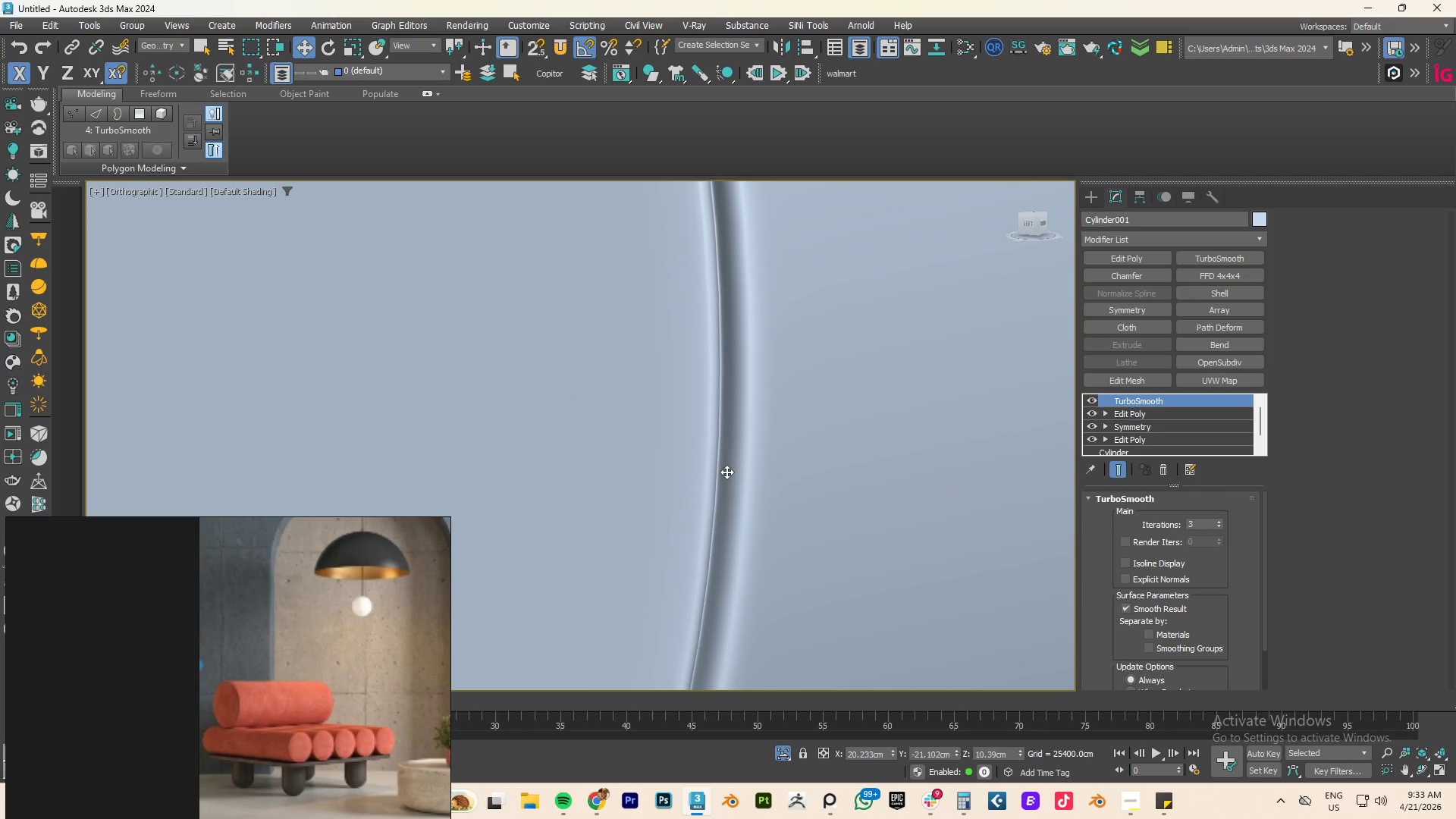 
key(Alt+AltLeft)
 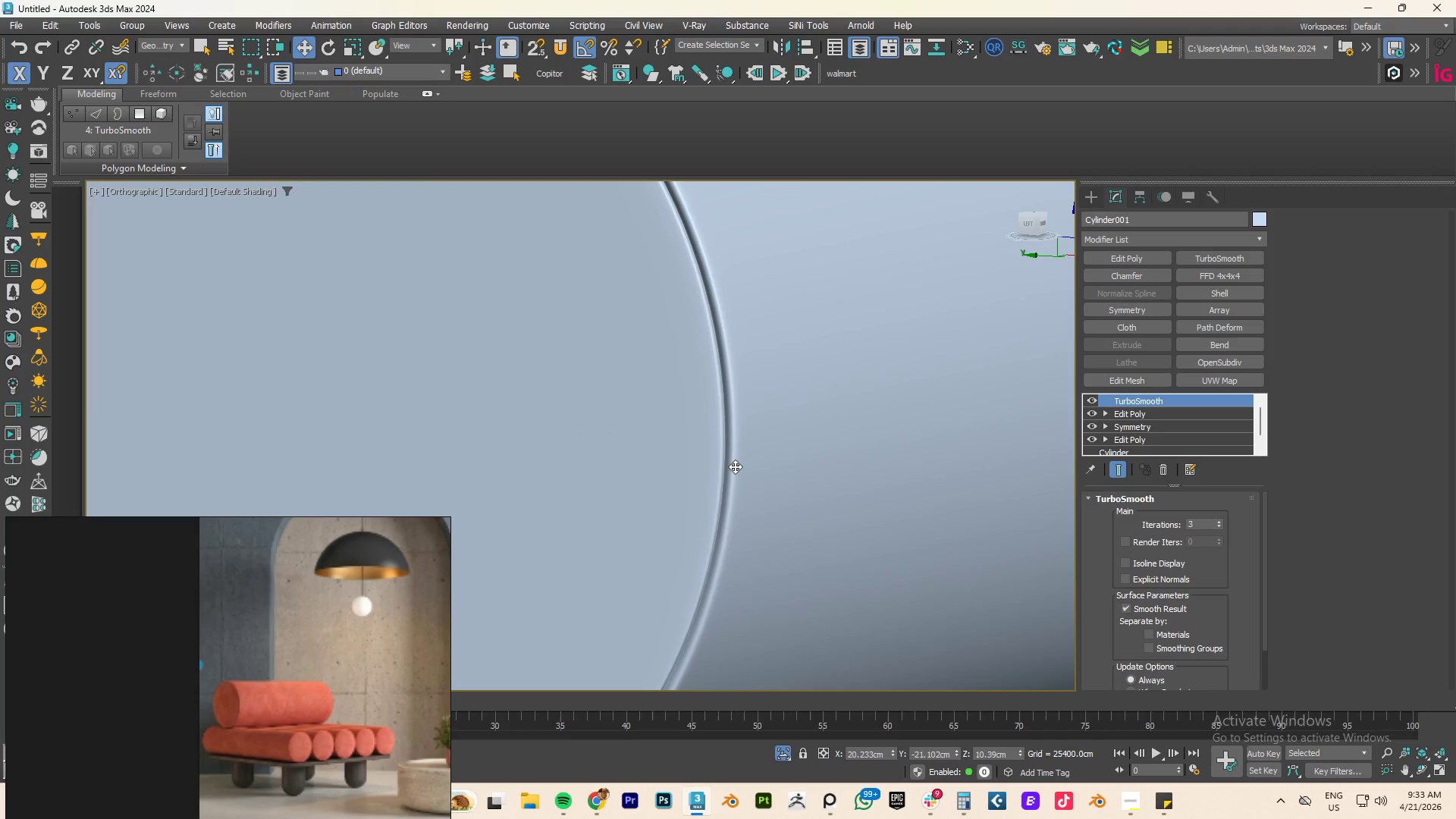 
hold_key(key=AltLeft, duration=0.81)
 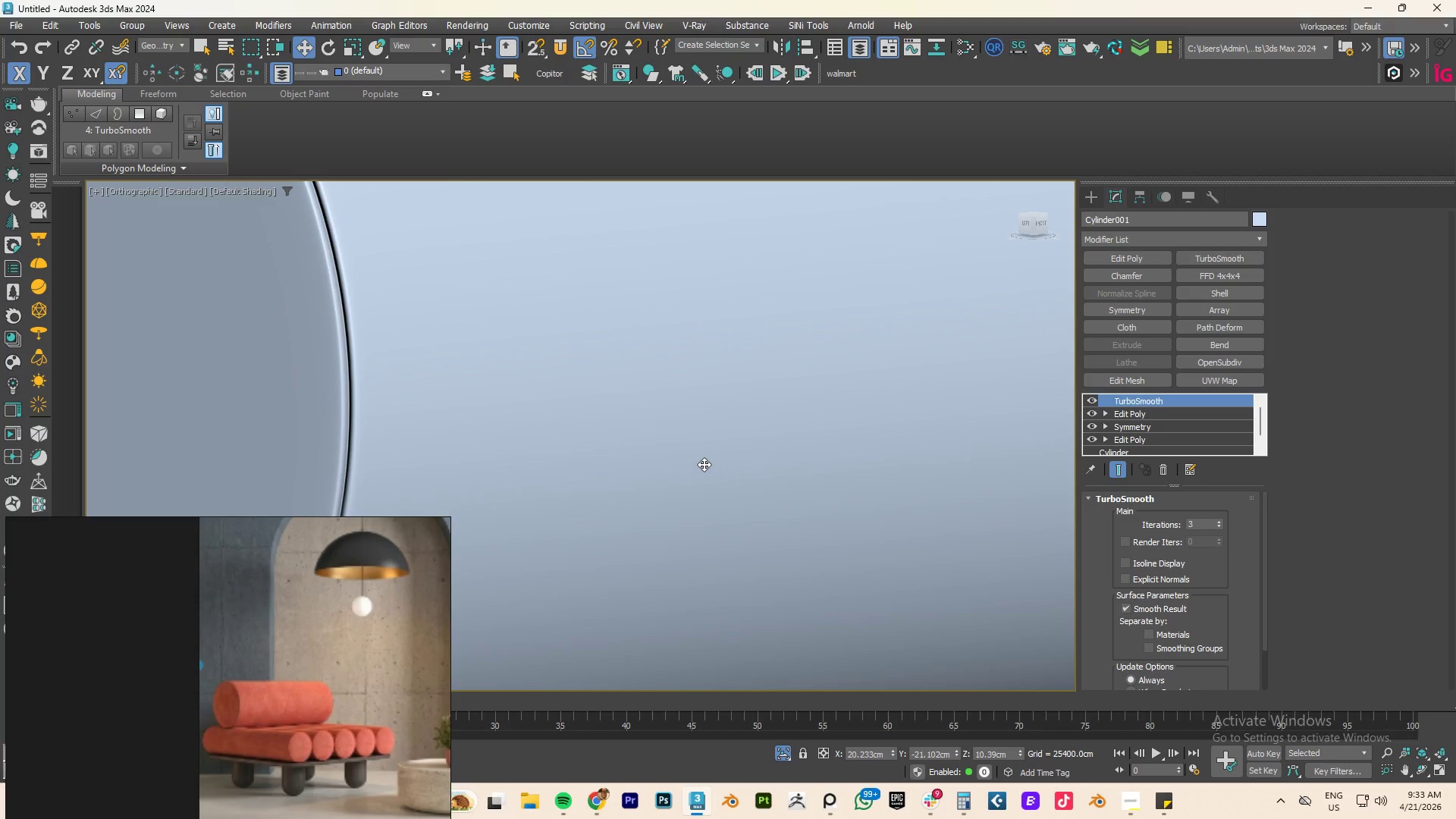 
scroll: coordinate [726, 470], scroll_direction: down, amount: 4.0
 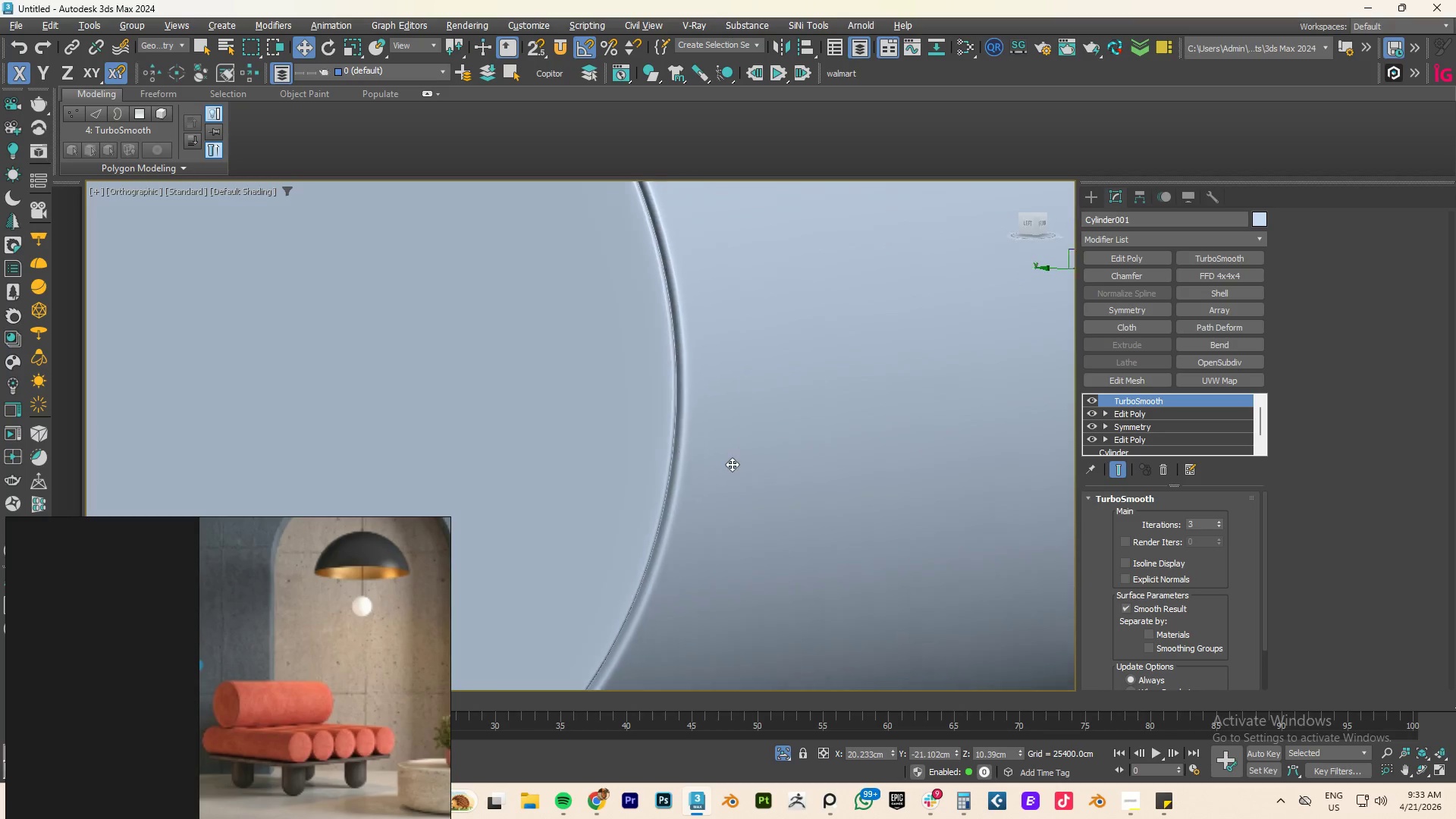 
hold_key(key=AltLeft, duration=4.58)
 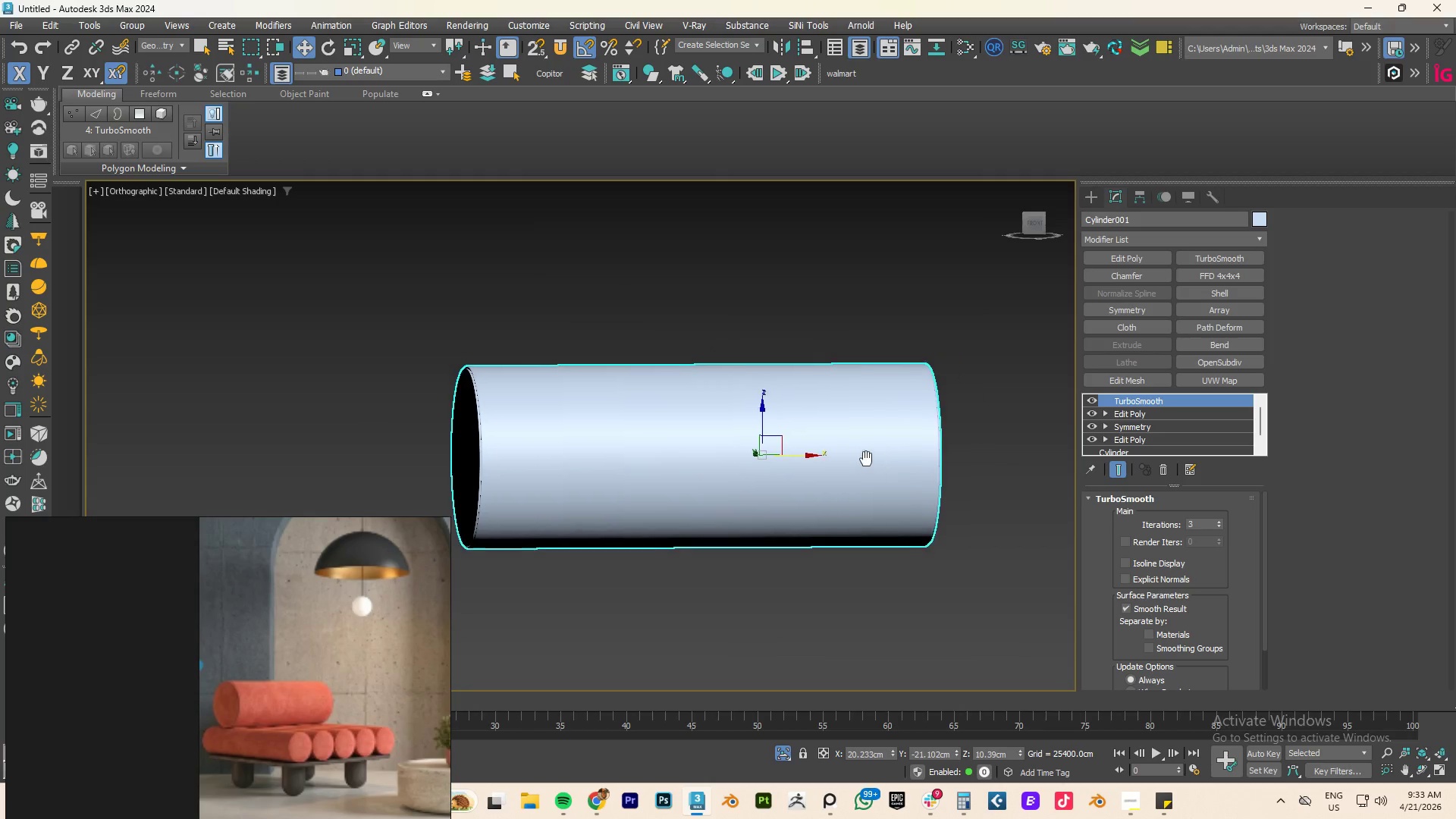 
scroll: coordinate [703, 464], scroll_direction: down, amount: 5.0
 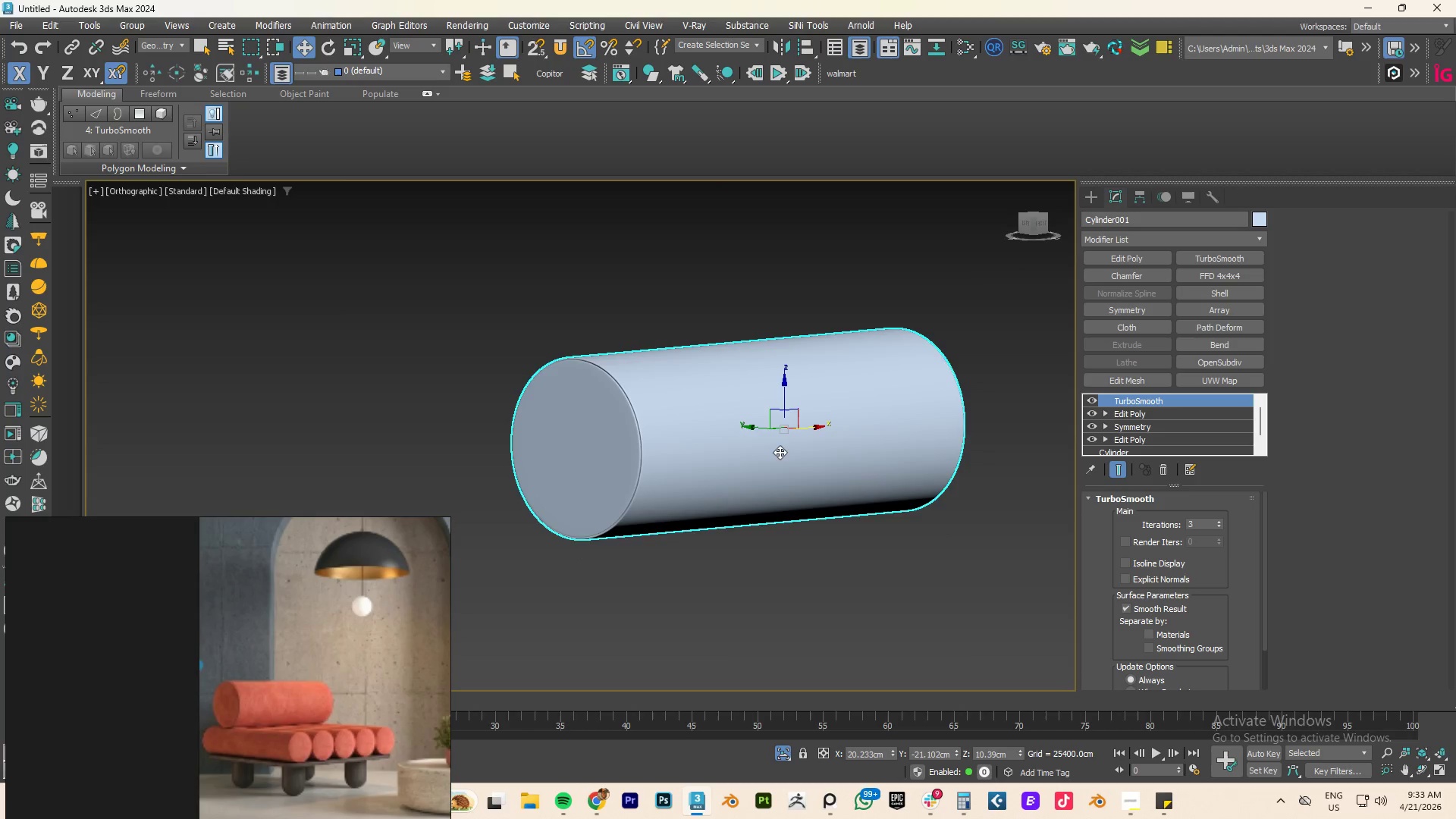 
hold_key(key=AltLeft, duration=0.89)
 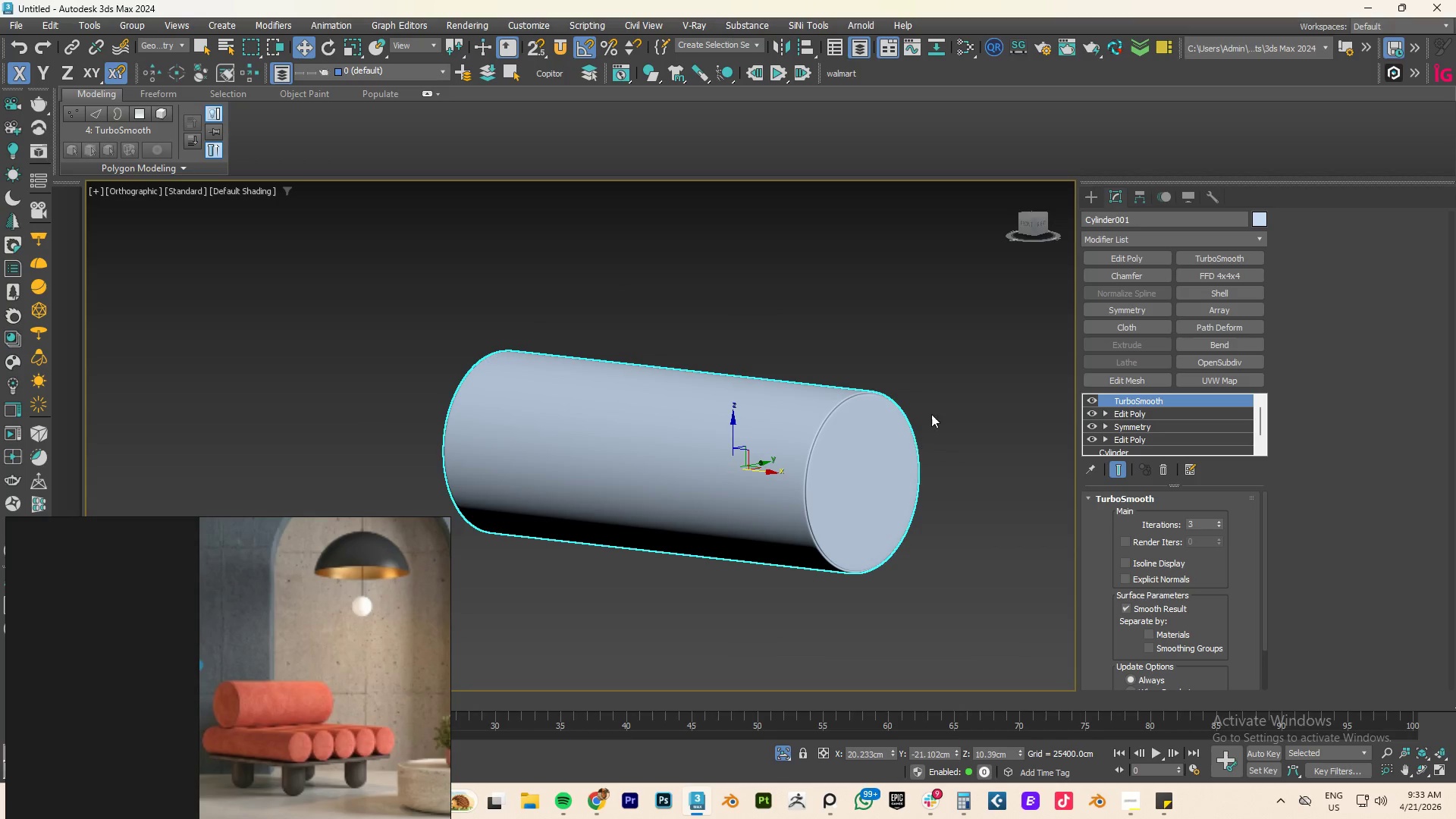 
left_click([949, 370])
 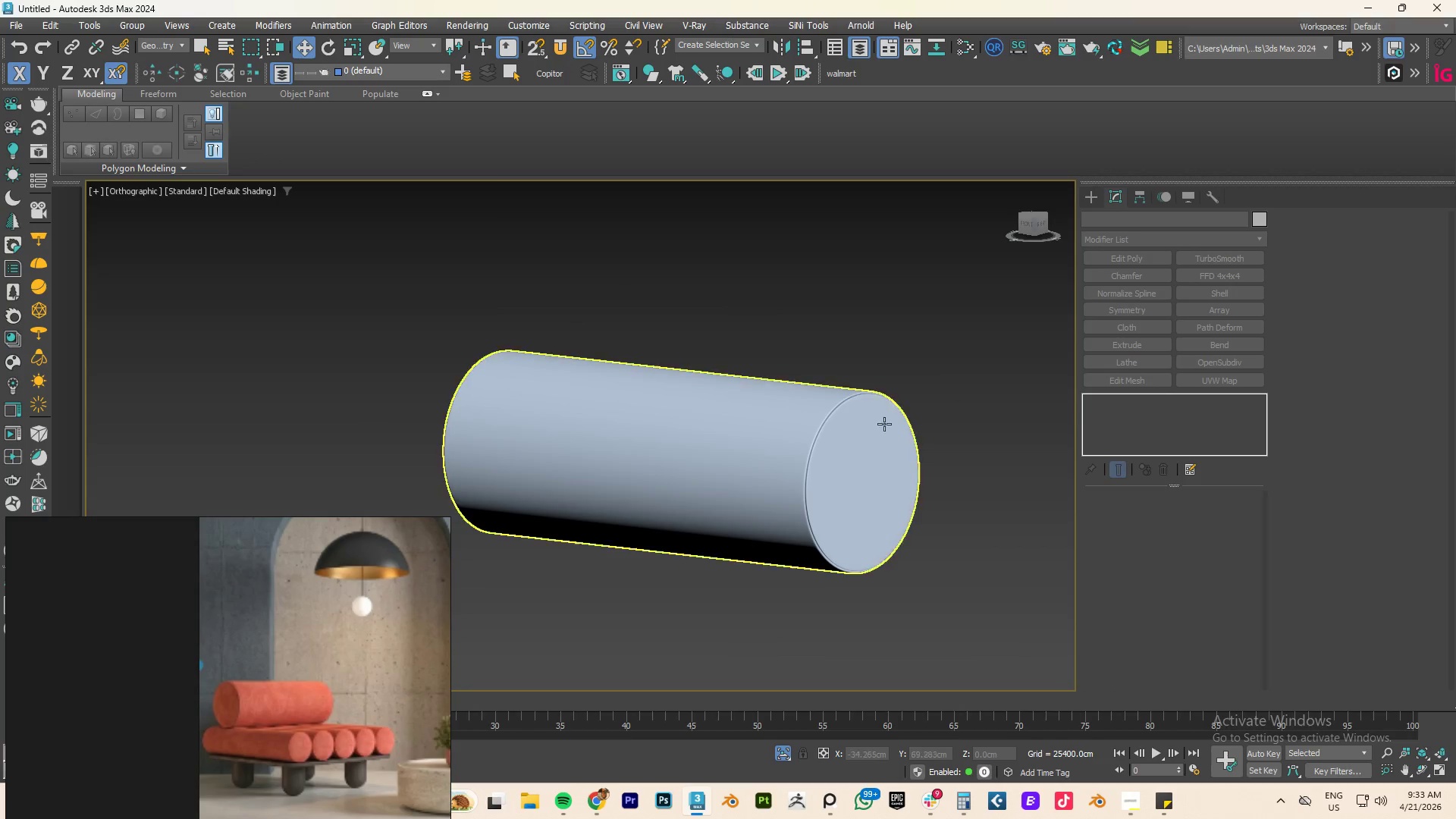 
scroll: coordinate [819, 441], scroll_direction: up, amount: 2.0
 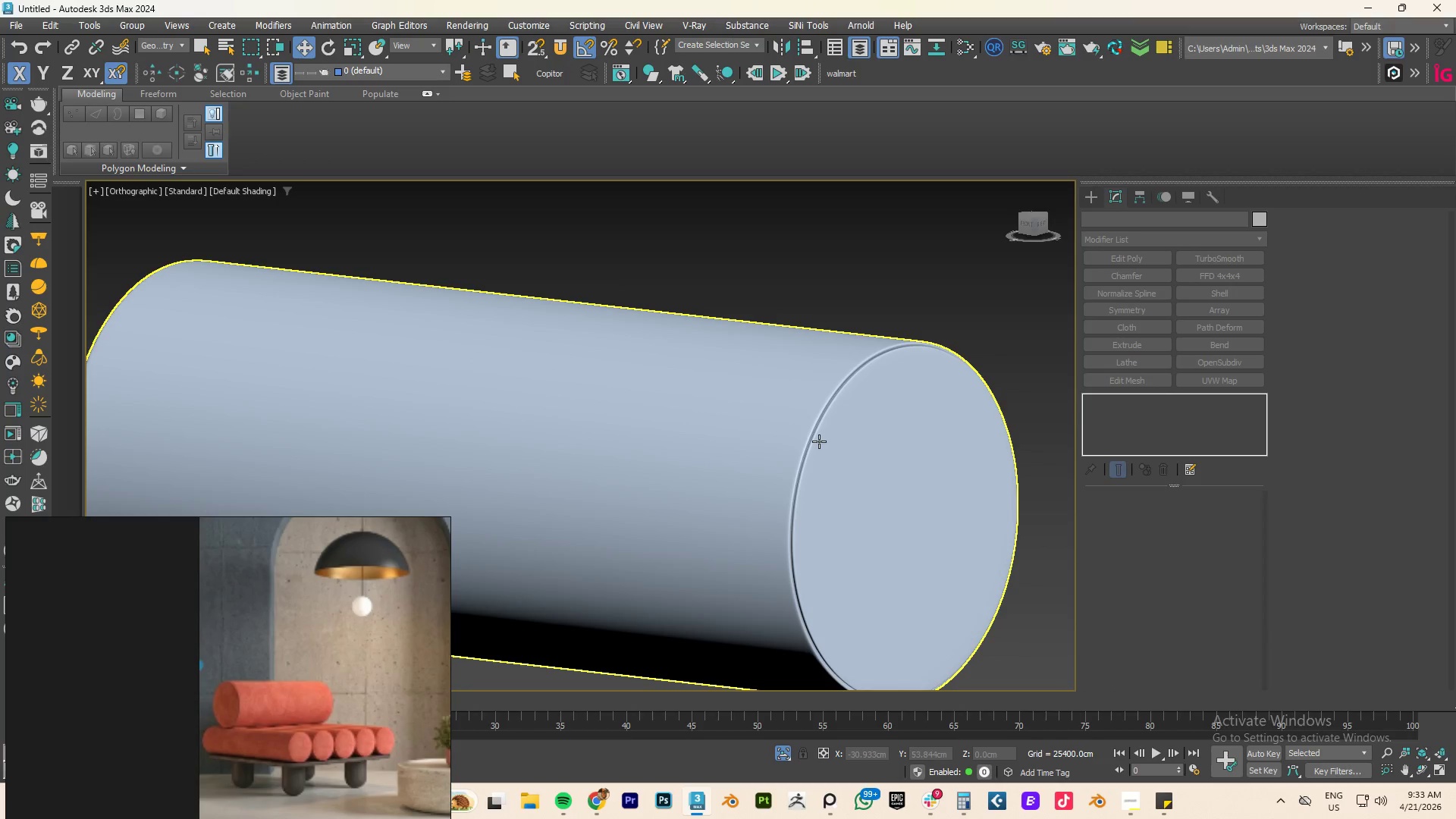 
key(Control+S)
 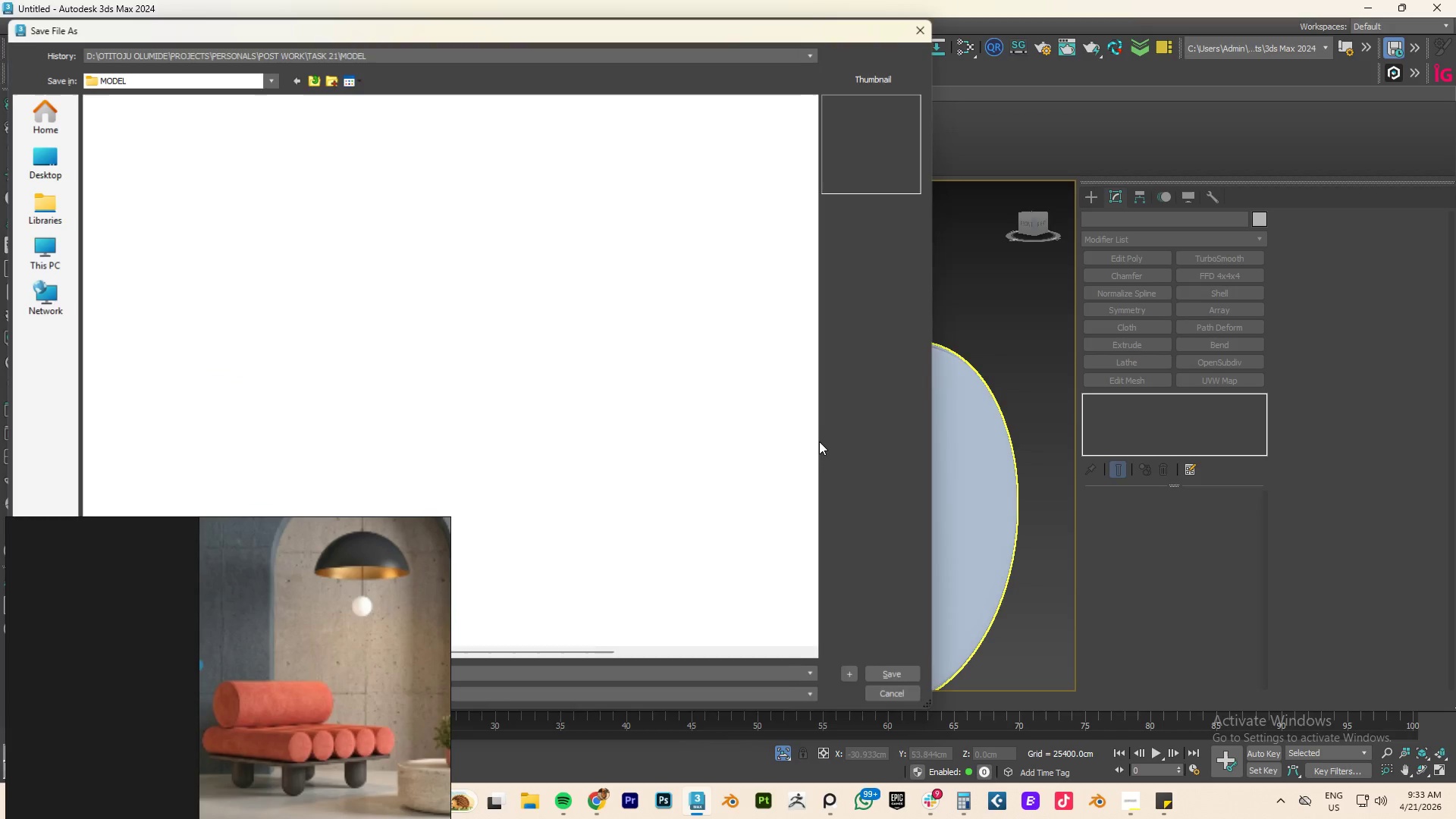 
scroll: coordinate [819, 441], scroll_direction: up, amount: 3.0
 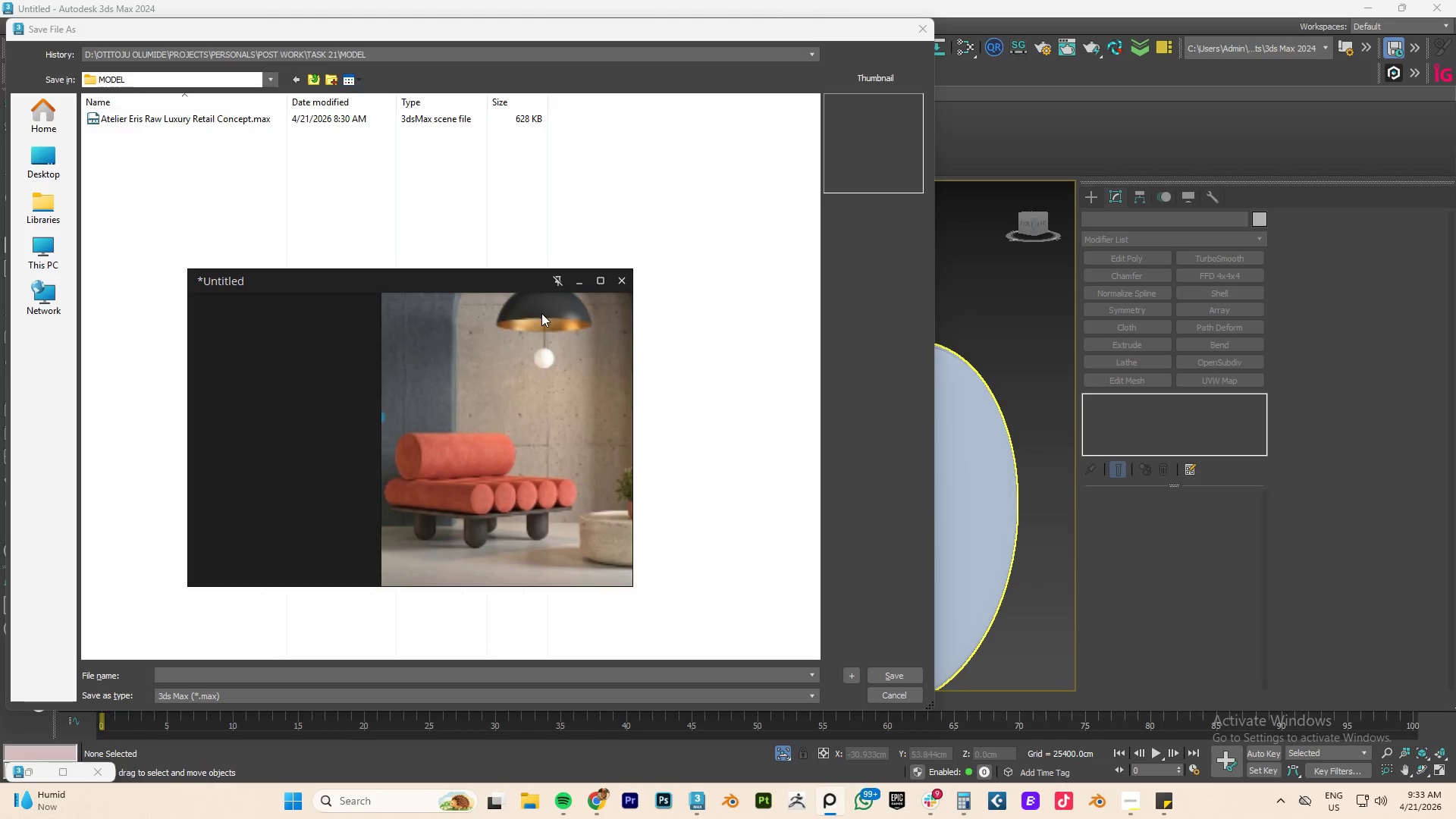 
left_click([927, 30])
 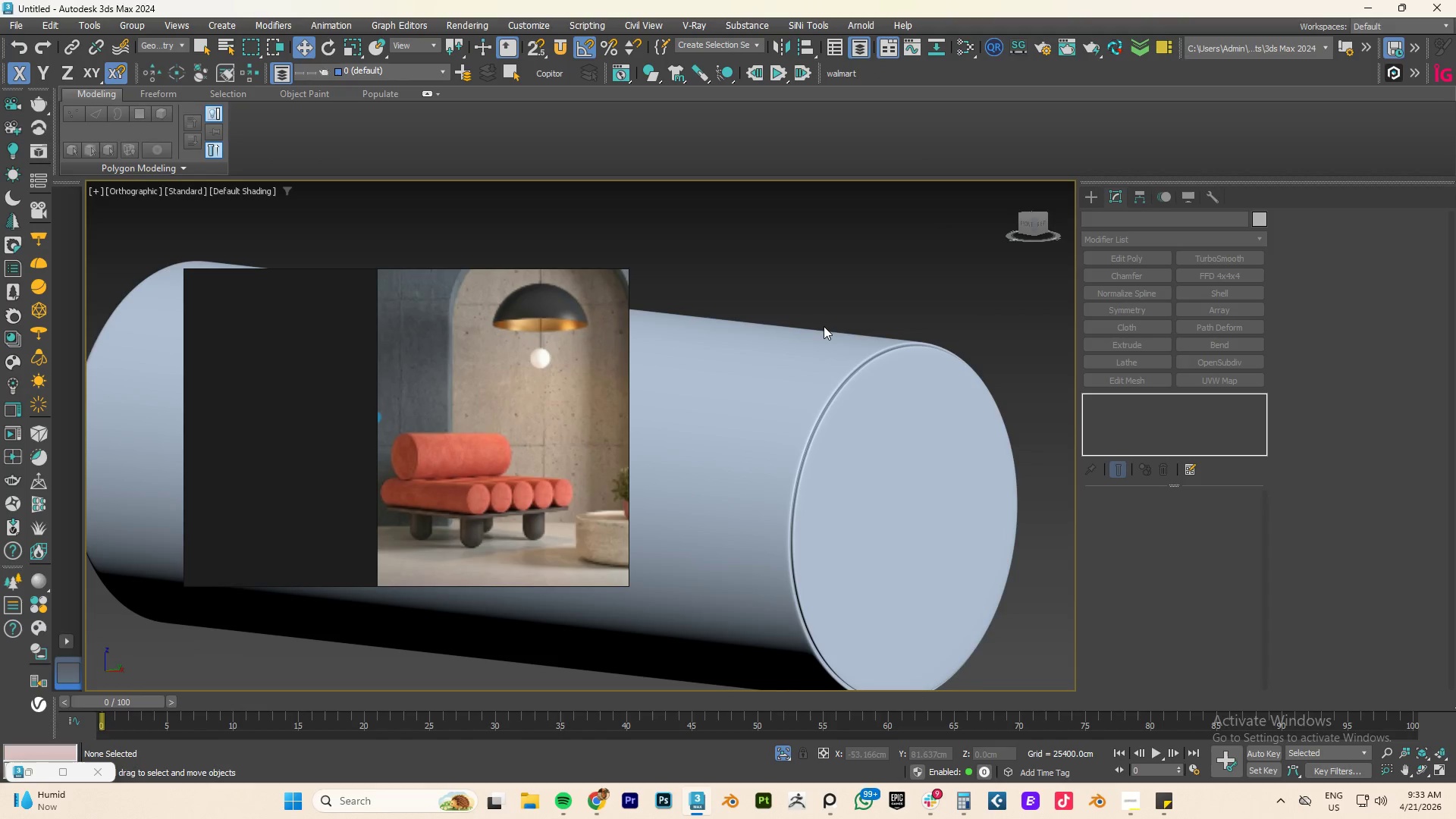 
scroll: coordinate [824, 325], scroll_direction: down, amount: 3.0
 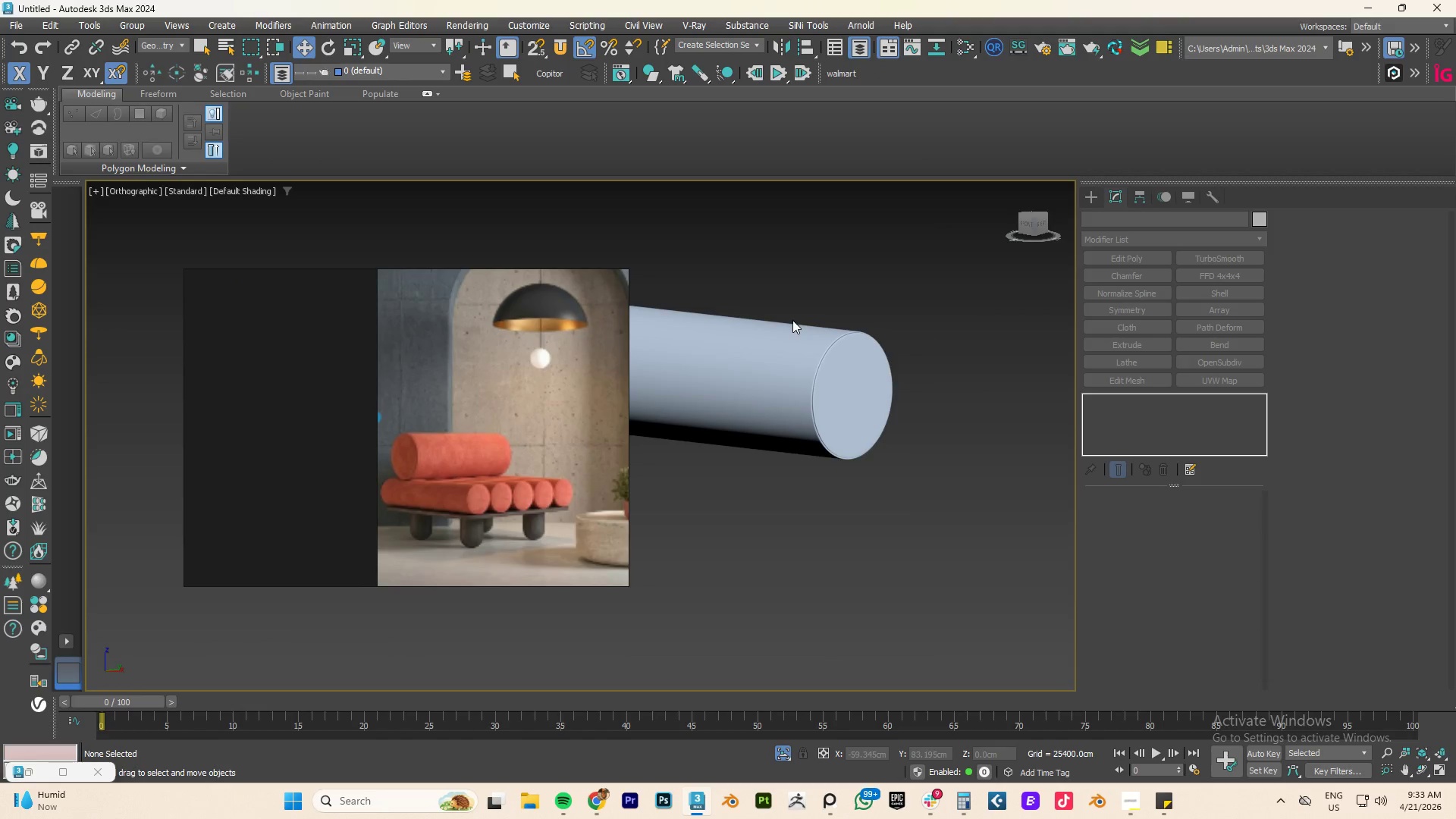 
double_click([786, 354])
 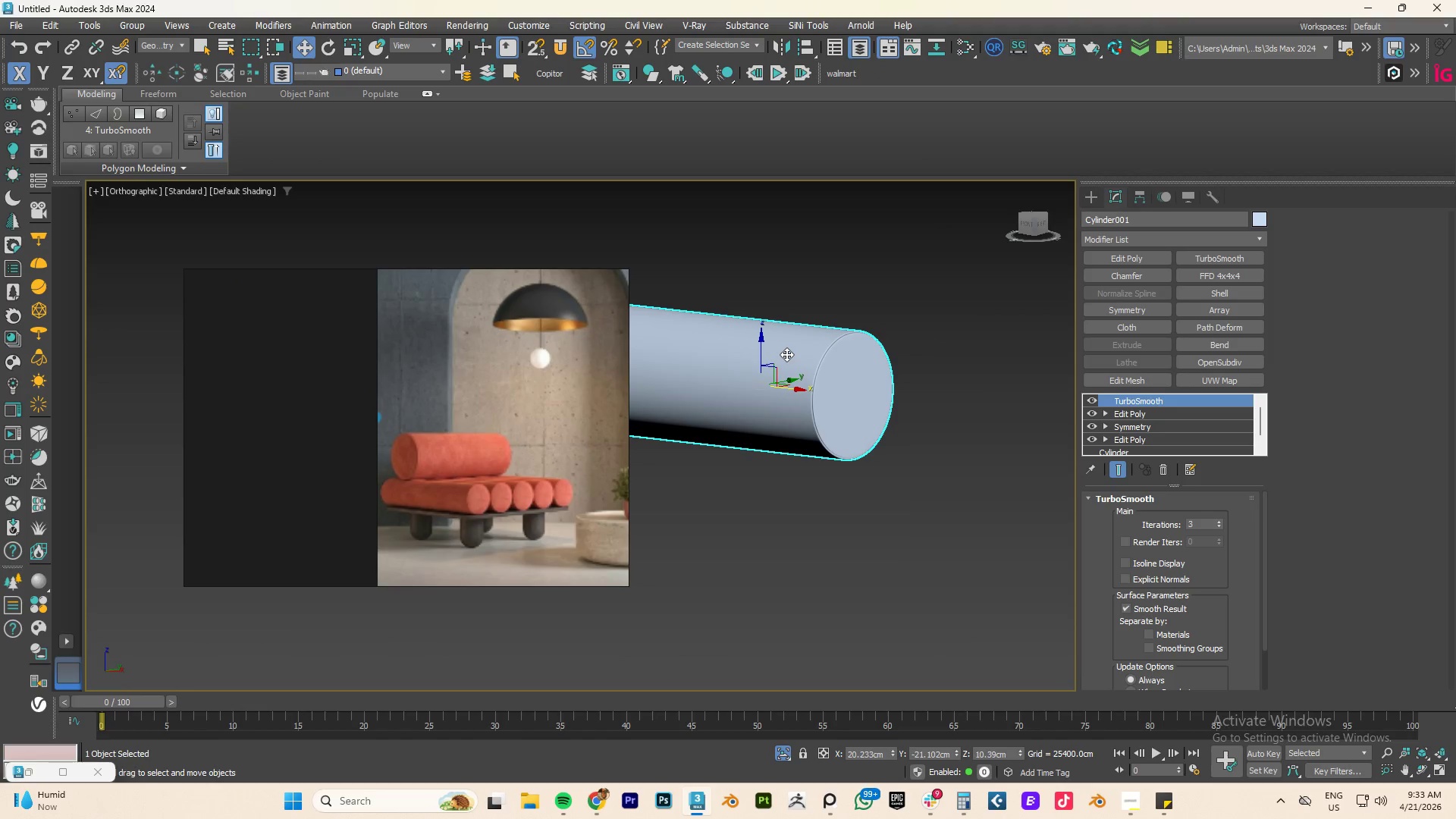 
key(Control+S)
 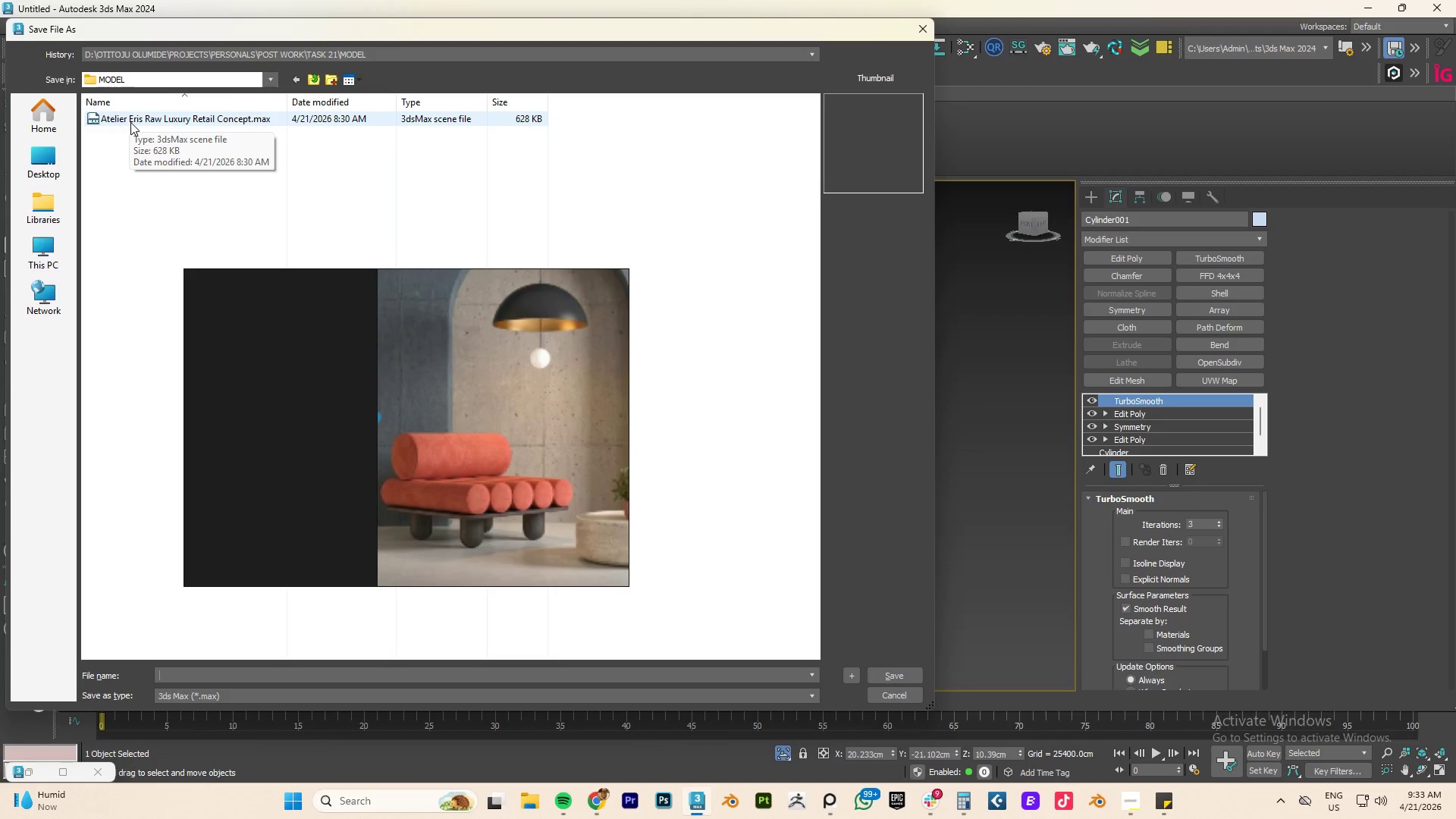 
double_click([130, 122])
 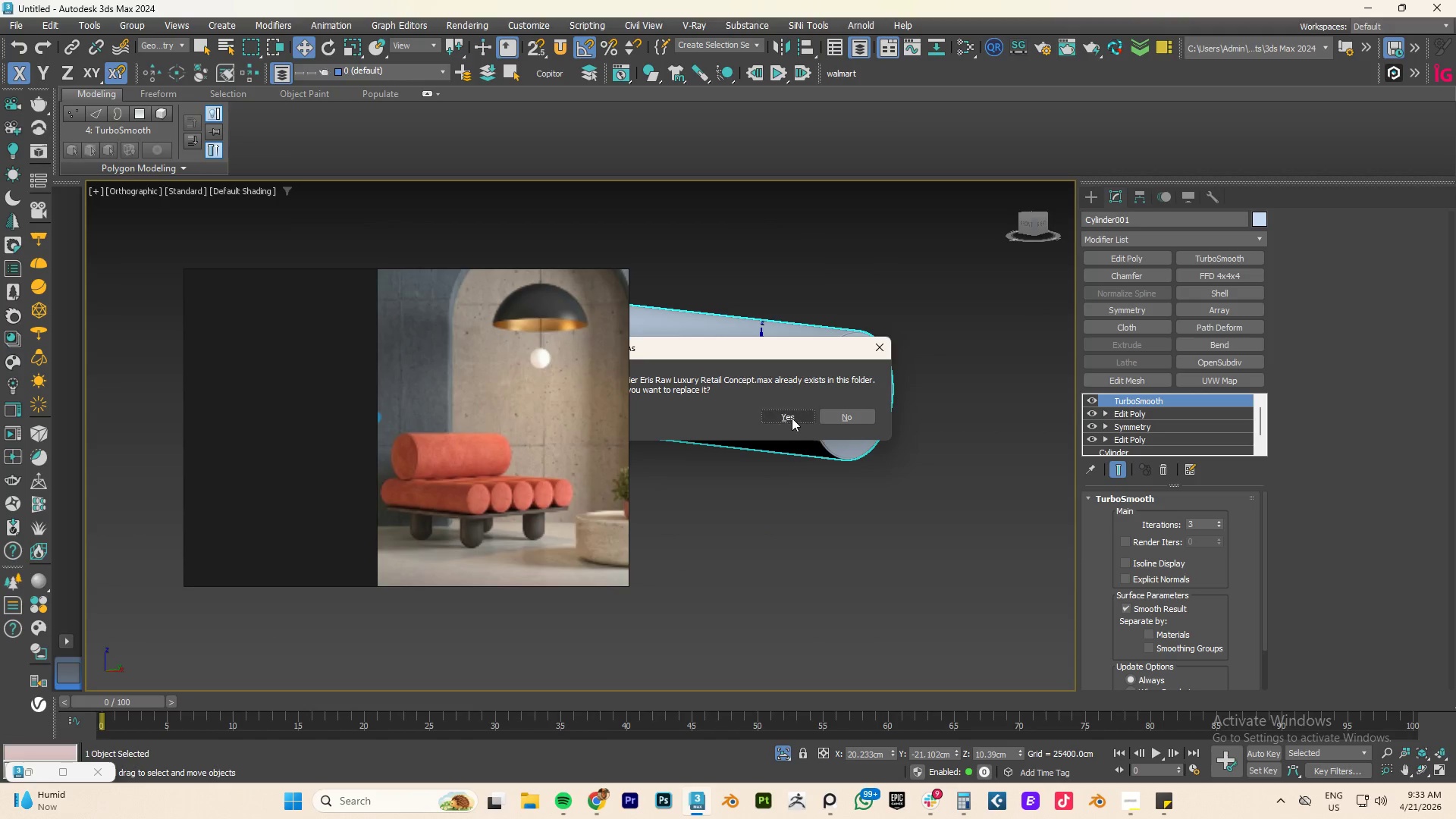 
left_click([792, 418])
 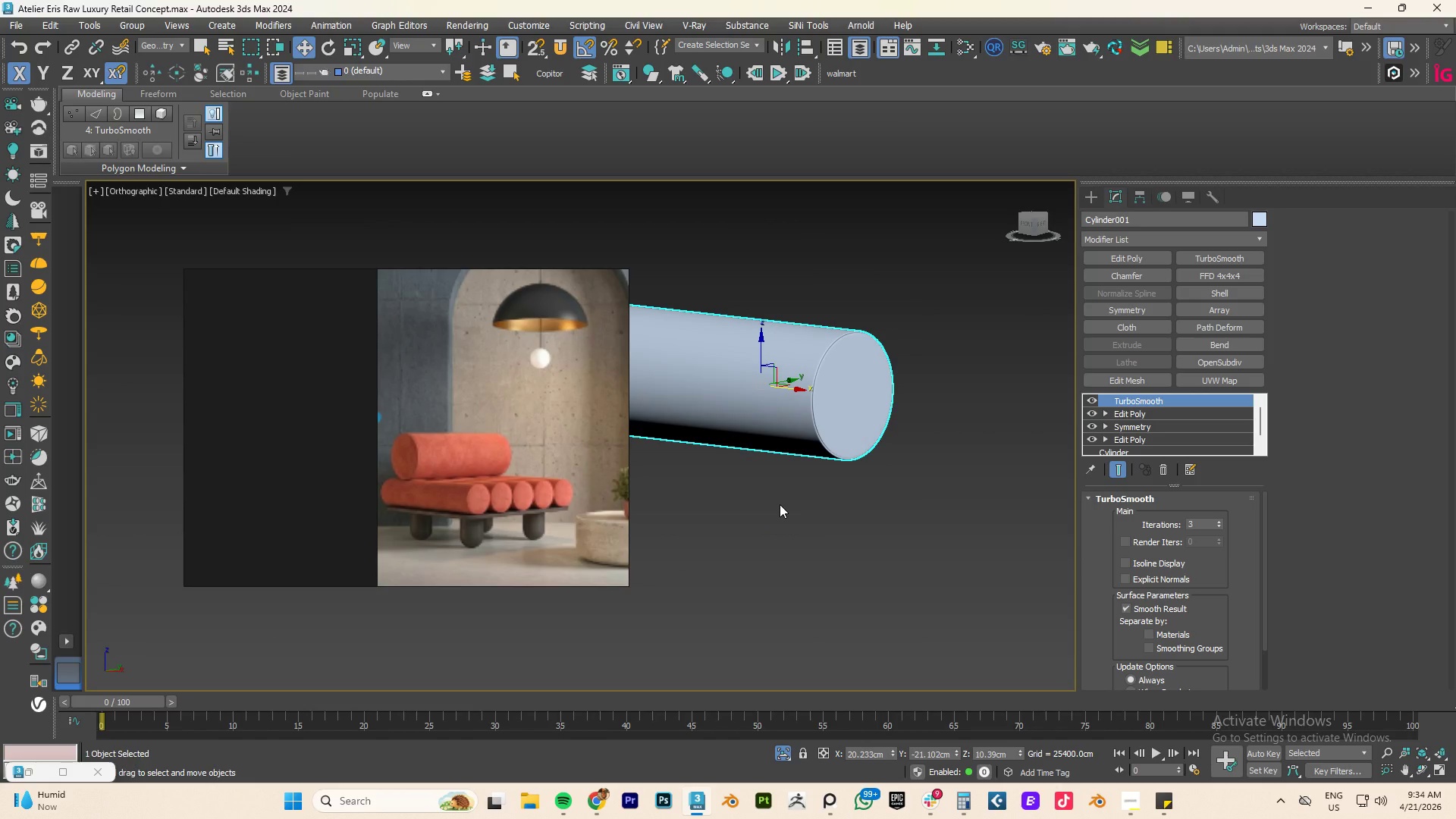 
wait(14.58)
 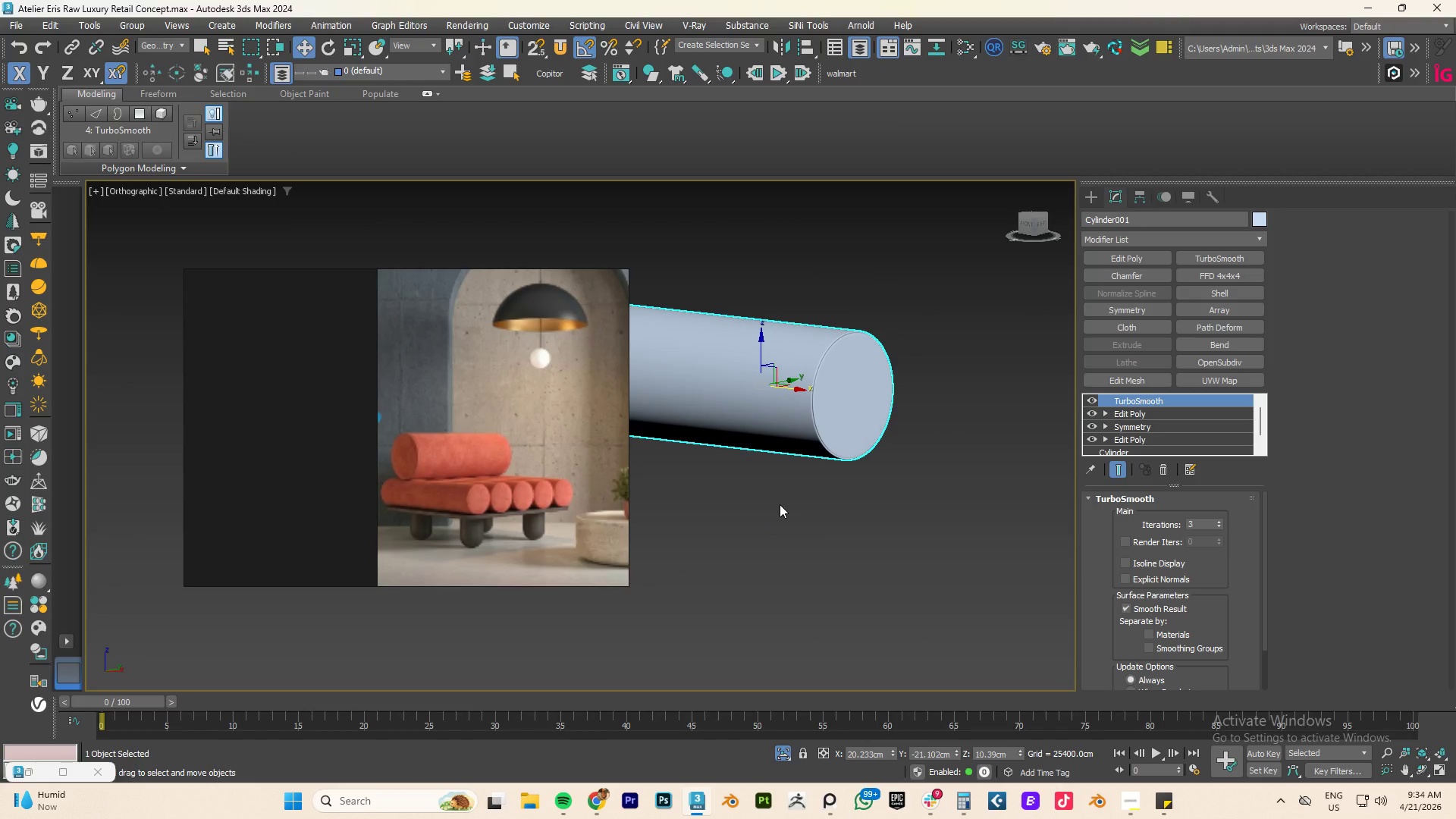 
scroll: coordinate [660, 413], scroll_direction: down, amount: 2.0
 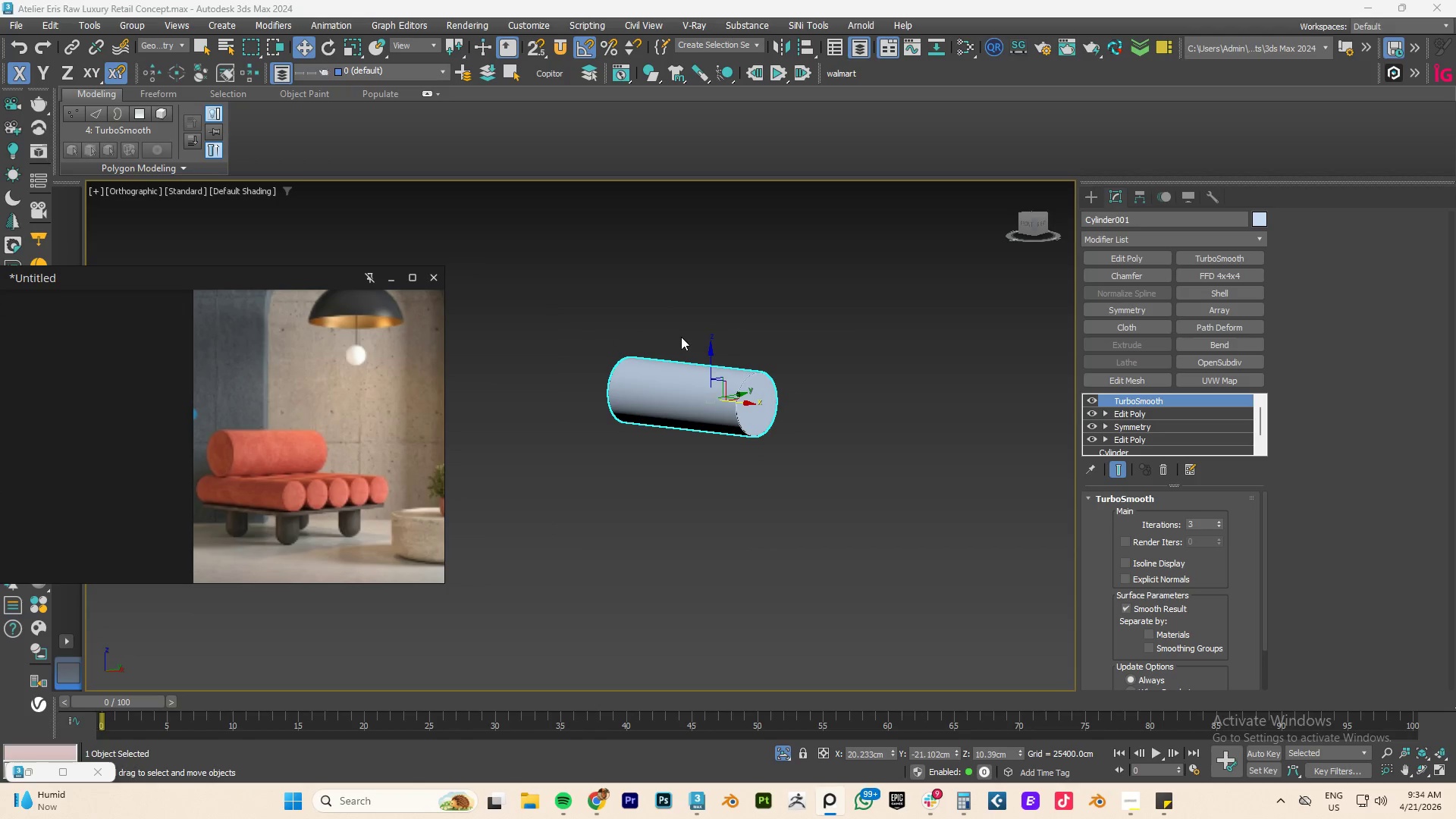 
type(FZQ)
 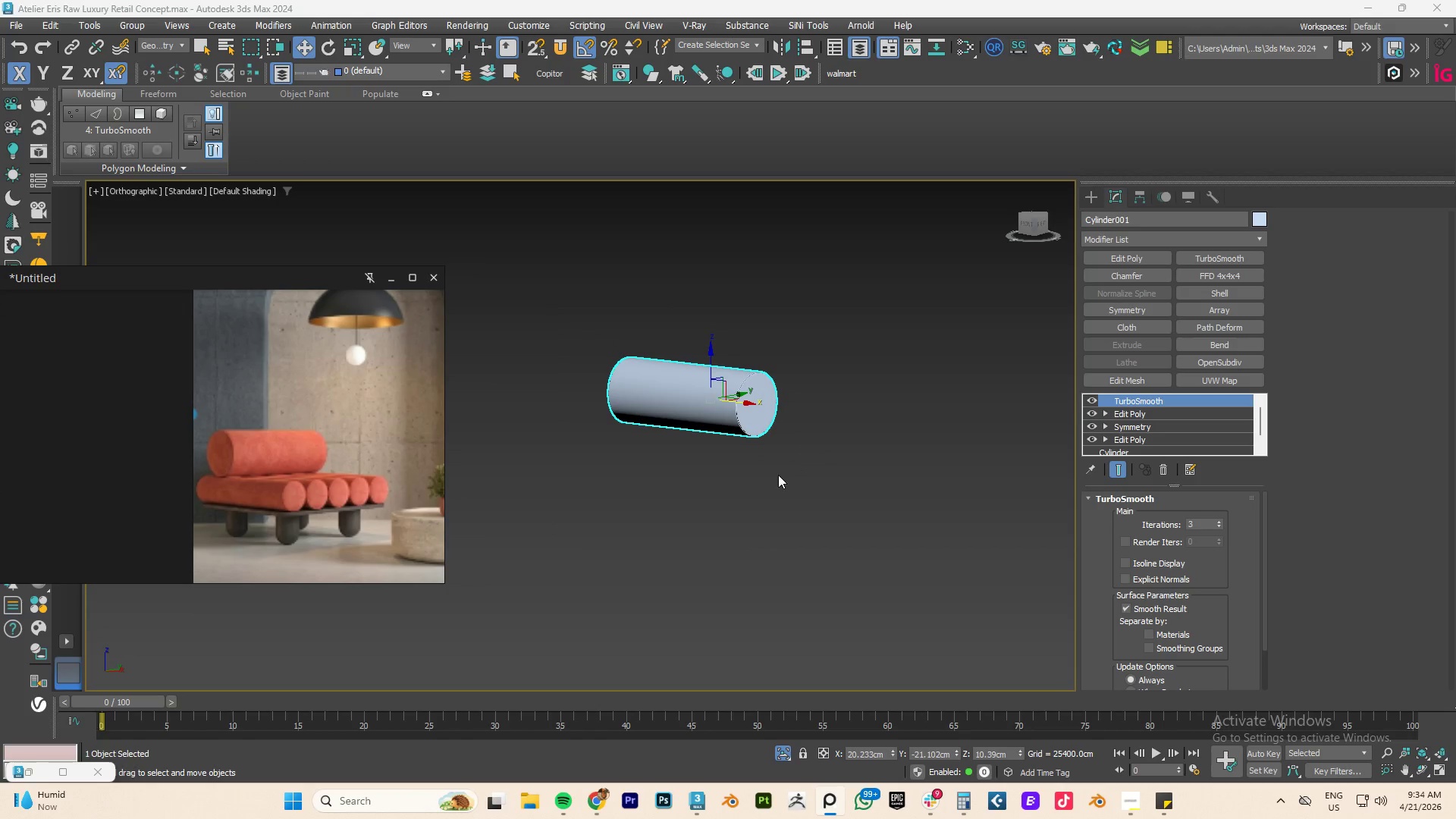 
hold_key(key=AltLeft, duration=0.34)
 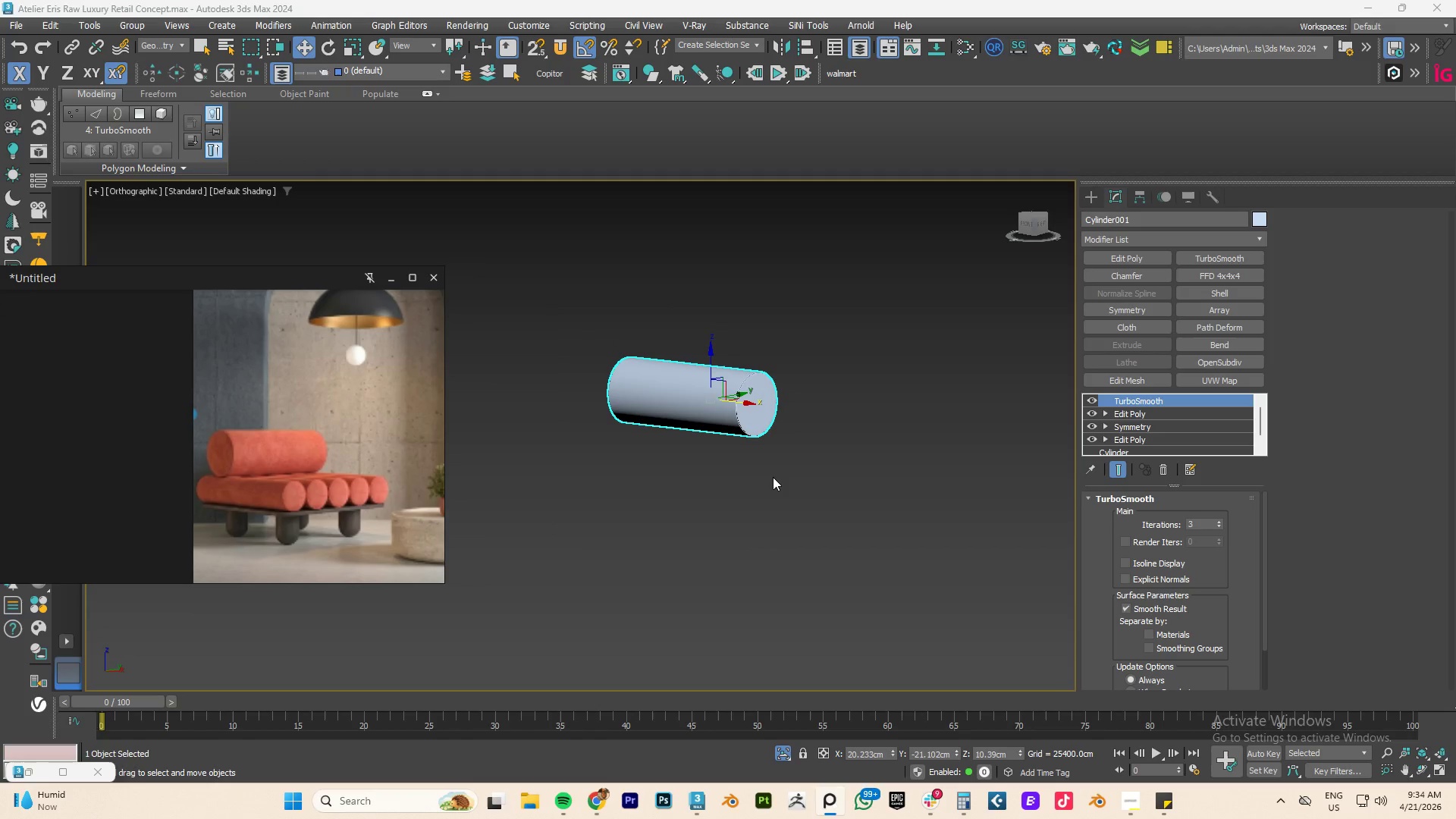 
left_click([773, 477])
 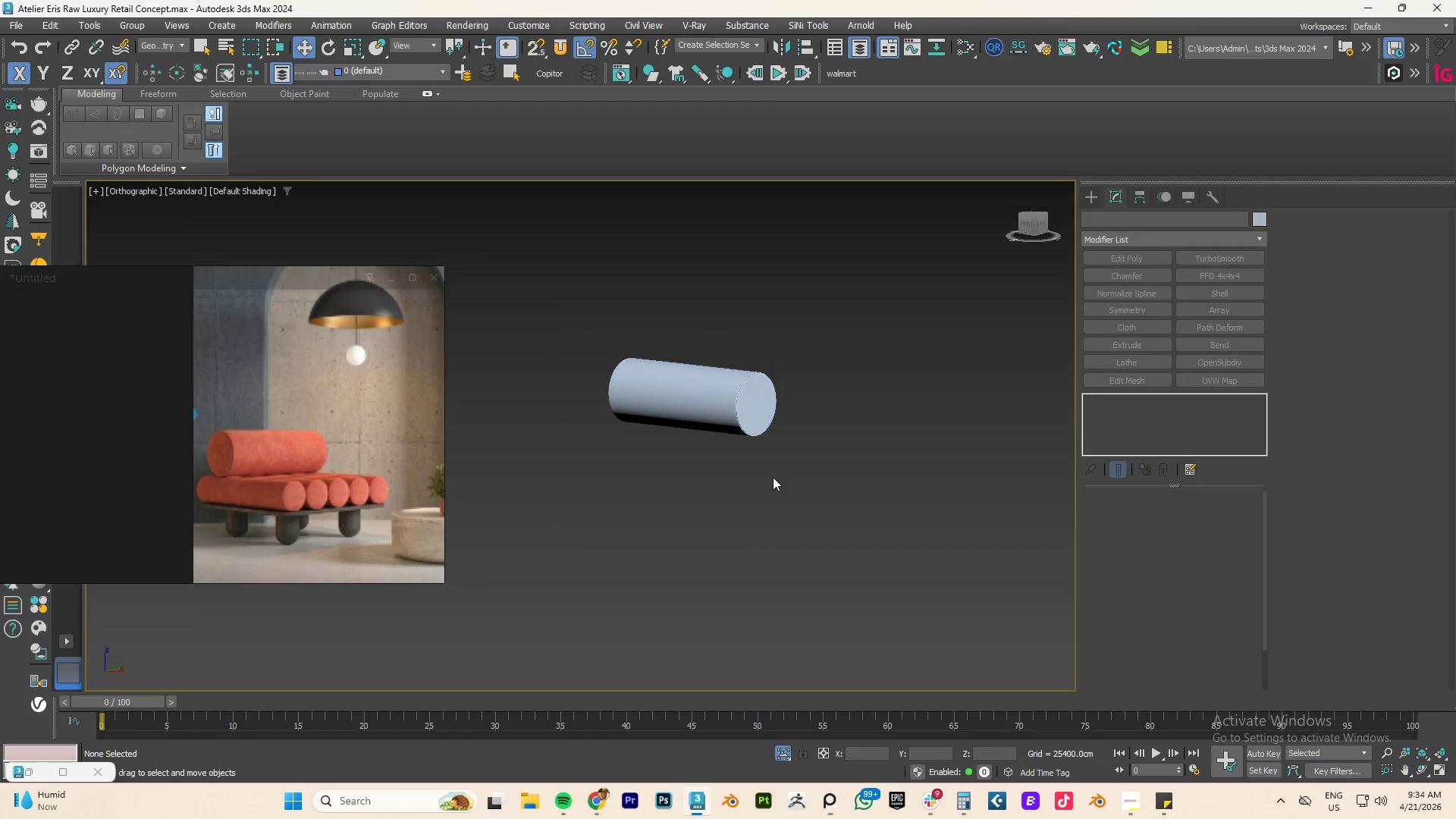 
key(Alt+Q)
 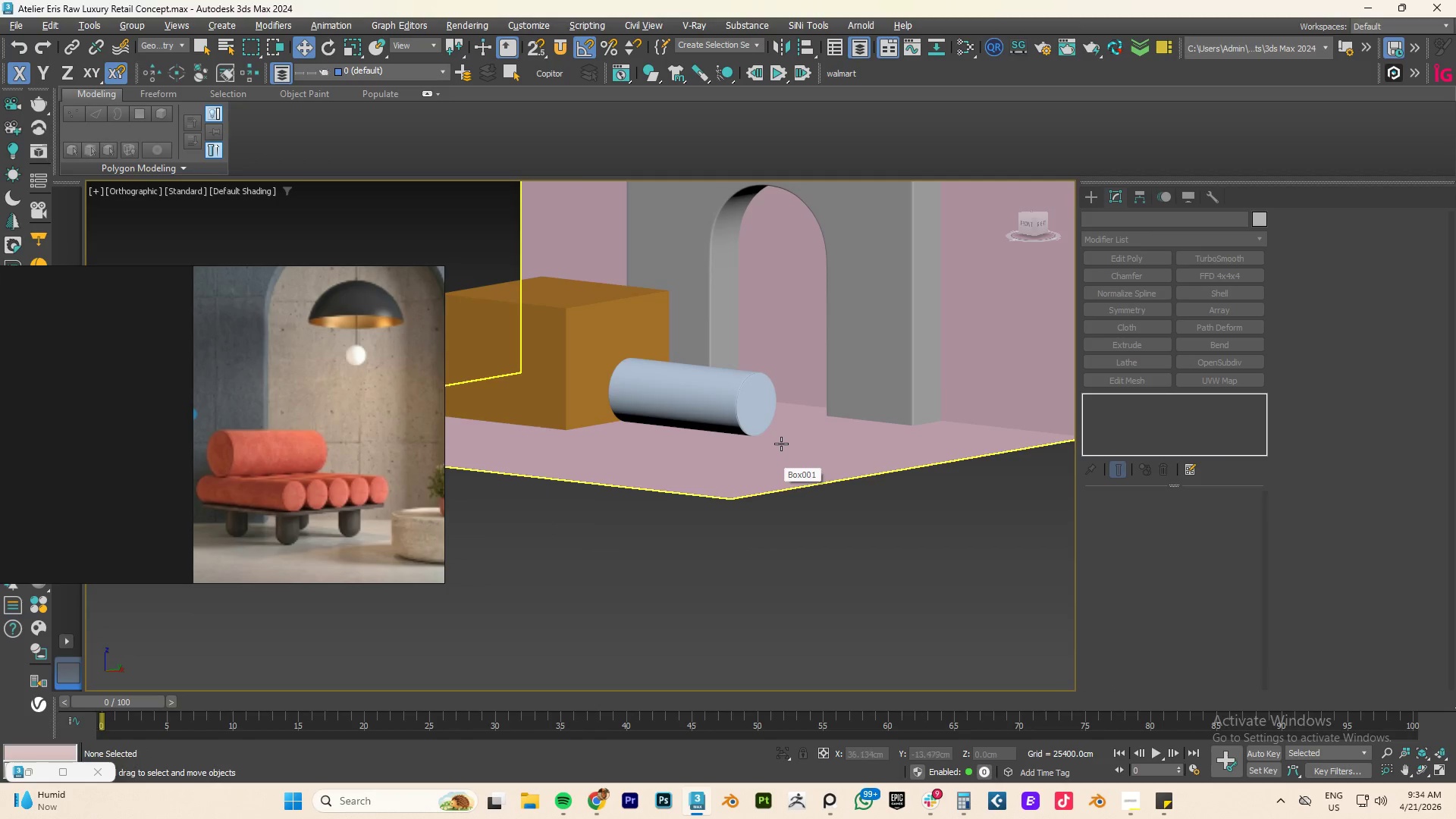 
hold_key(key=AltLeft, duration=1.53)
 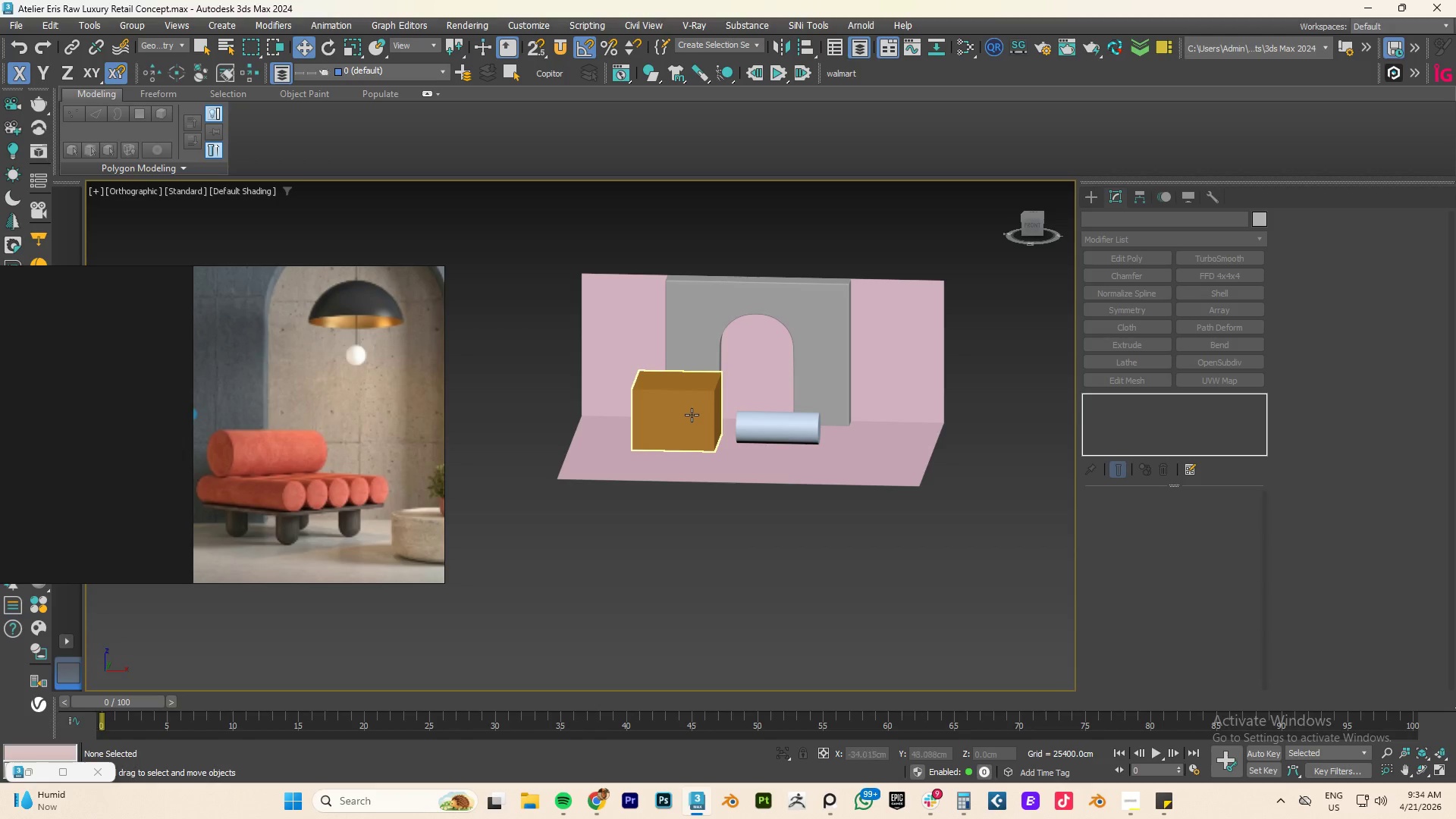 
scroll: coordinate [777, 443], scroll_direction: down, amount: 2.0
 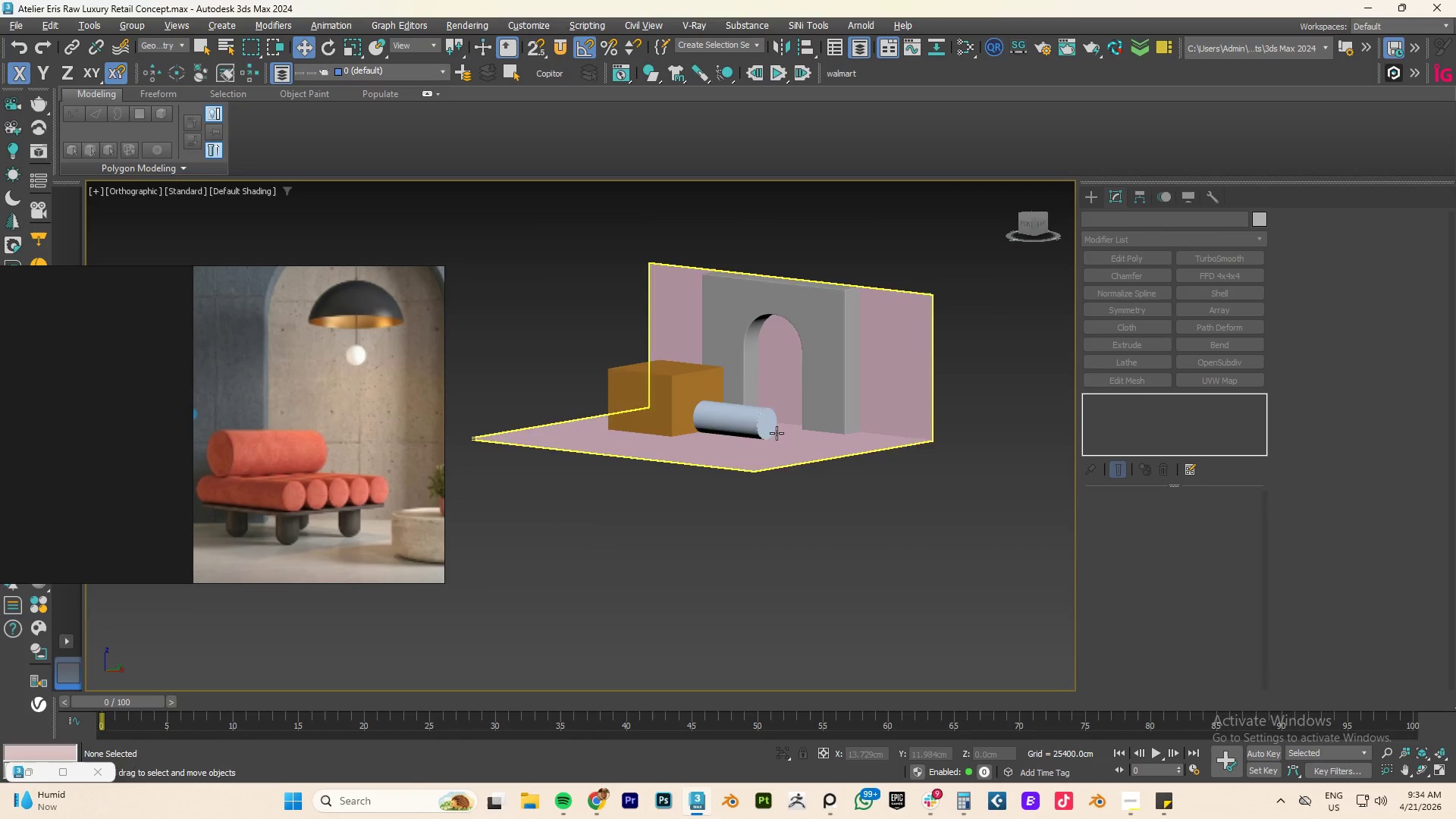 
left_click([691, 414])
 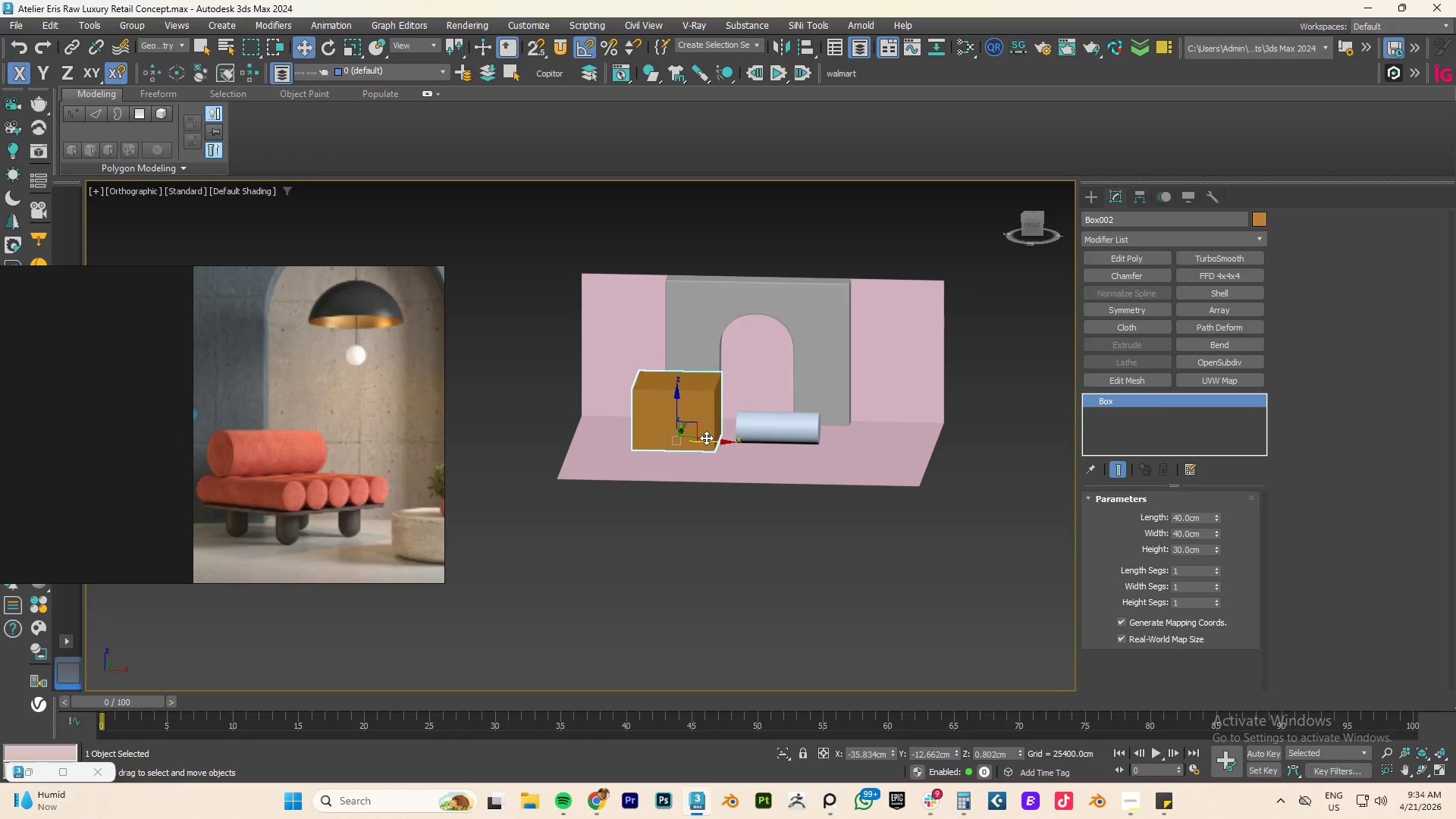 
left_click_drag(start_coordinate=[705, 438], to_coordinate=[492, 434])
 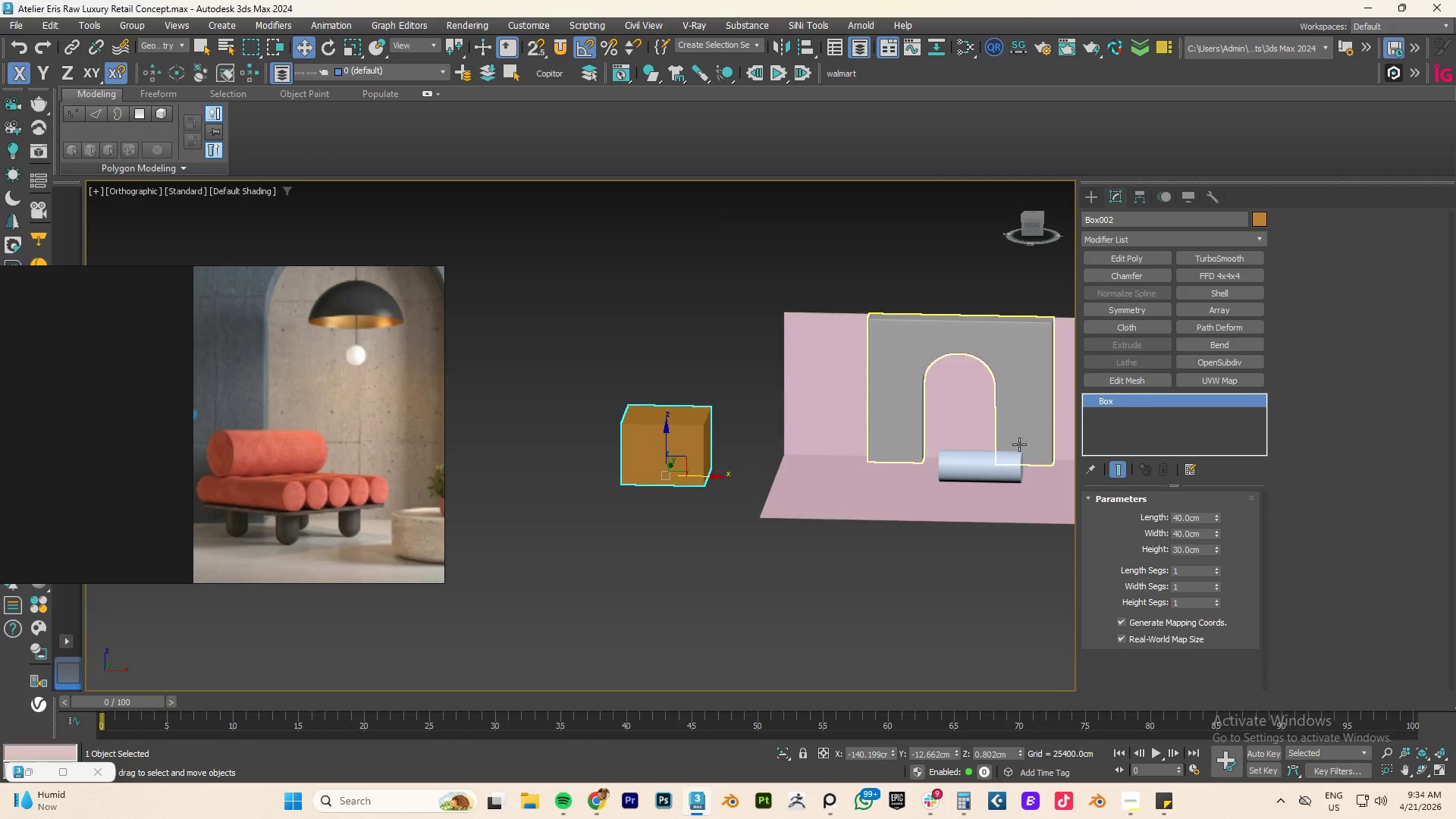 
left_click([985, 469])
 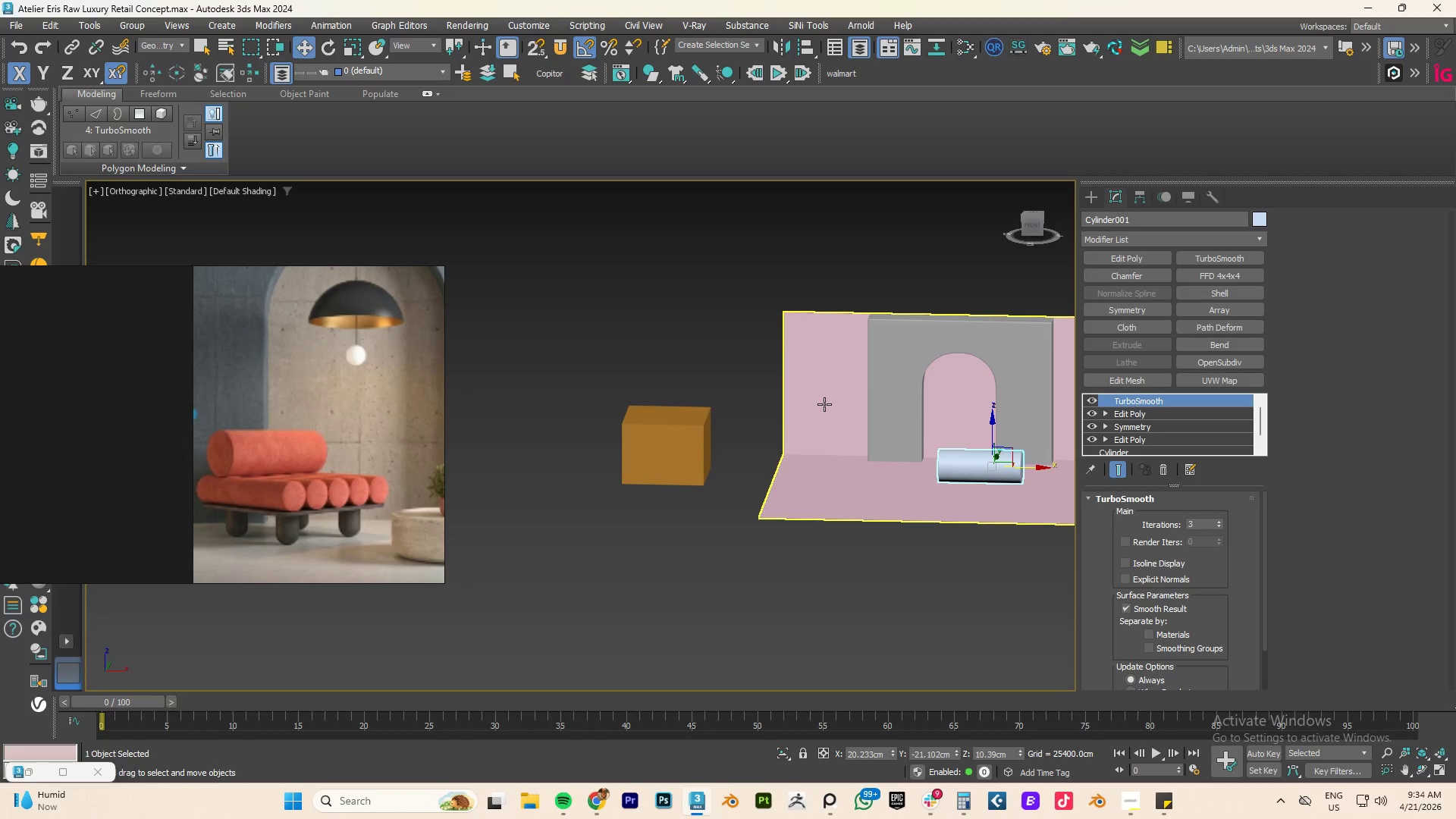 
wait(13.47)
 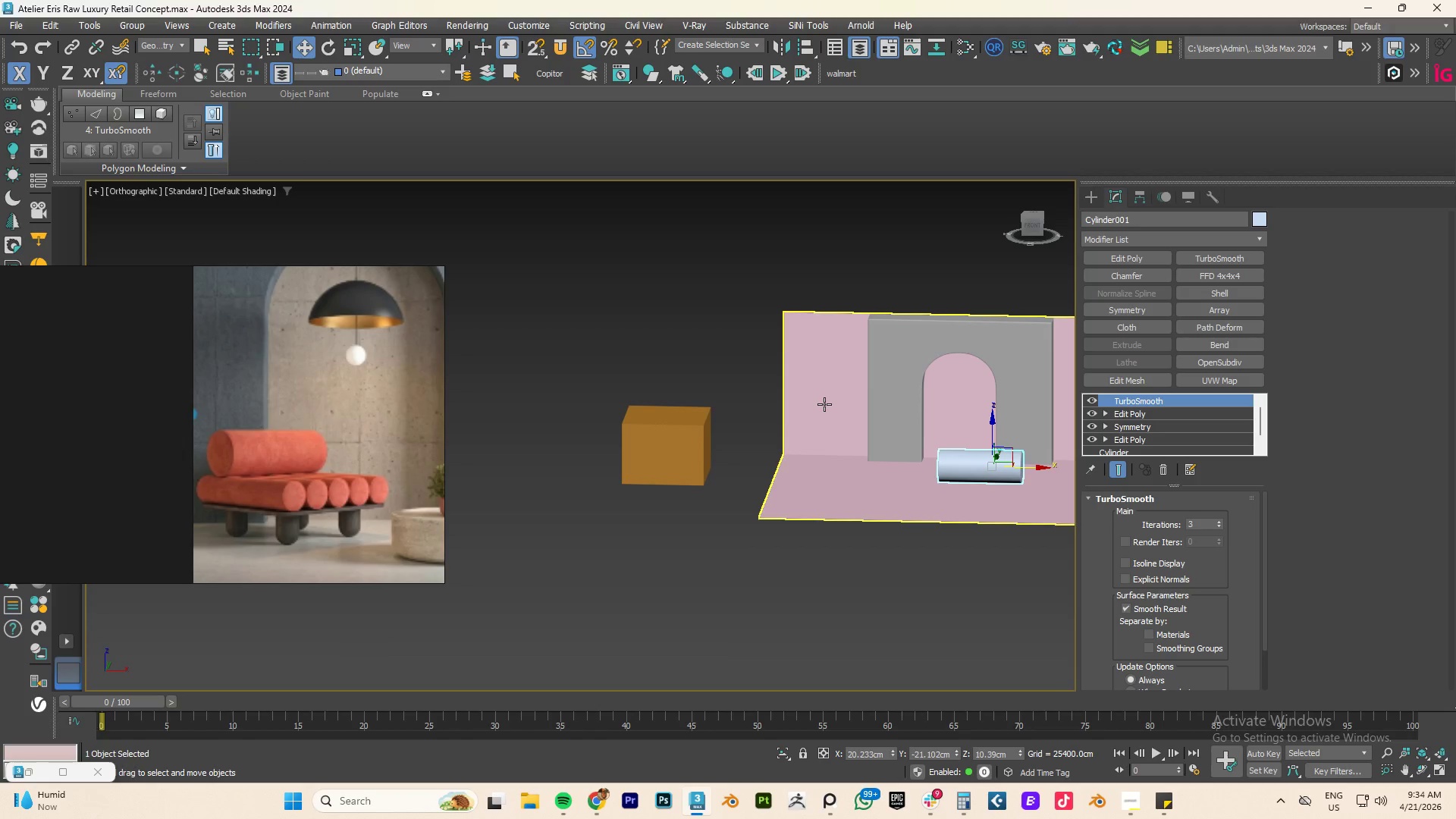 
mouse_move([792, 371])
 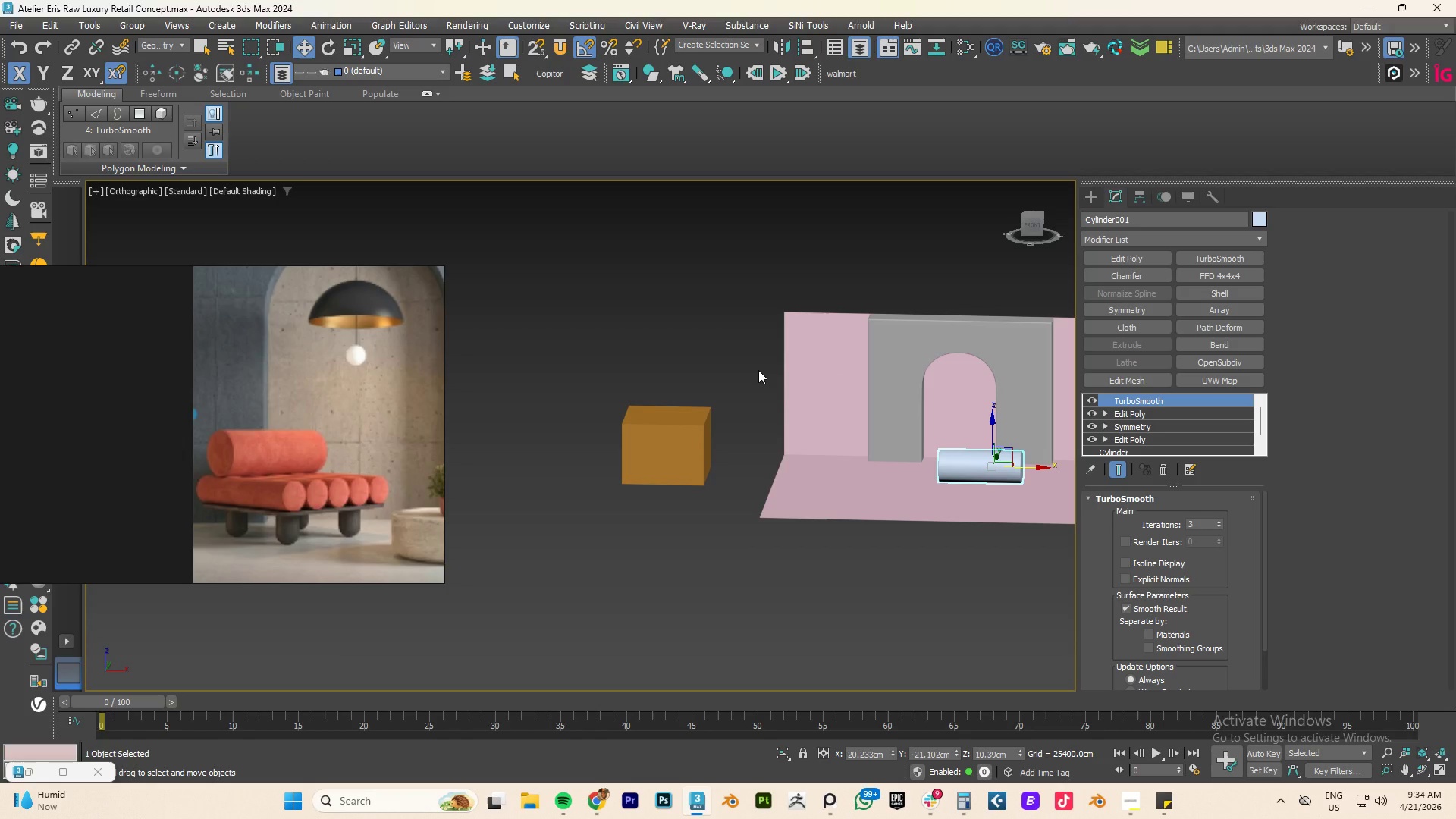 
wait(9.71)
 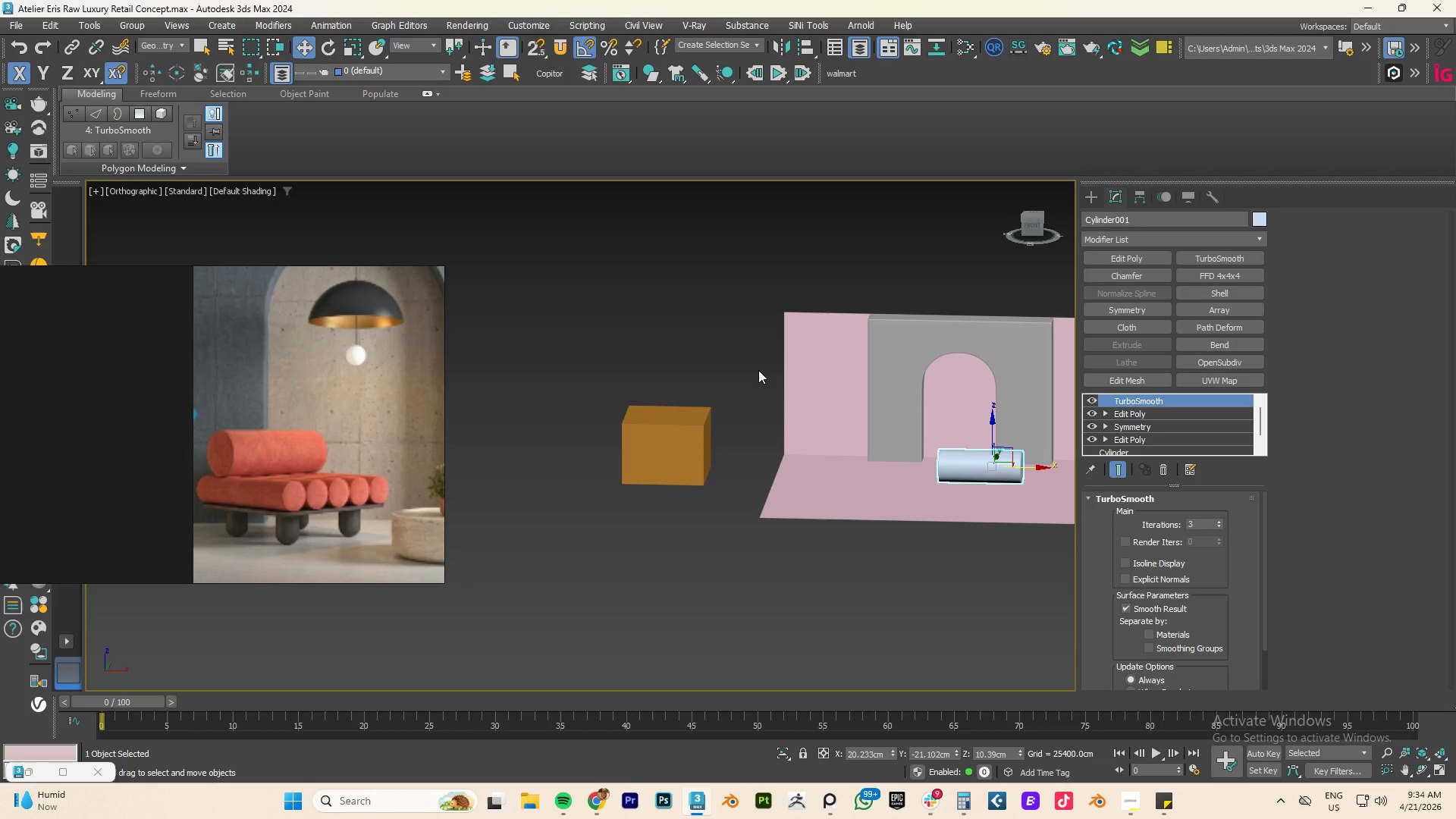 
type(FZ)
 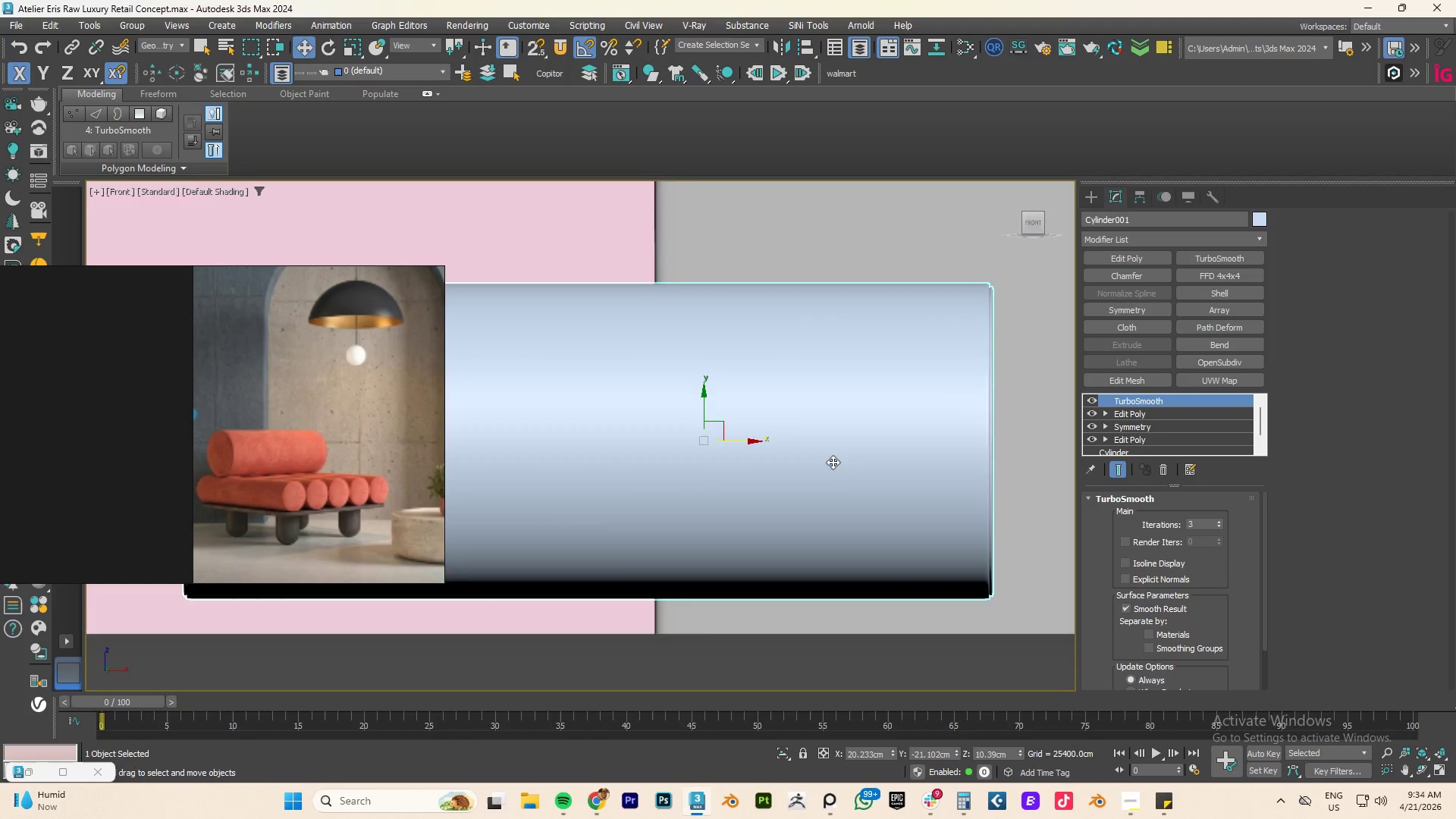 
scroll: coordinate [834, 466], scroll_direction: down, amount: 4.0
 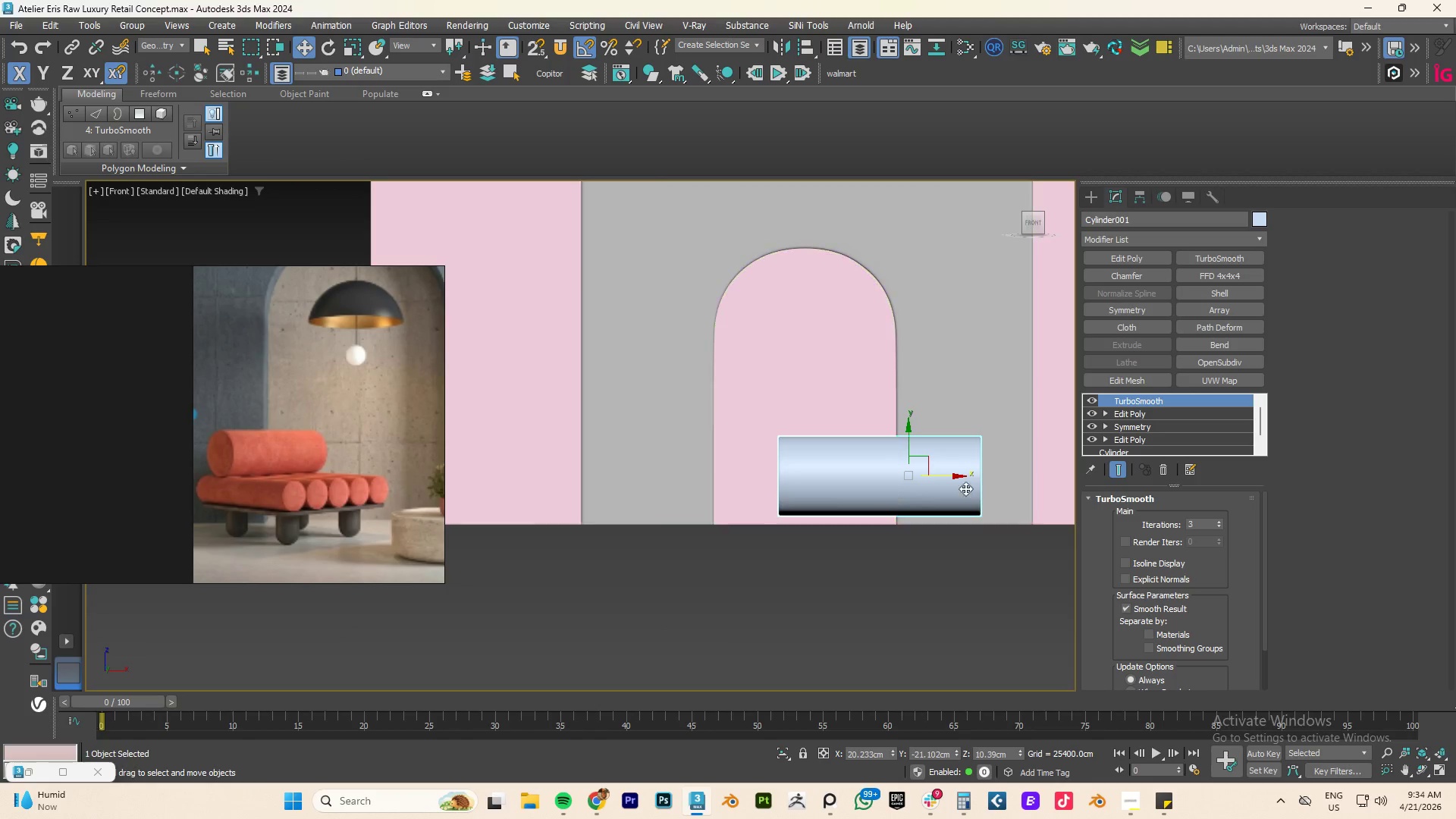 
left_click_drag(start_coordinate=[946, 478], to_coordinate=[725, 469])
 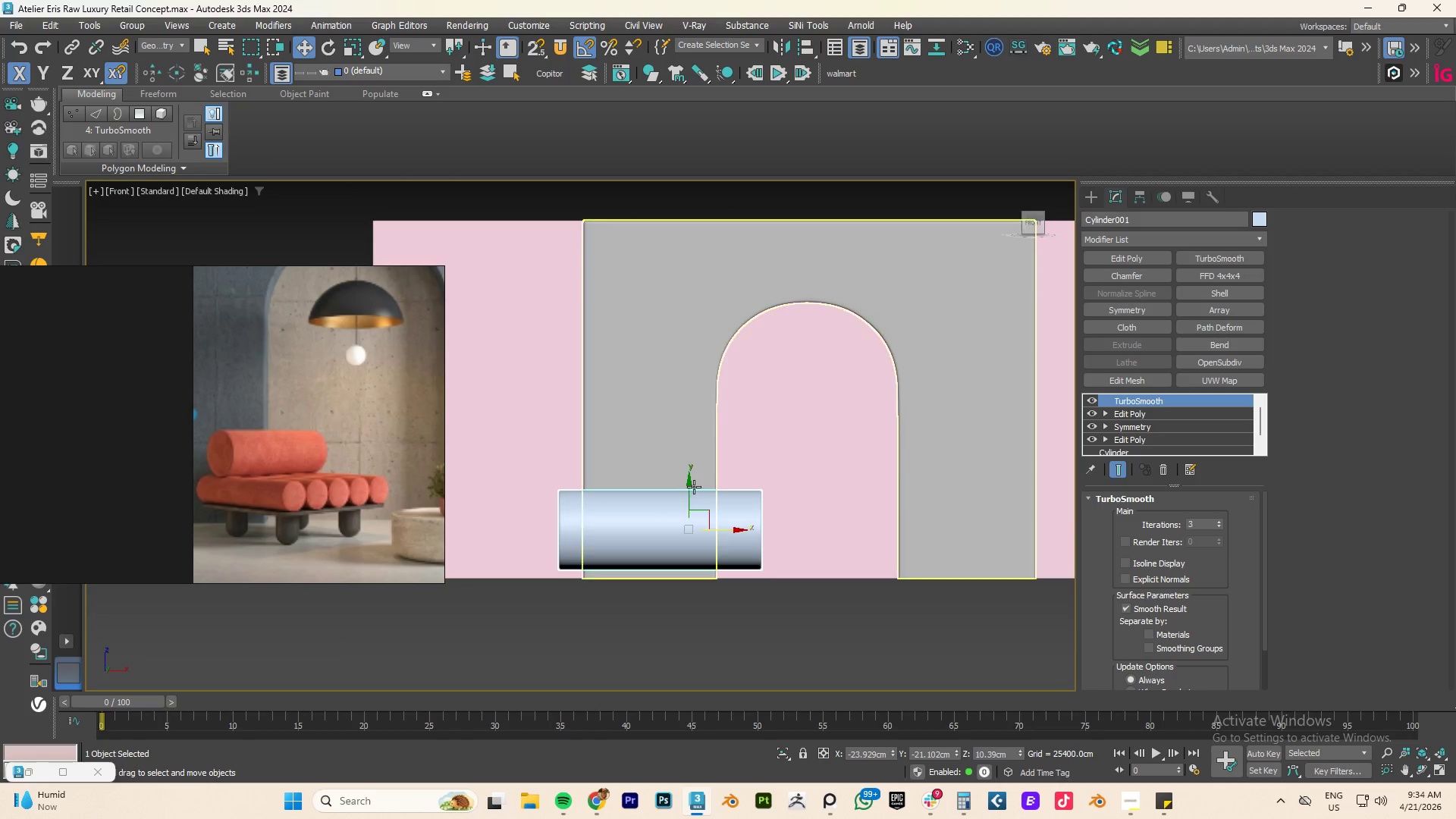 
left_click_drag(start_coordinate=[692, 481], to_coordinate=[692, 469])
 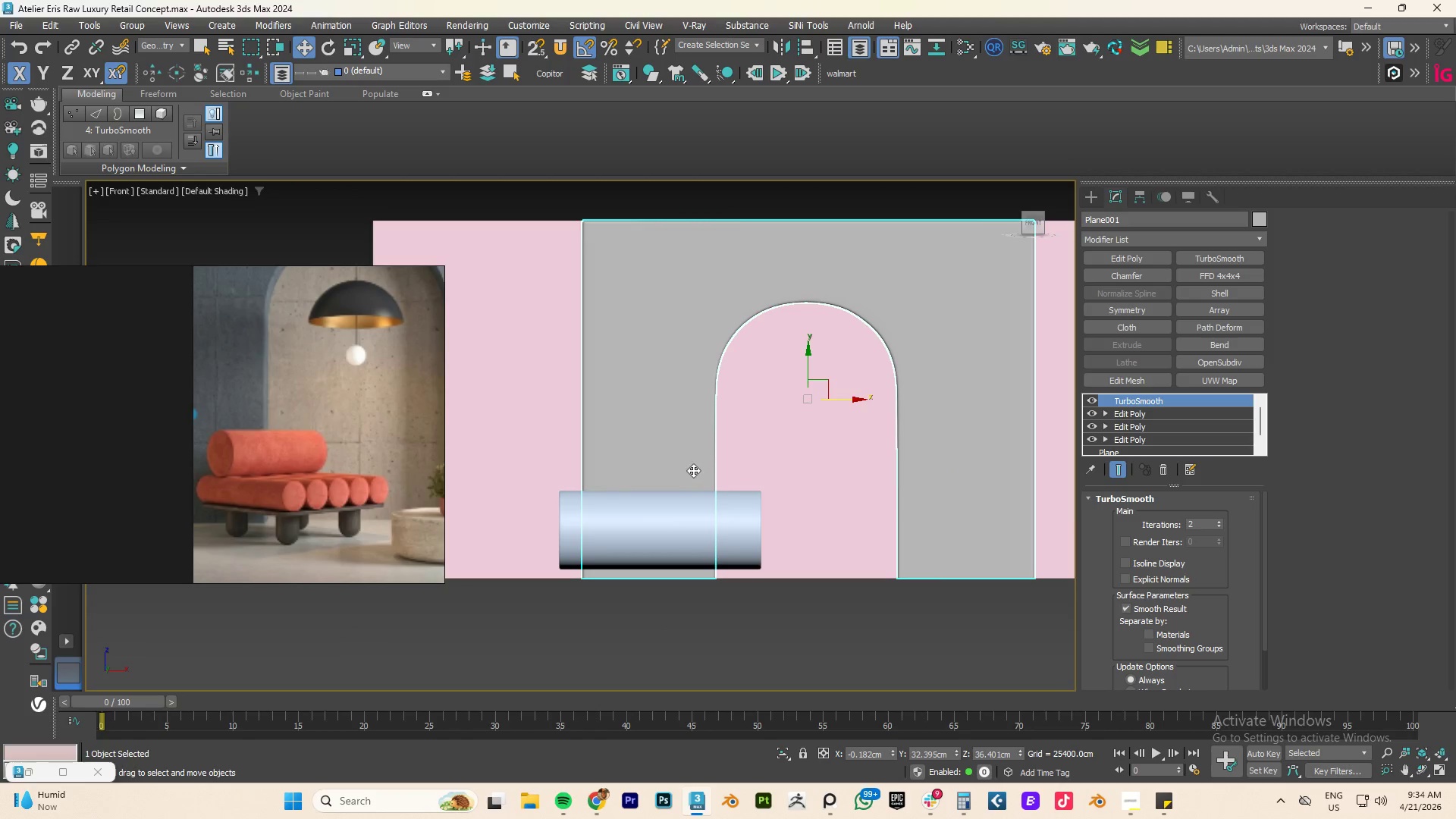 
key(Control+Z)
 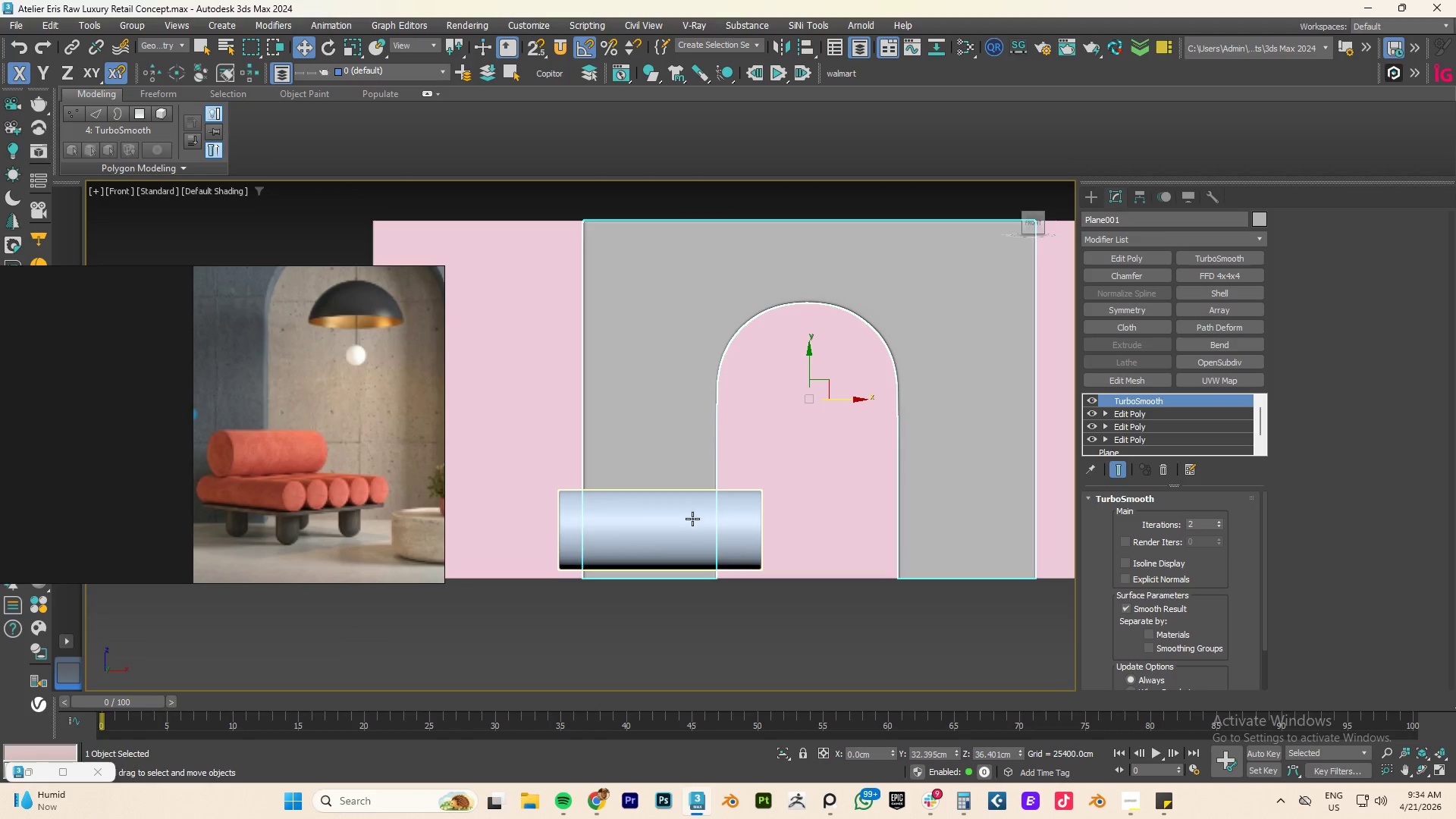 
left_click([691, 519])
 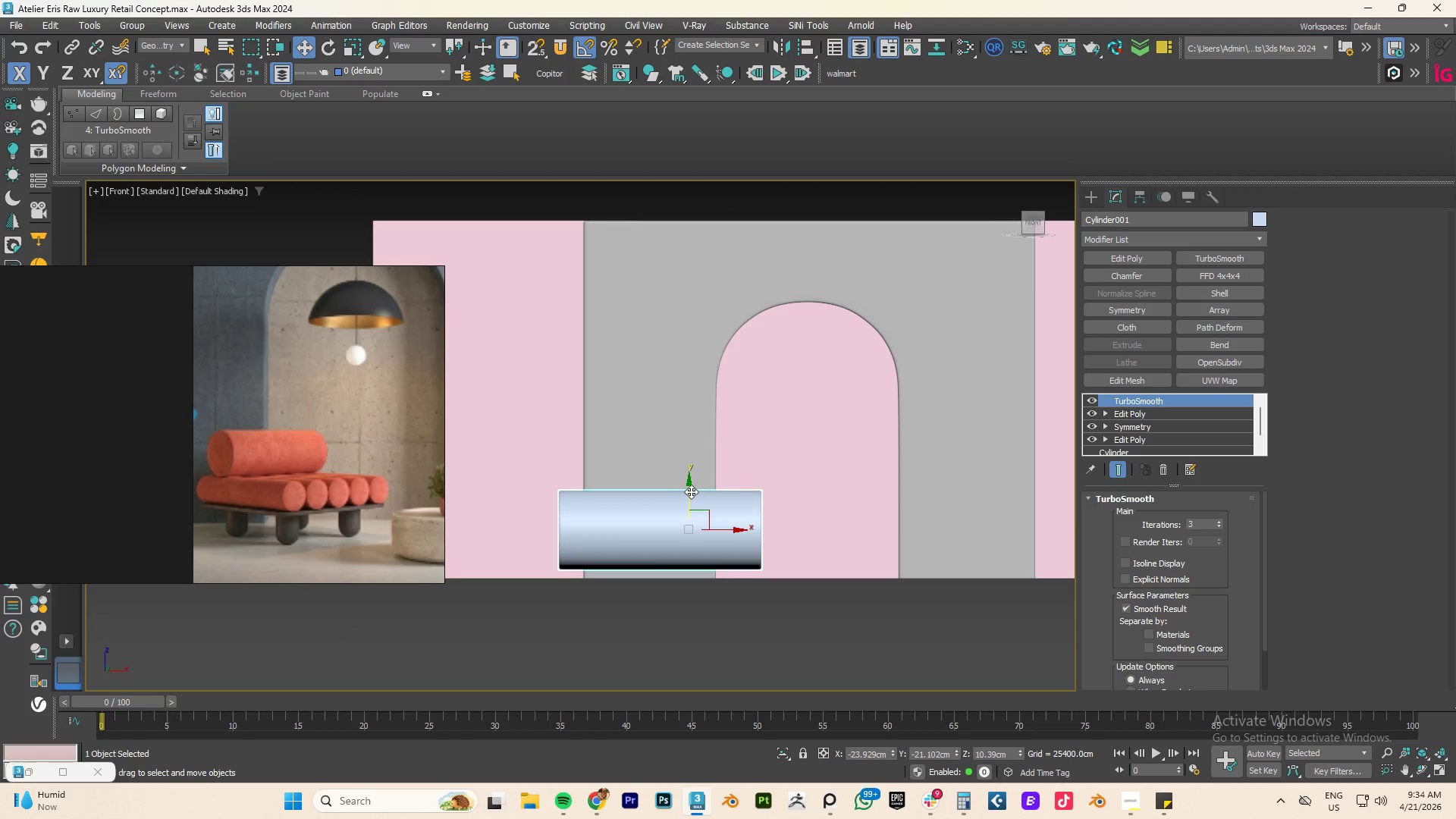 
left_click_drag(start_coordinate=[691, 491], to_coordinate=[692, 436])
 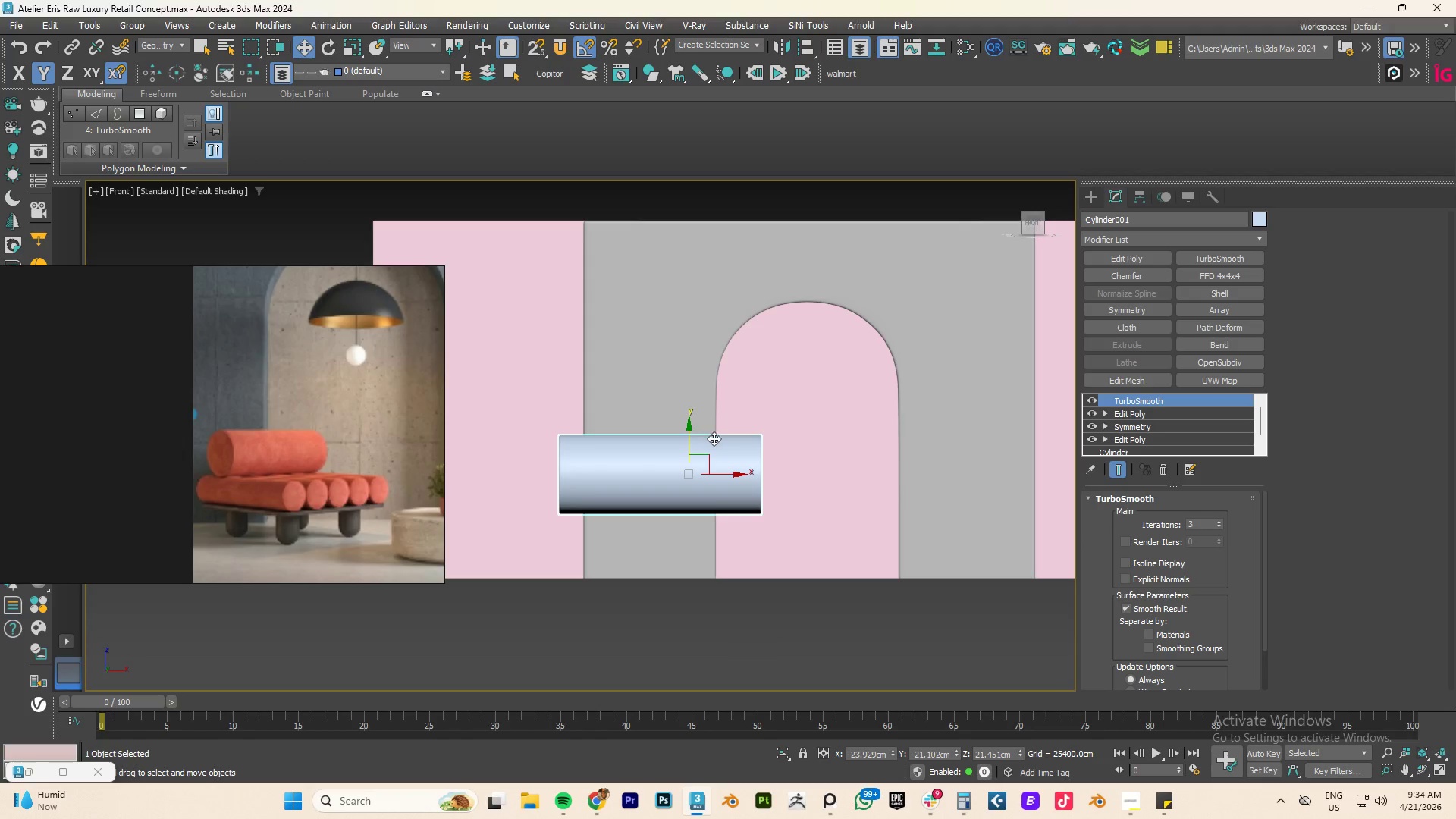 
scroll: coordinate [715, 439], scroll_direction: down, amount: 1.0
 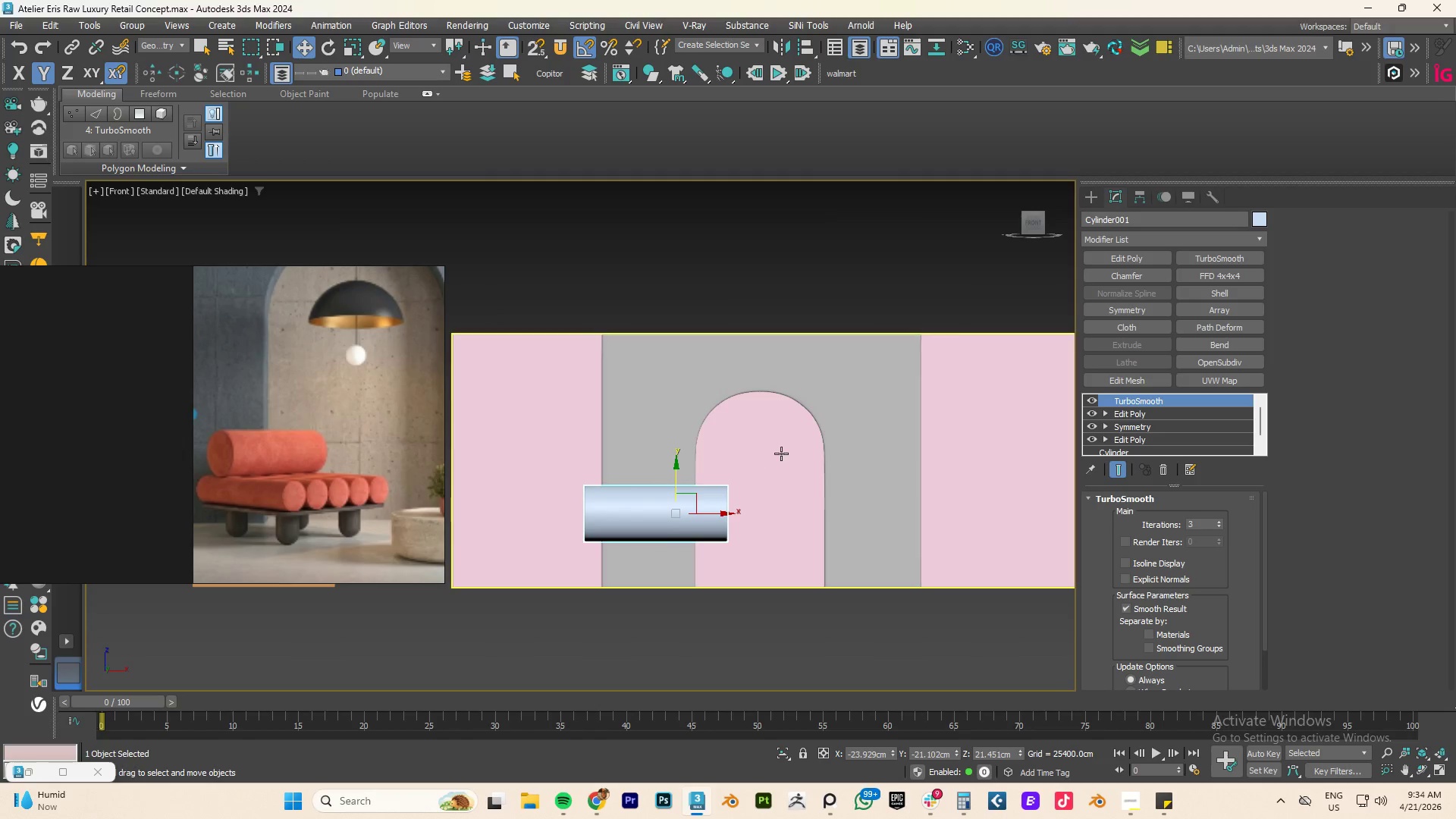 
left_click([833, 381])
 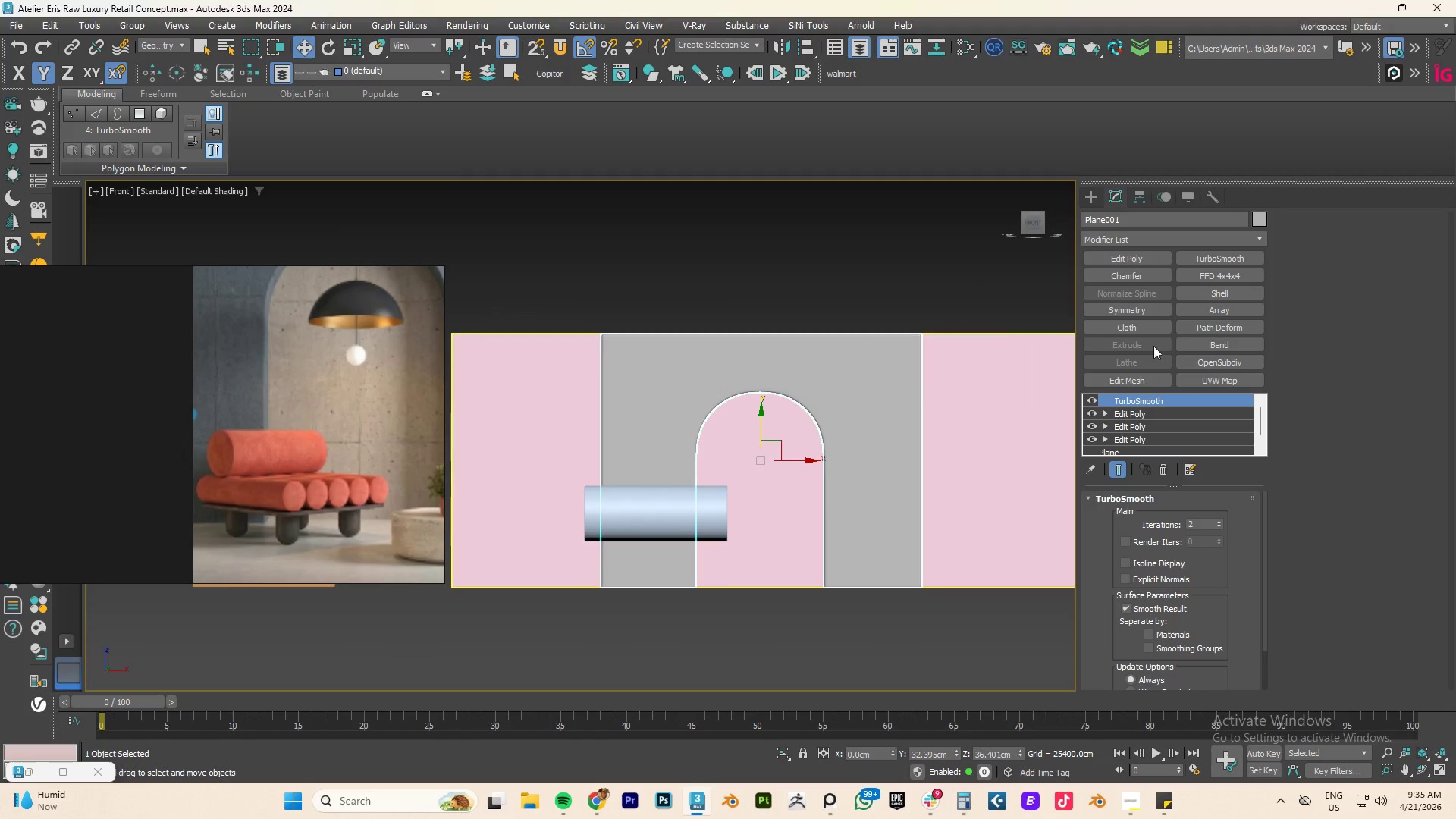 
left_click([1213, 275])
 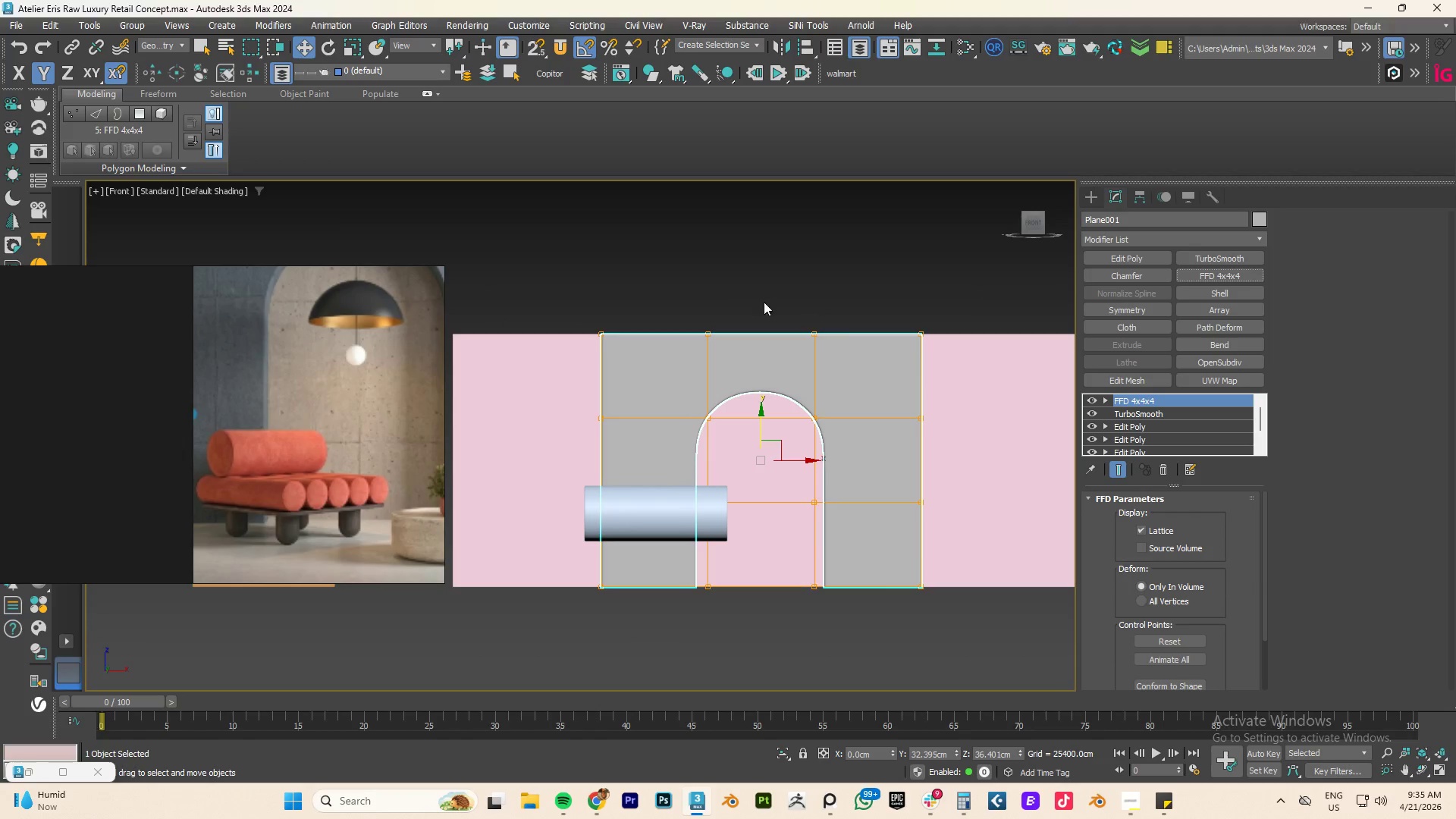 
key(1)
 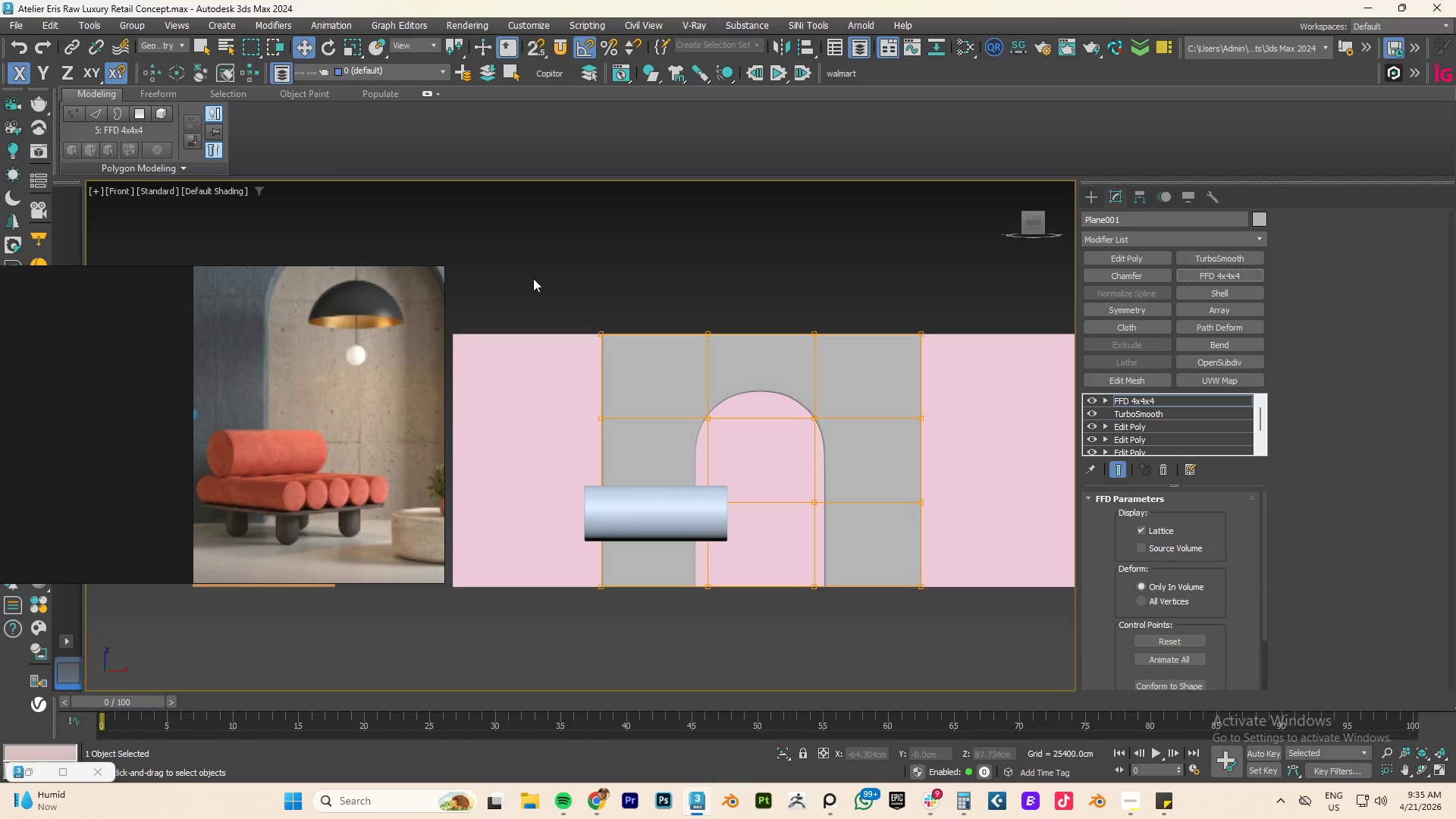 
left_click_drag(start_coordinate=[533, 278], to_coordinate=[1036, 473])
 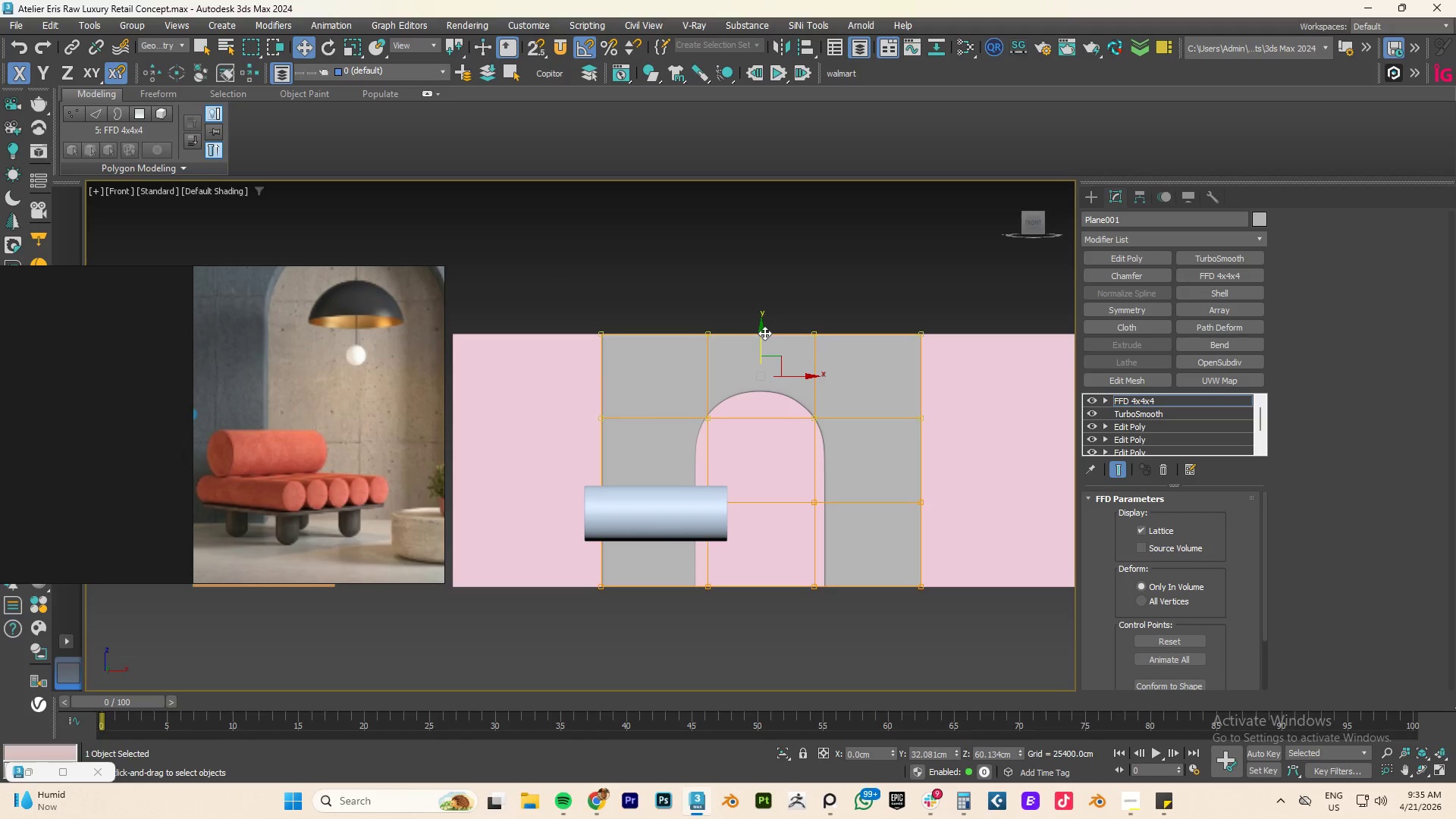 
left_click_drag(start_coordinate=[764, 333], to_coordinate=[767, 298])
 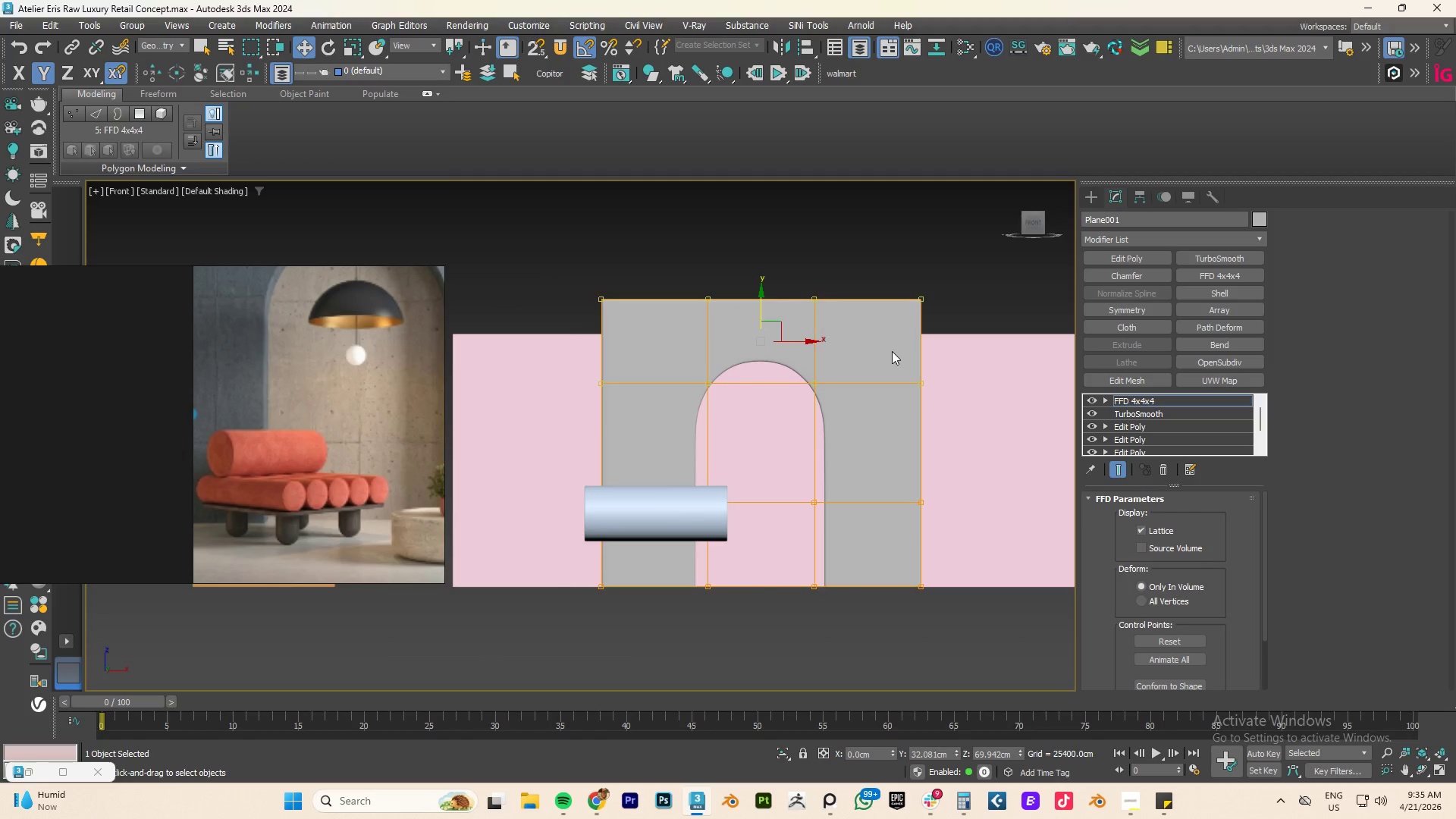 
scroll: coordinate [892, 352], scroll_direction: down, amount: 2.0
 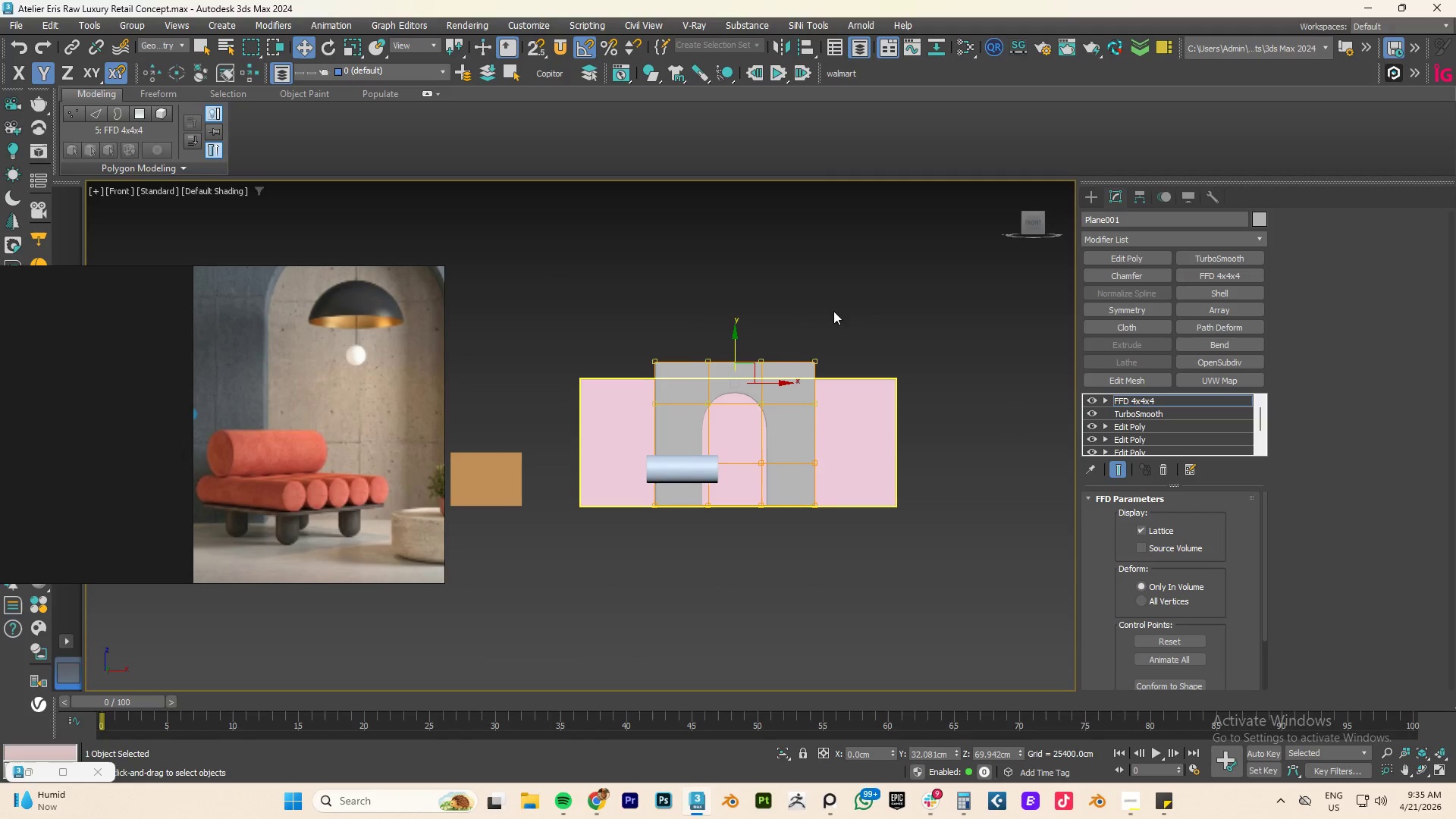 
left_click_drag(start_coordinate=[830, 292], to_coordinate=[766, 564])
 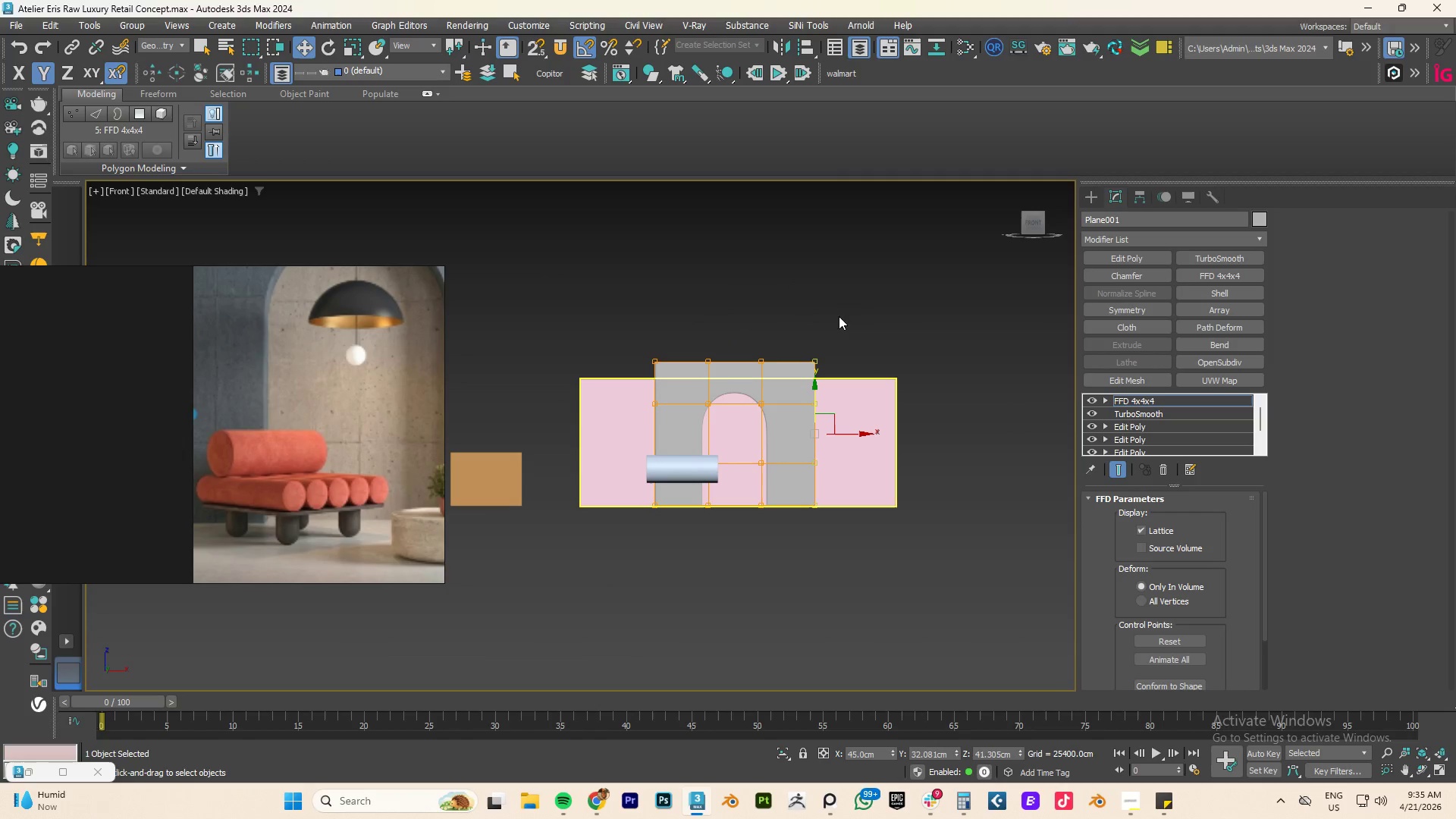 
left_click_drag(start_coordinate=[846, 311], to_coordinate=[752, 574])
 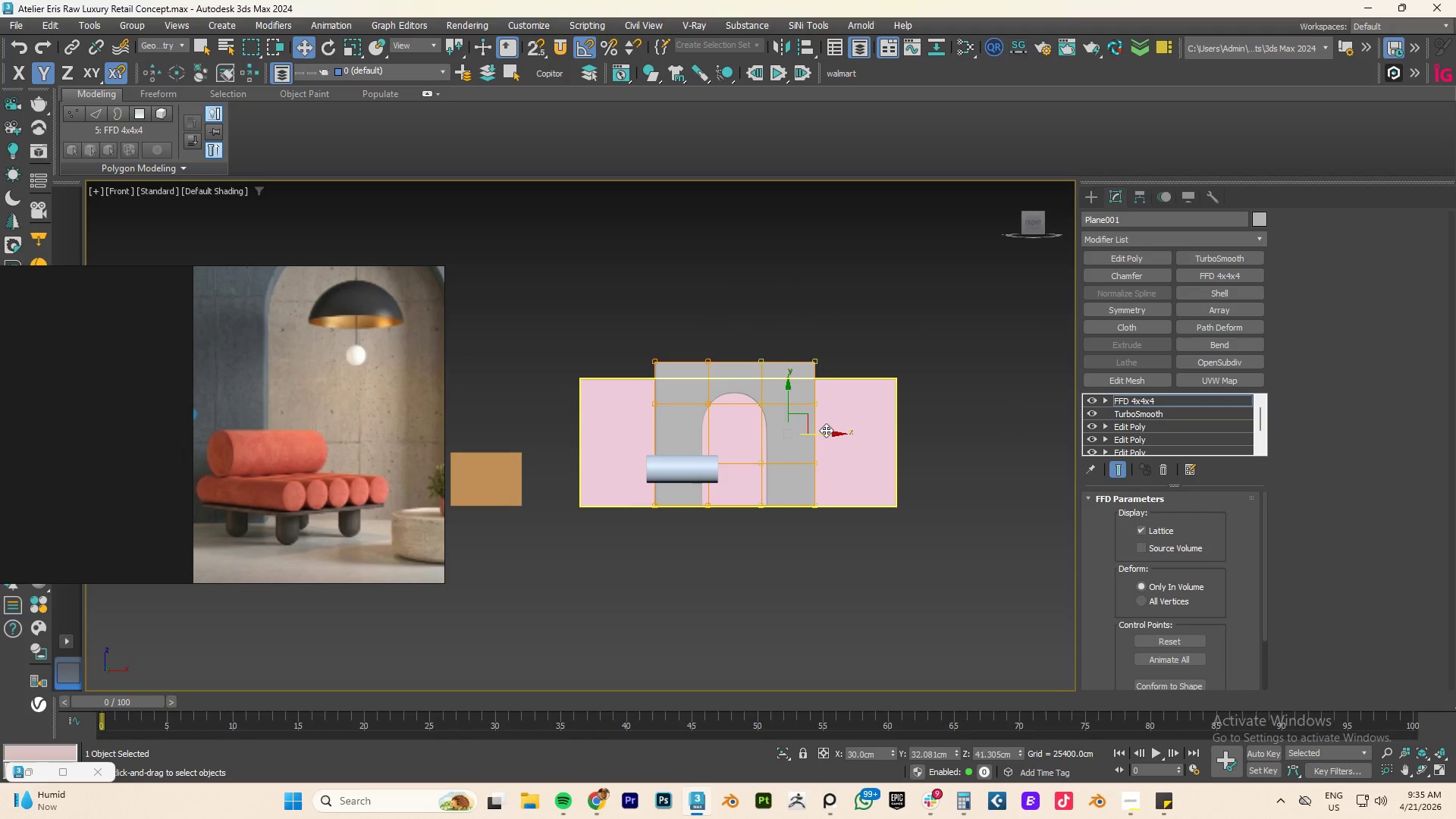 
left_click_drag(start_coordinate=[826, 434], to_coordinate=[831, 436])
 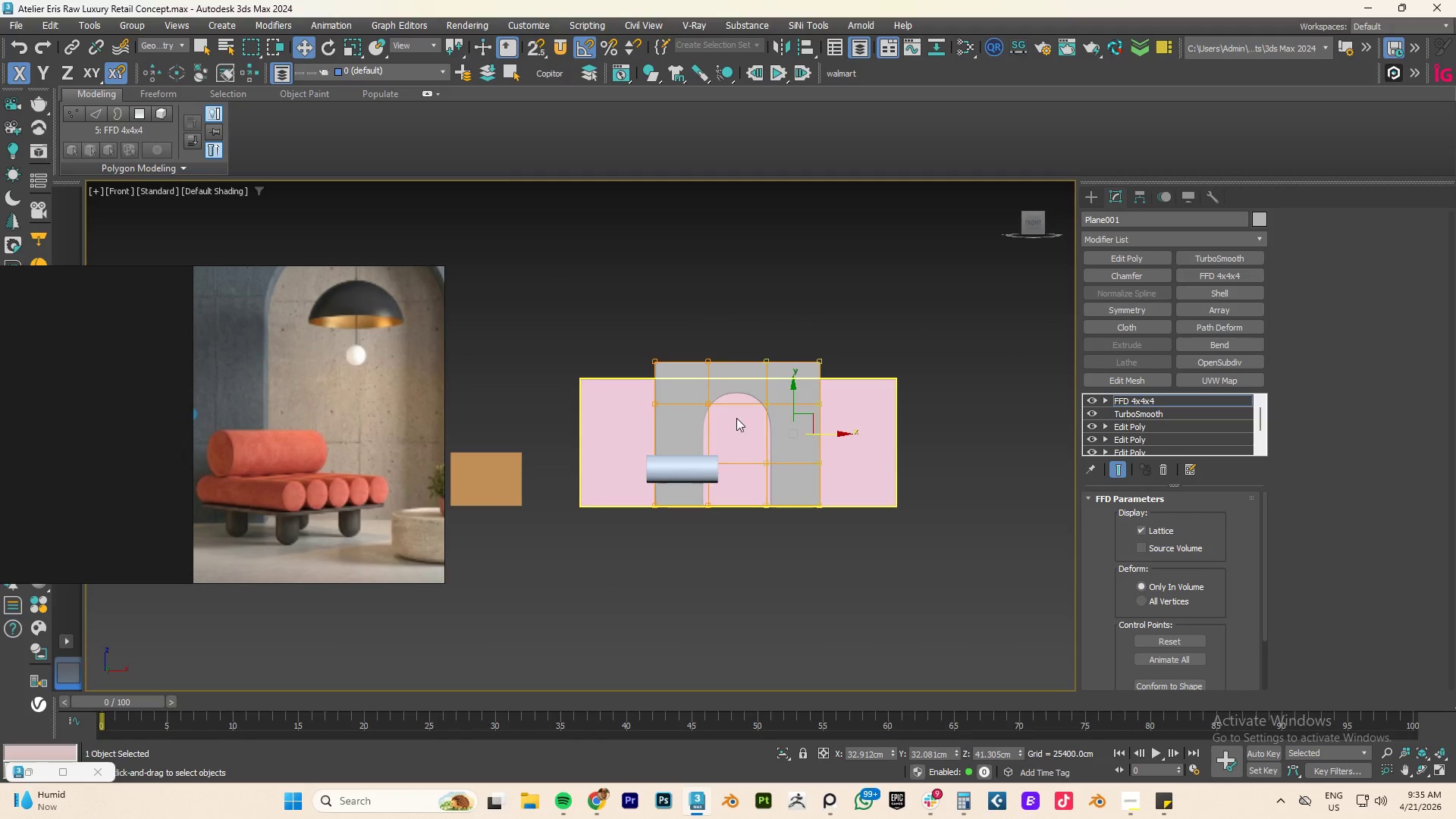 
scroll: coordinate [730, 418], scroll_direction: up, amount: 2.0
 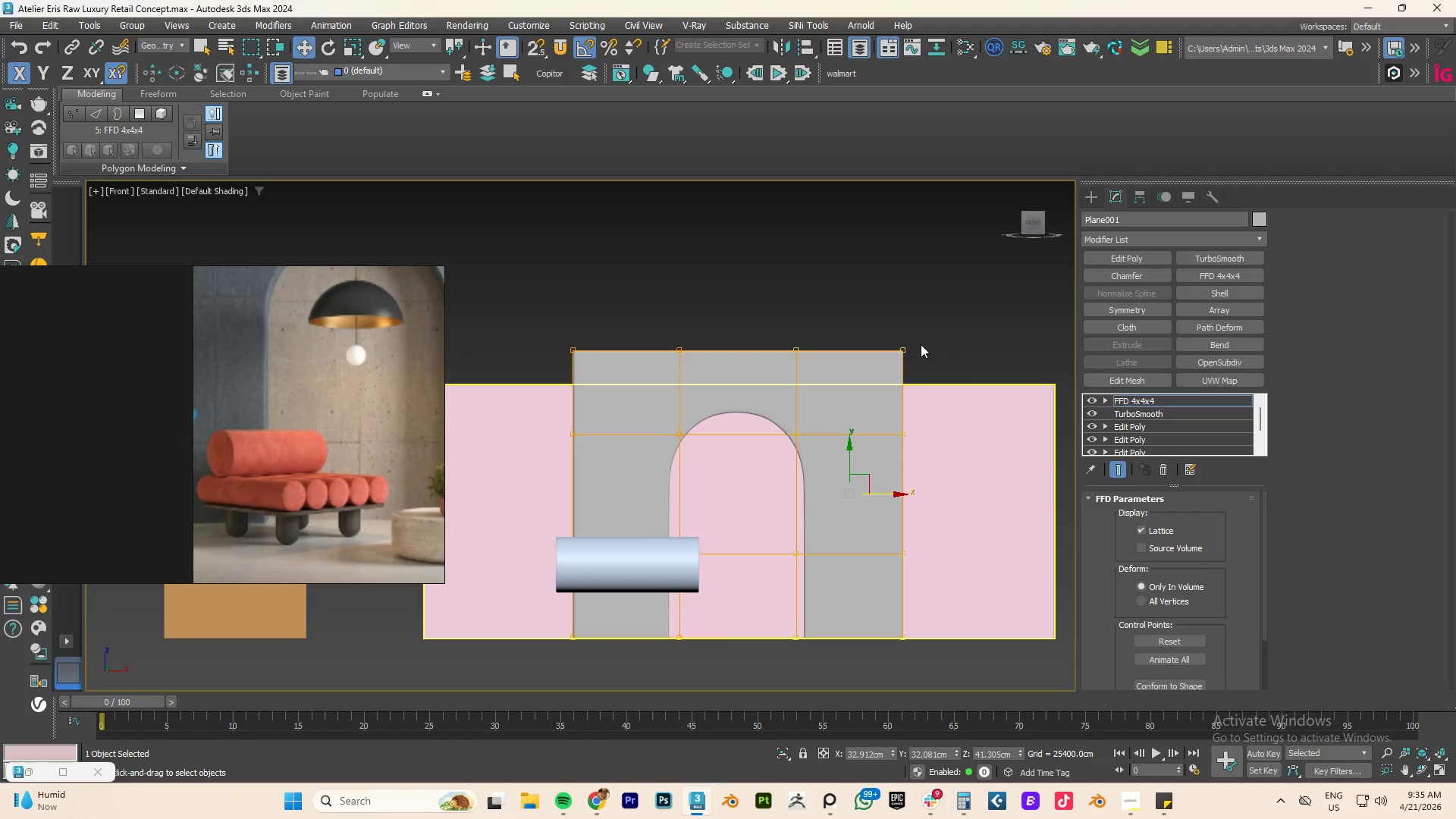 
left_click_drag(start_coordinate=[960, 302], to_coordinate=[500, 480])
 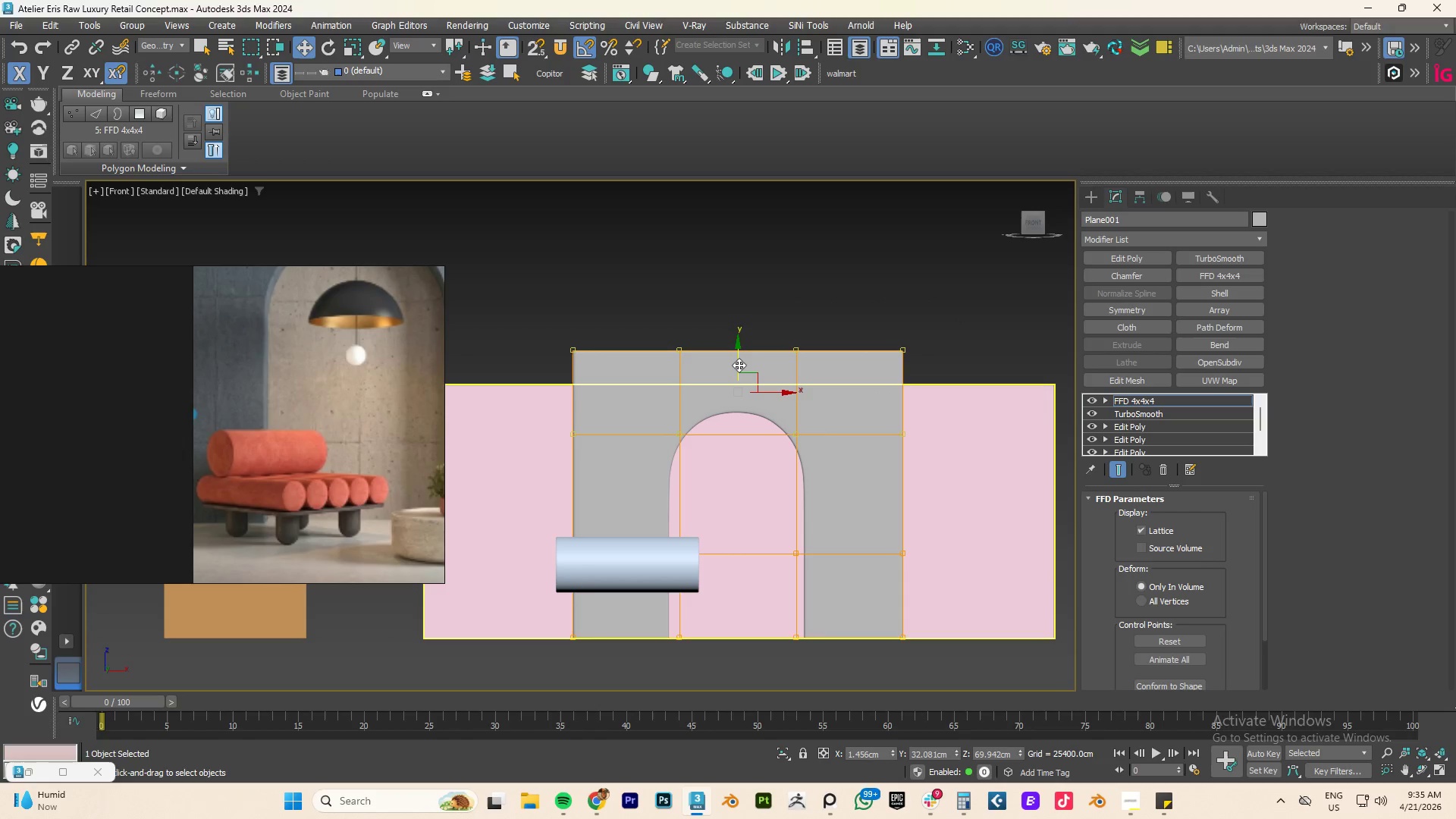 
left_click_drag(start_coordinate=[739, 365], to_coordinate=[739, 355])
 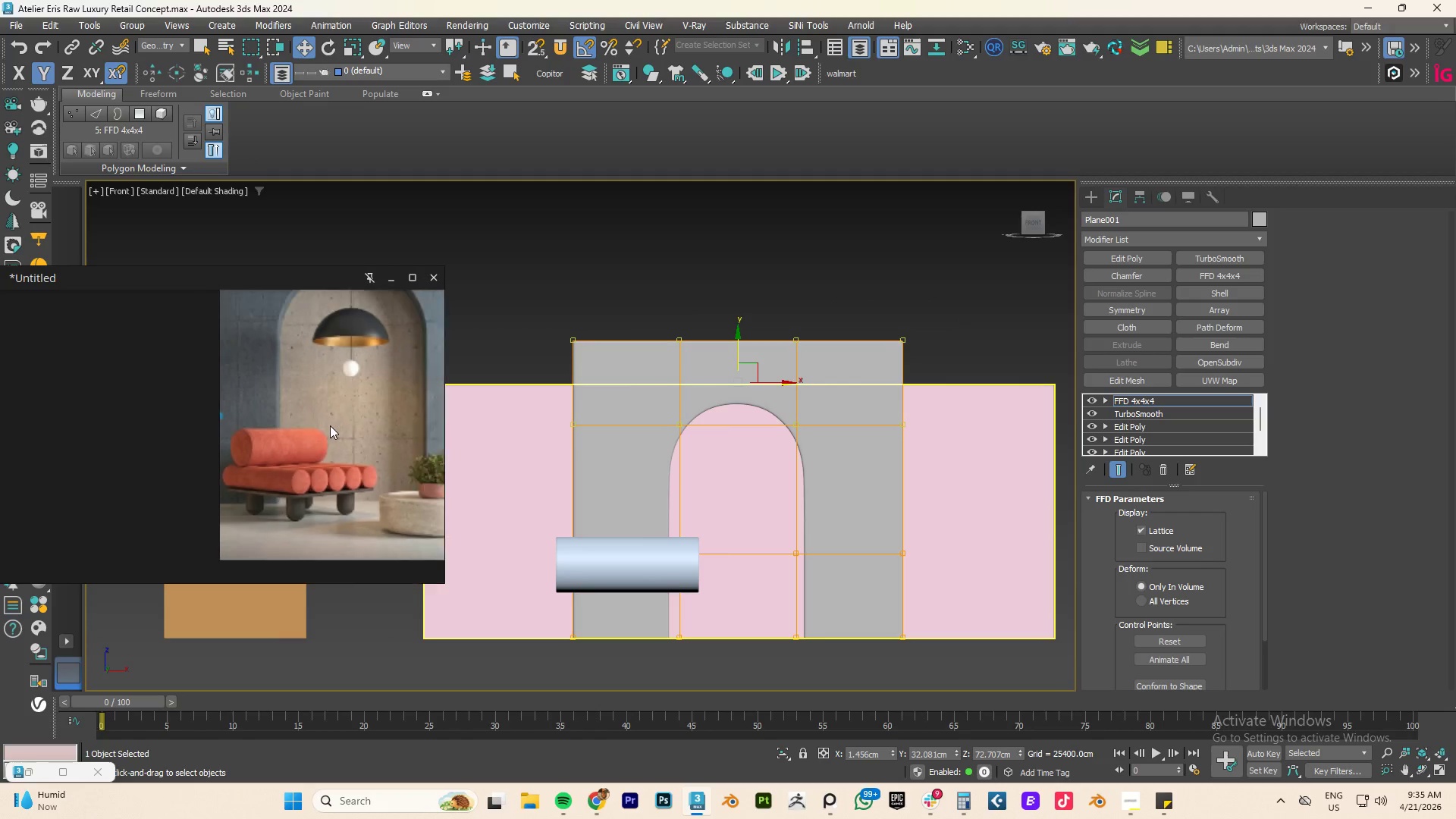 
scroll: coordinate [330, 425], scroll_direction: down, amount: 2.0
 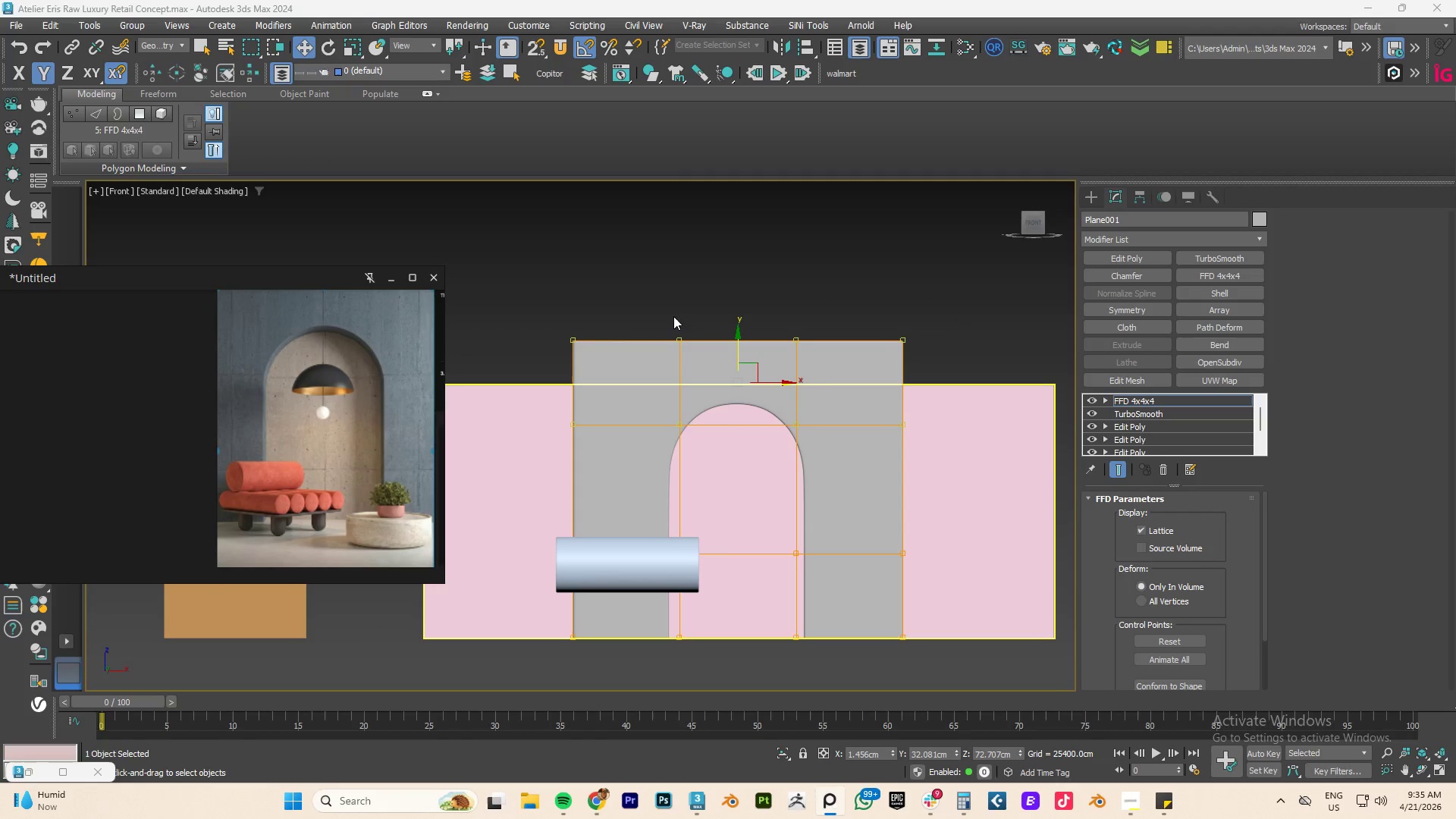 
left_click_drag(start_coordinate=[693, 313], to_coordinate=[514, 687])
 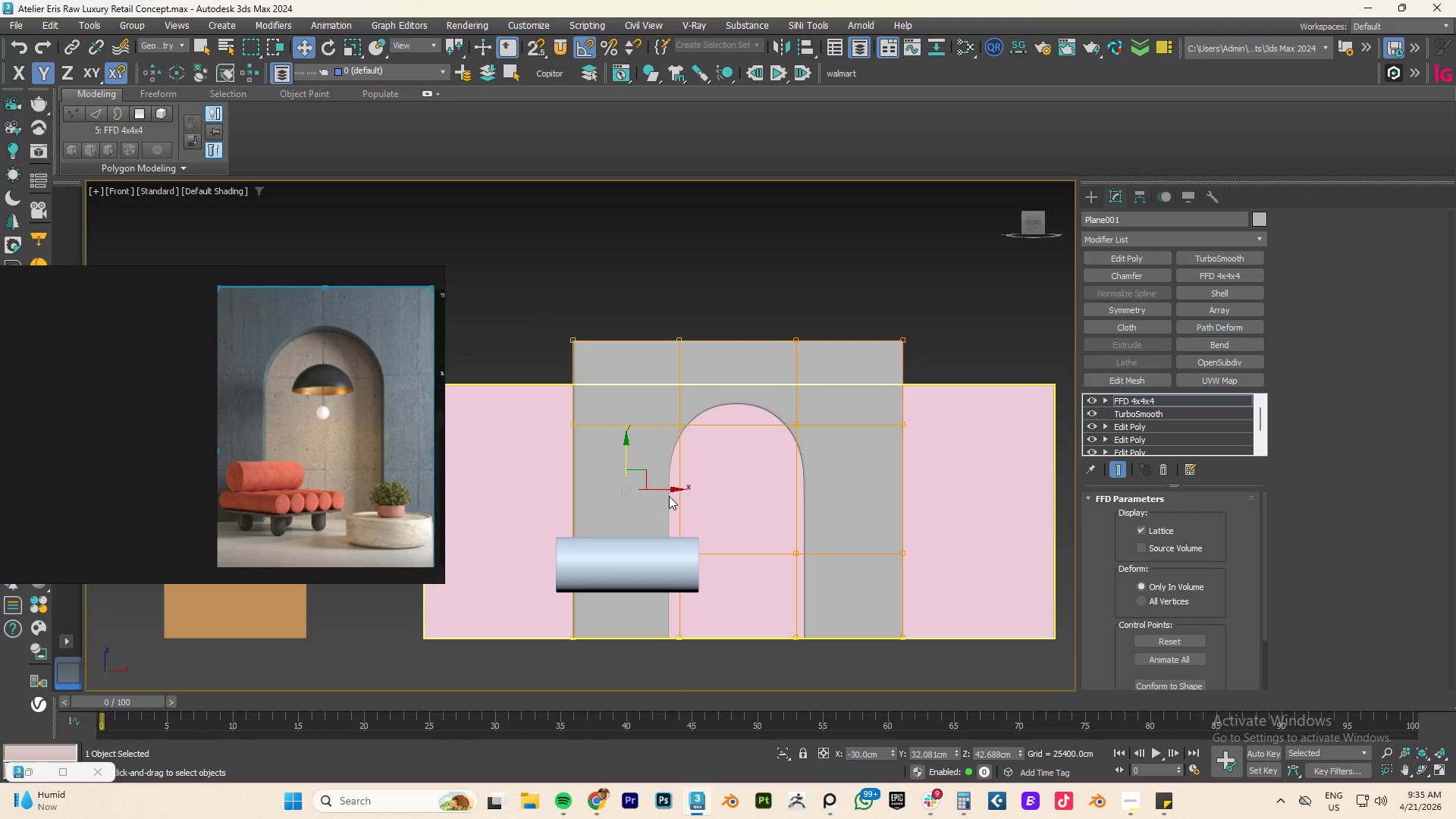 
left_click_drag(start_coordinate=[669, 490], to_coordinate=[664, 489])
 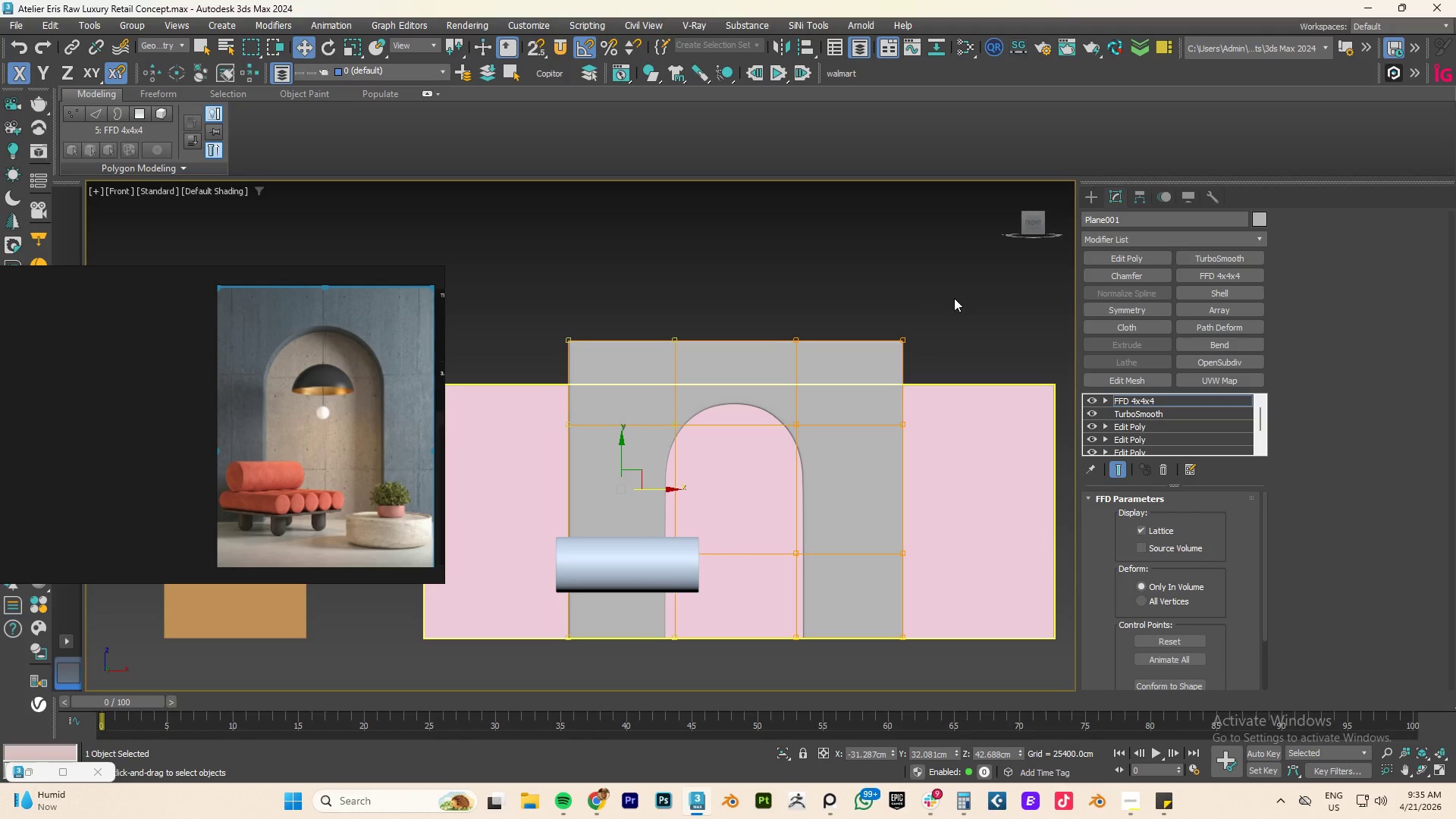 
left_click_drag(start_coordinate=[931, 307], to_coordinate=[410, 375])
 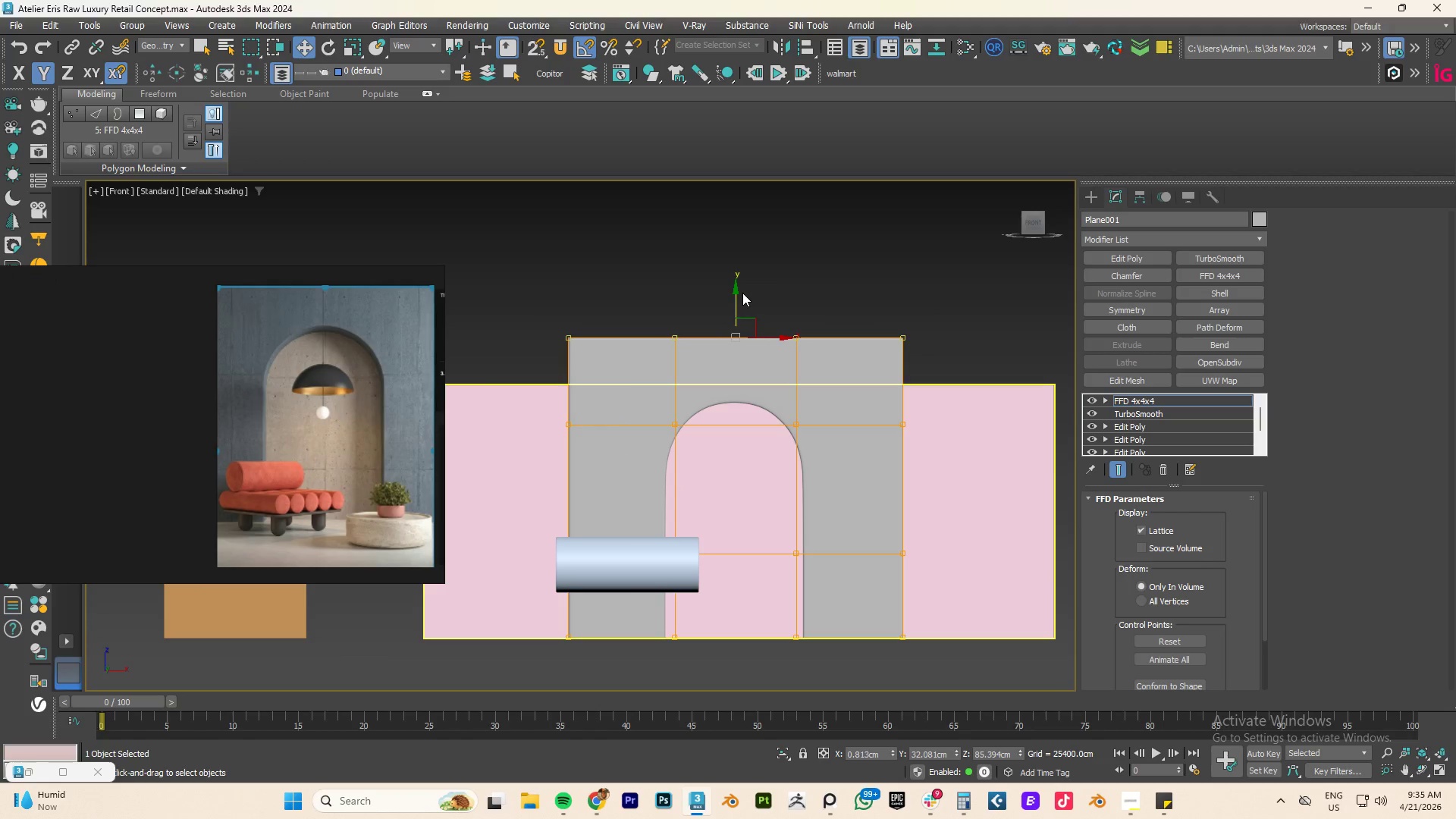 
wait(6.67)
 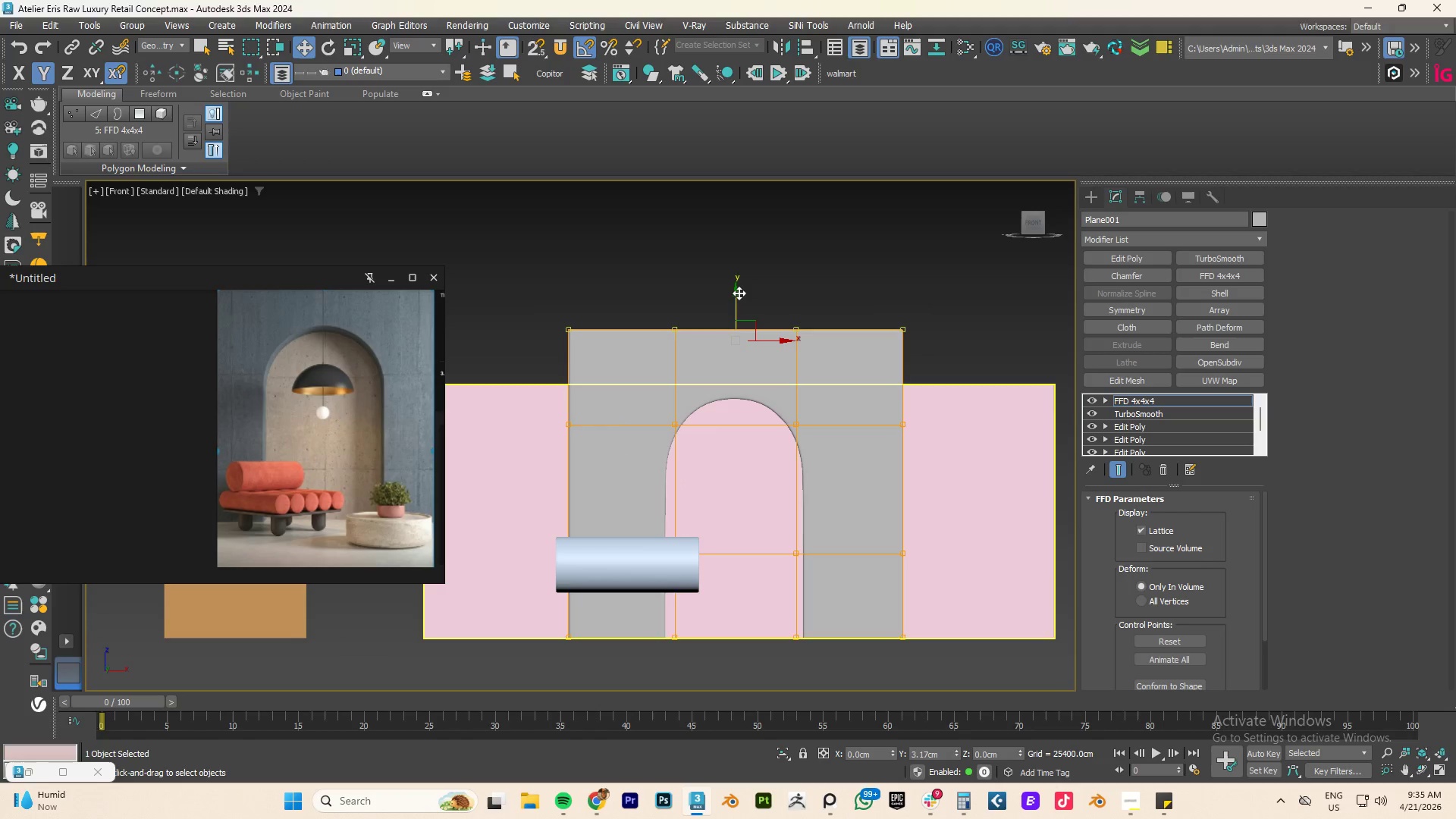 
left_click_drag(start_coordinate=[956, 300], to_coordinate=[769, 766])
 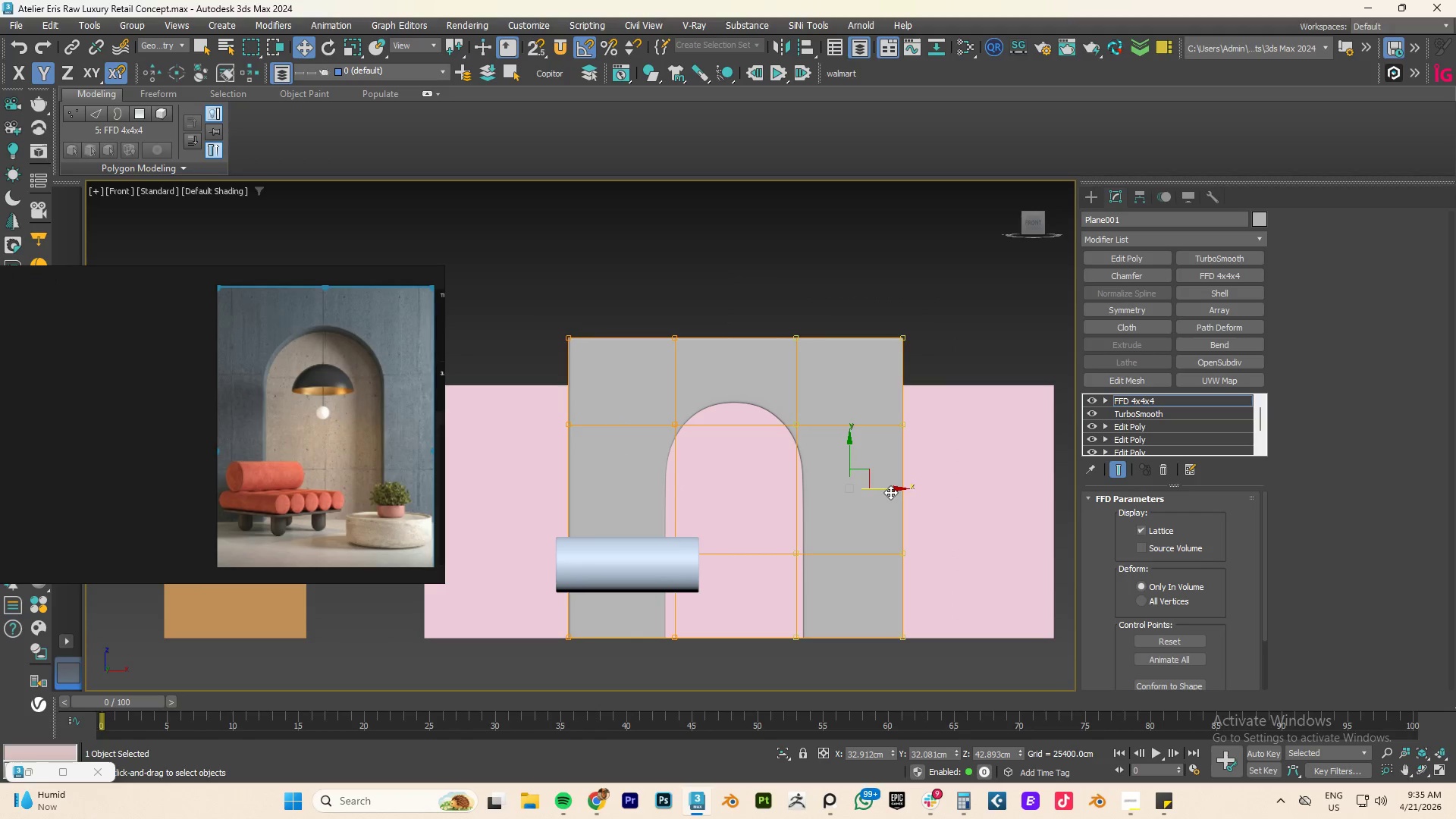 
left_click_drag(start_coordinate=[888, 492], to_coordinate=[897, 491])
 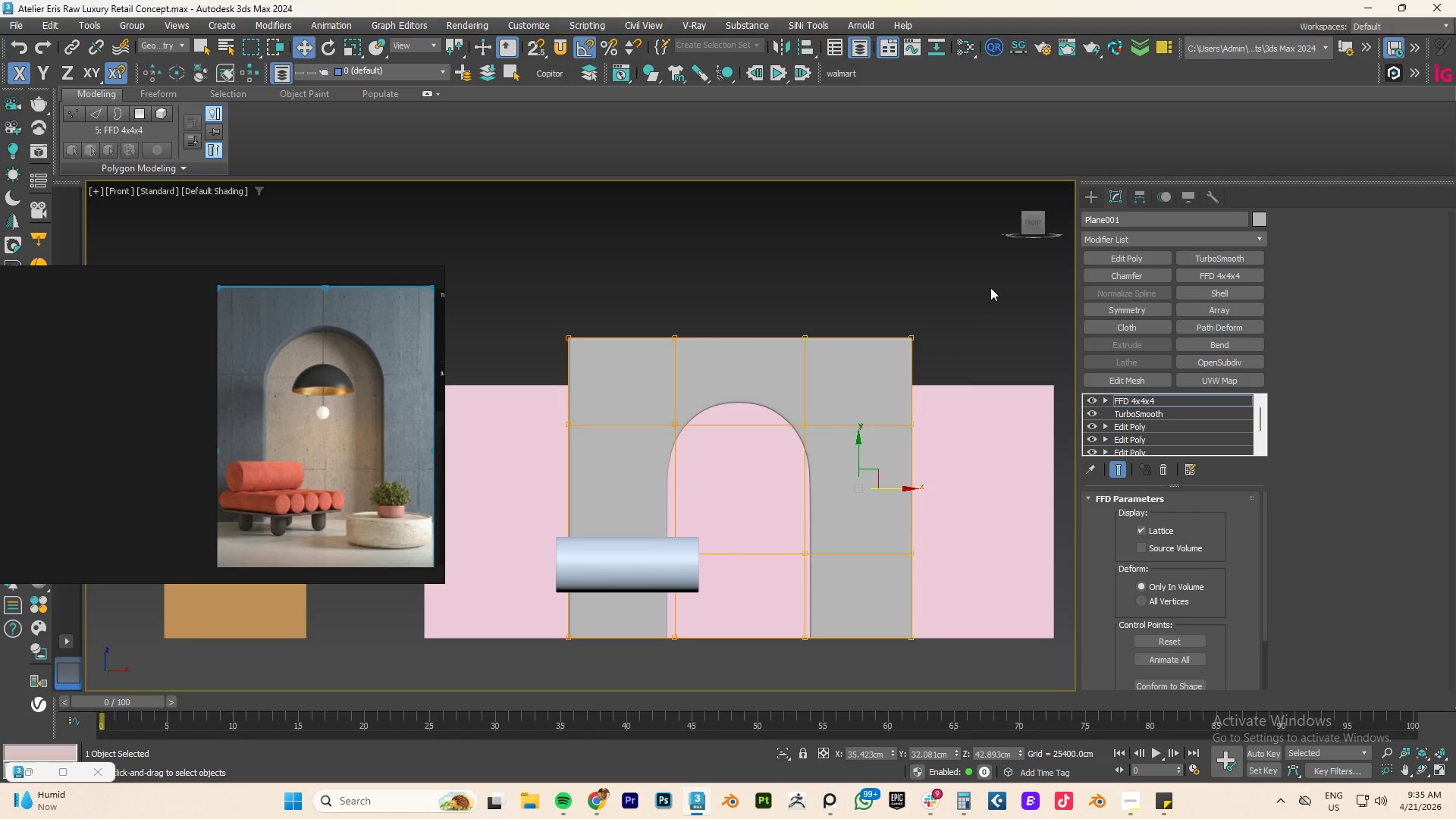 
left_click_drag(start_coordinate=[986, 294], to_coordinate=[516, 455])
 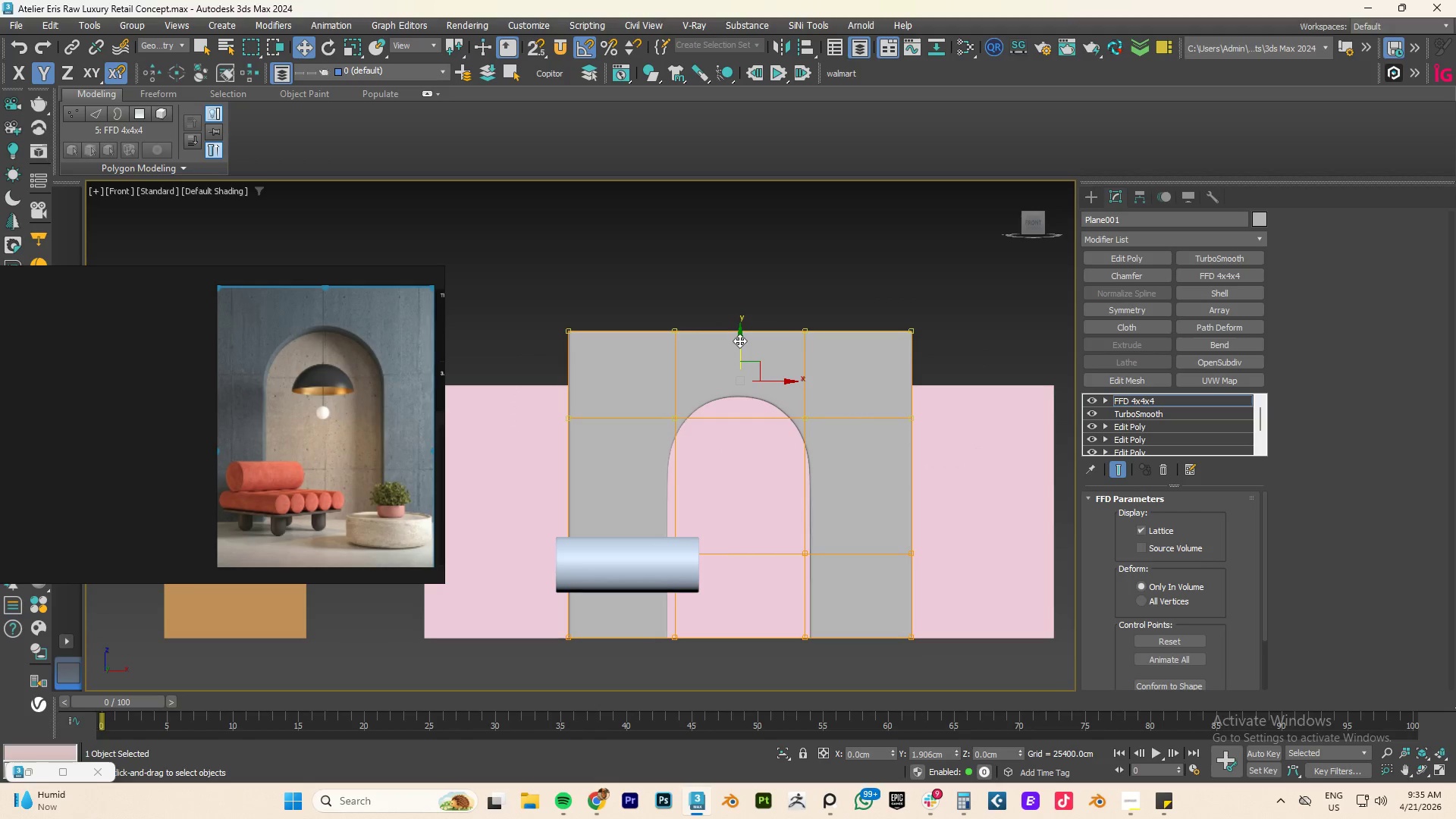 
wait(10.59)
 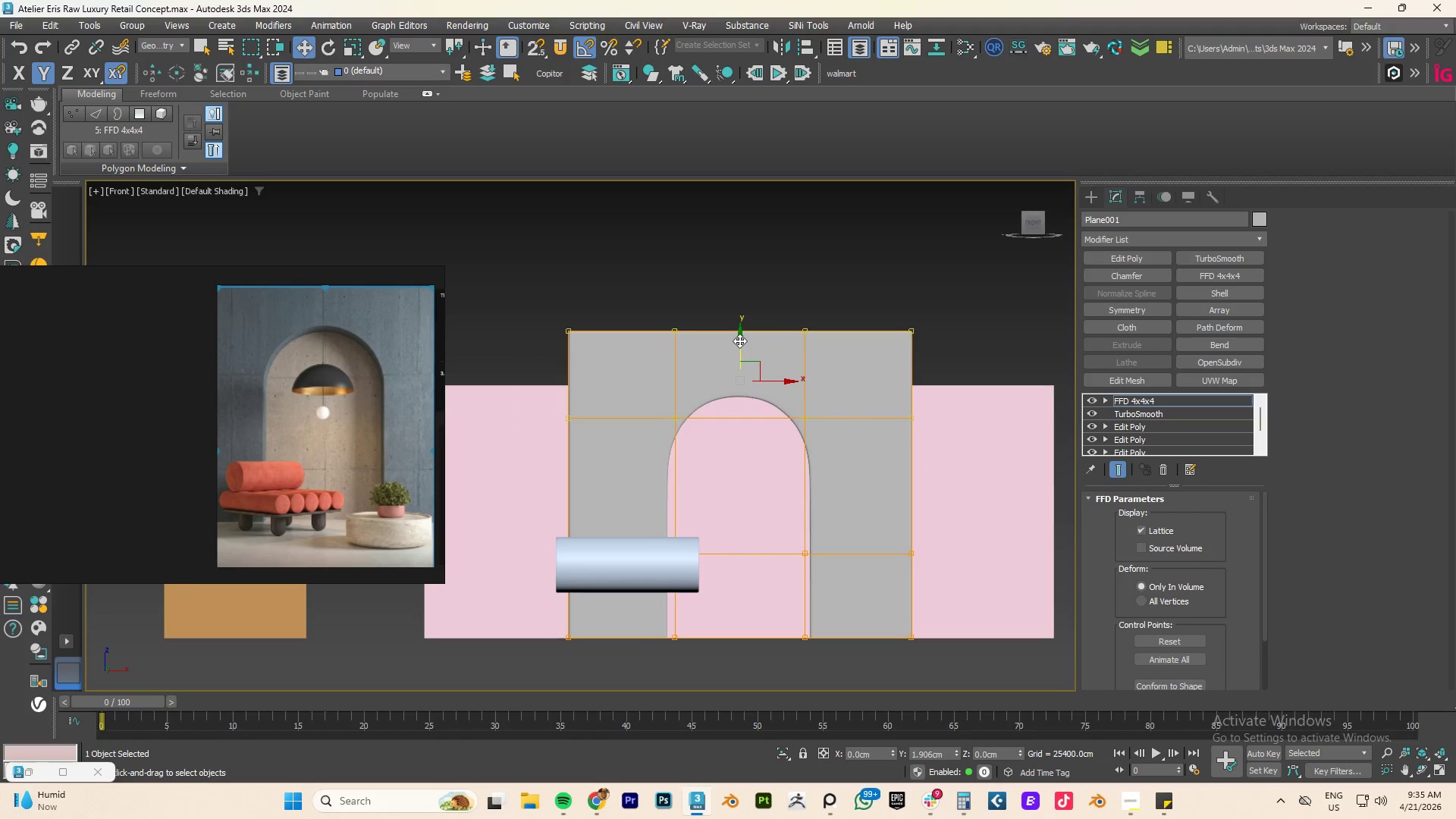 
left_click_drag(start_coordinate=[972, 277], to_coordinate=[778, 717])
 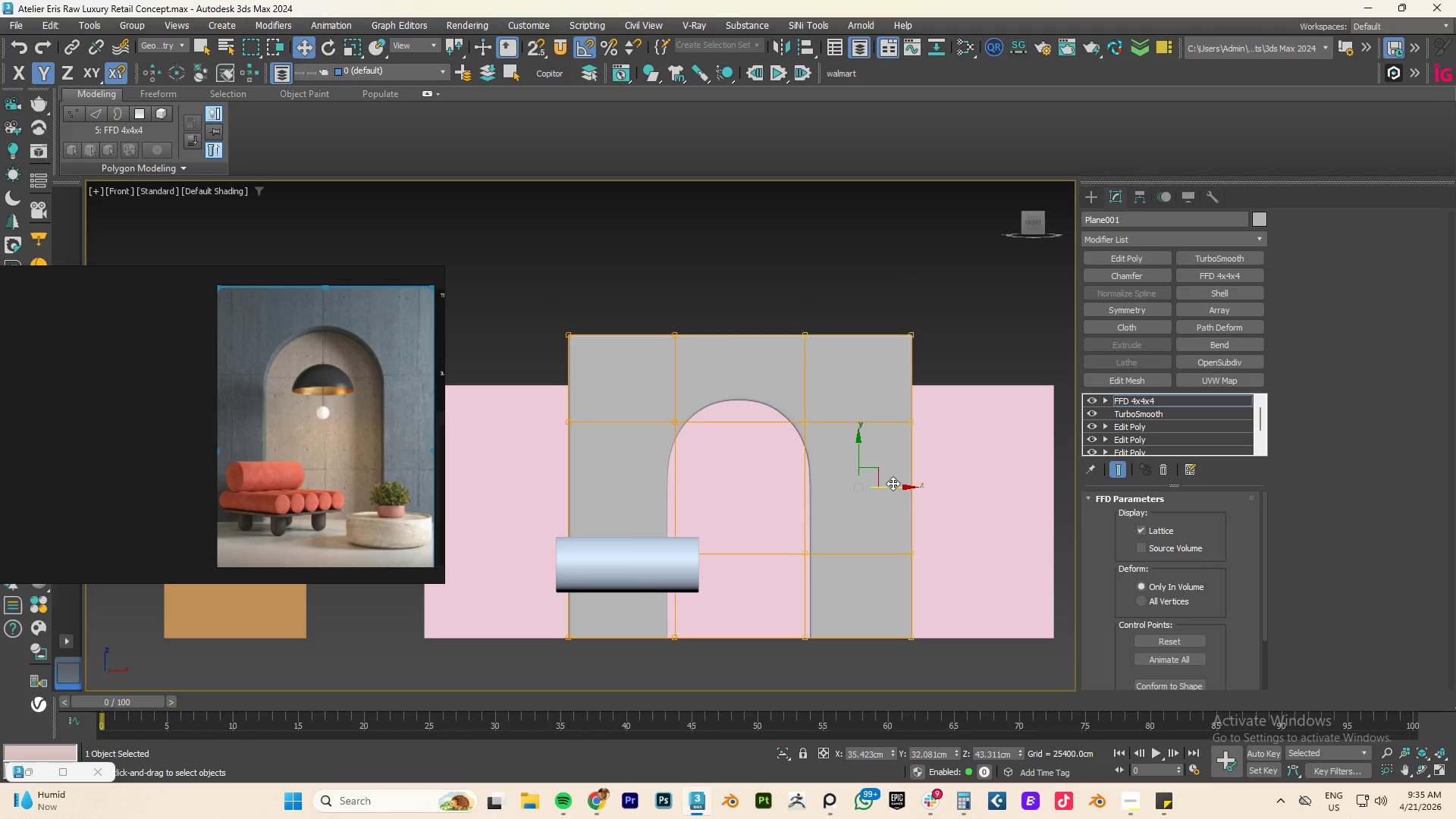 
left_click_drag(start_coordinate=[894, 486], to_coordinate=[901, 486])
 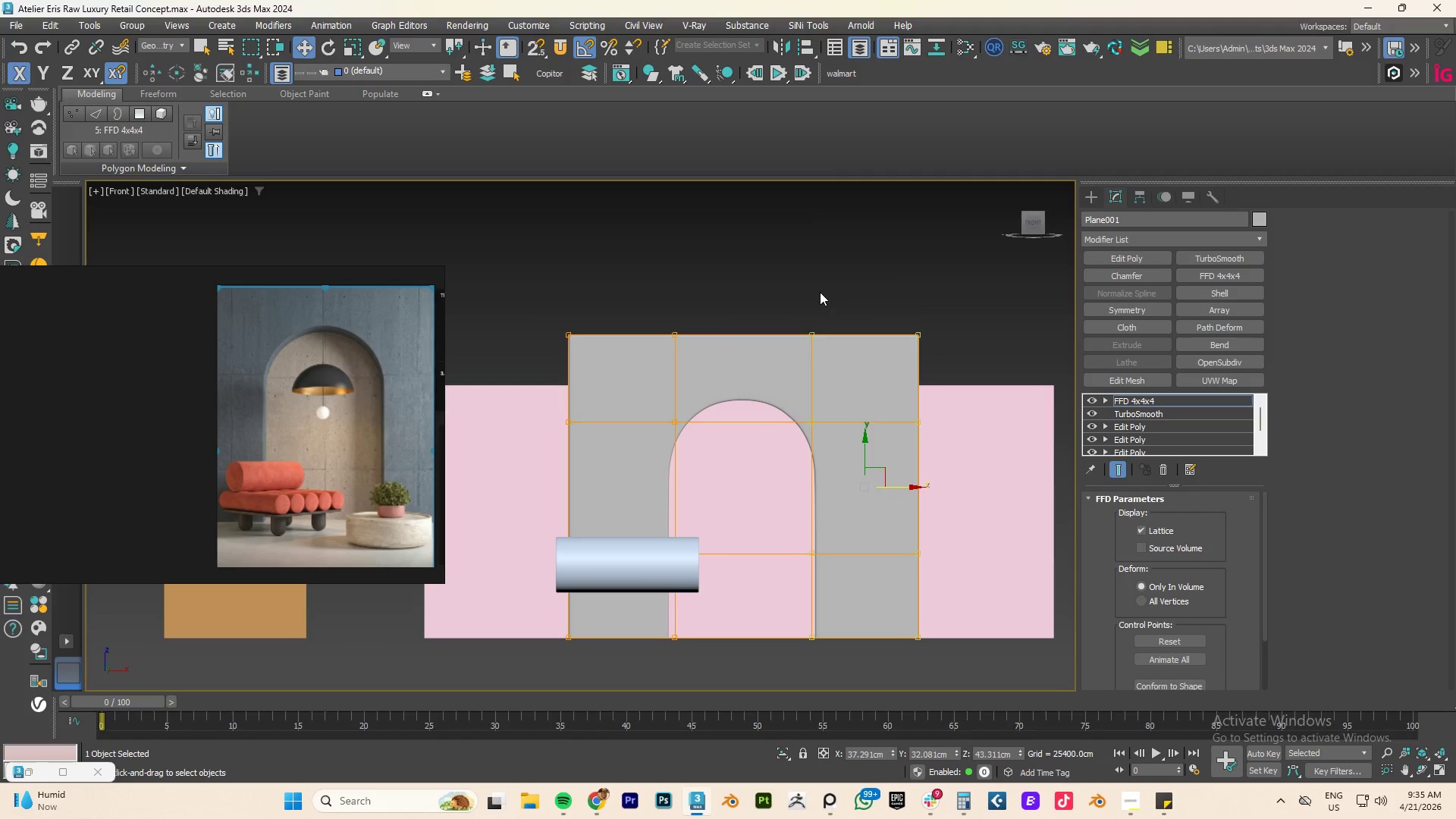 
left_click_drag(start_coordinate=[836, 285], to_coordinate=[601, 362])
 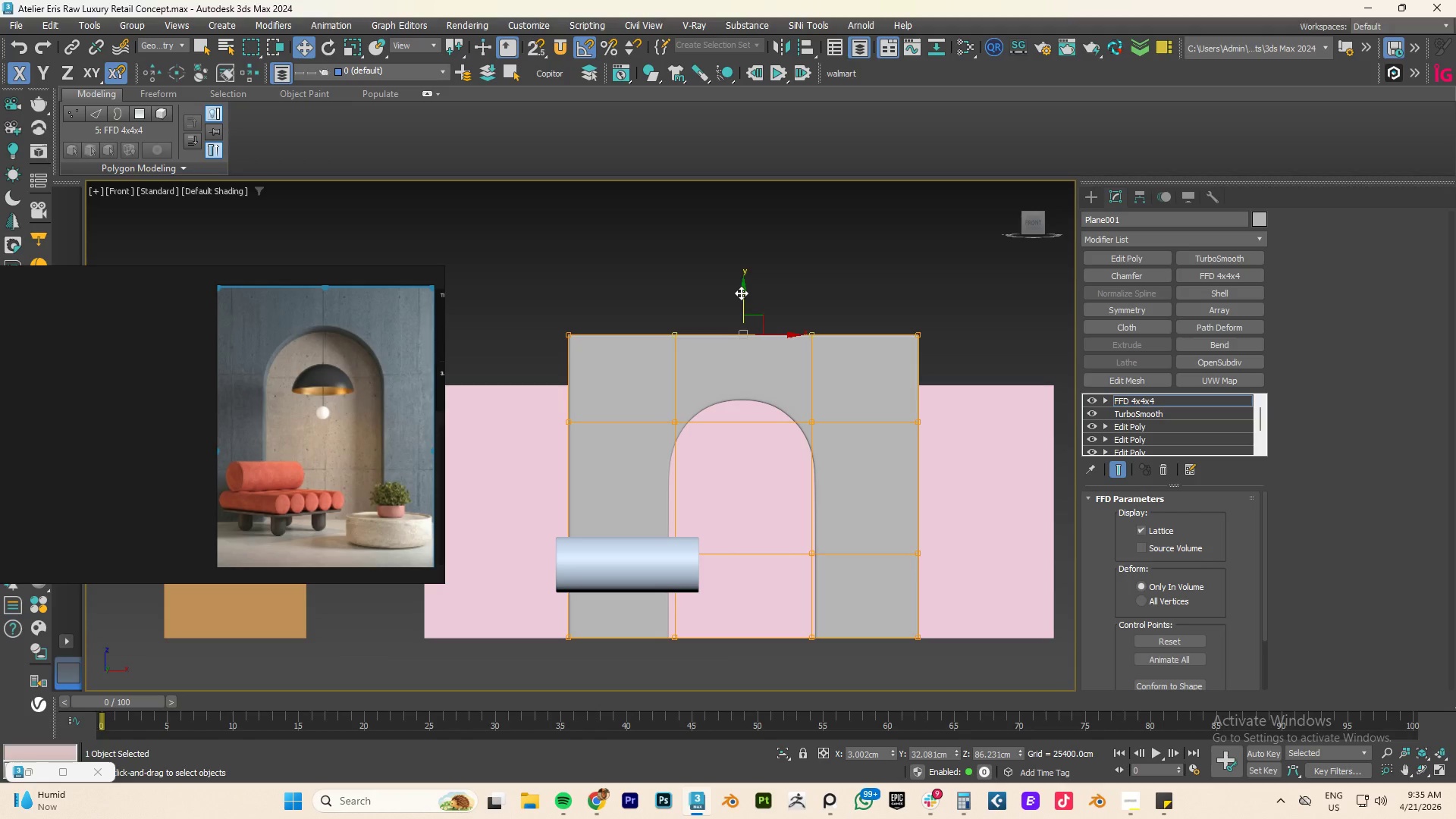 
left_click_drag(start_coordinate=[743, 293], to_coordinate=[744, 287])
 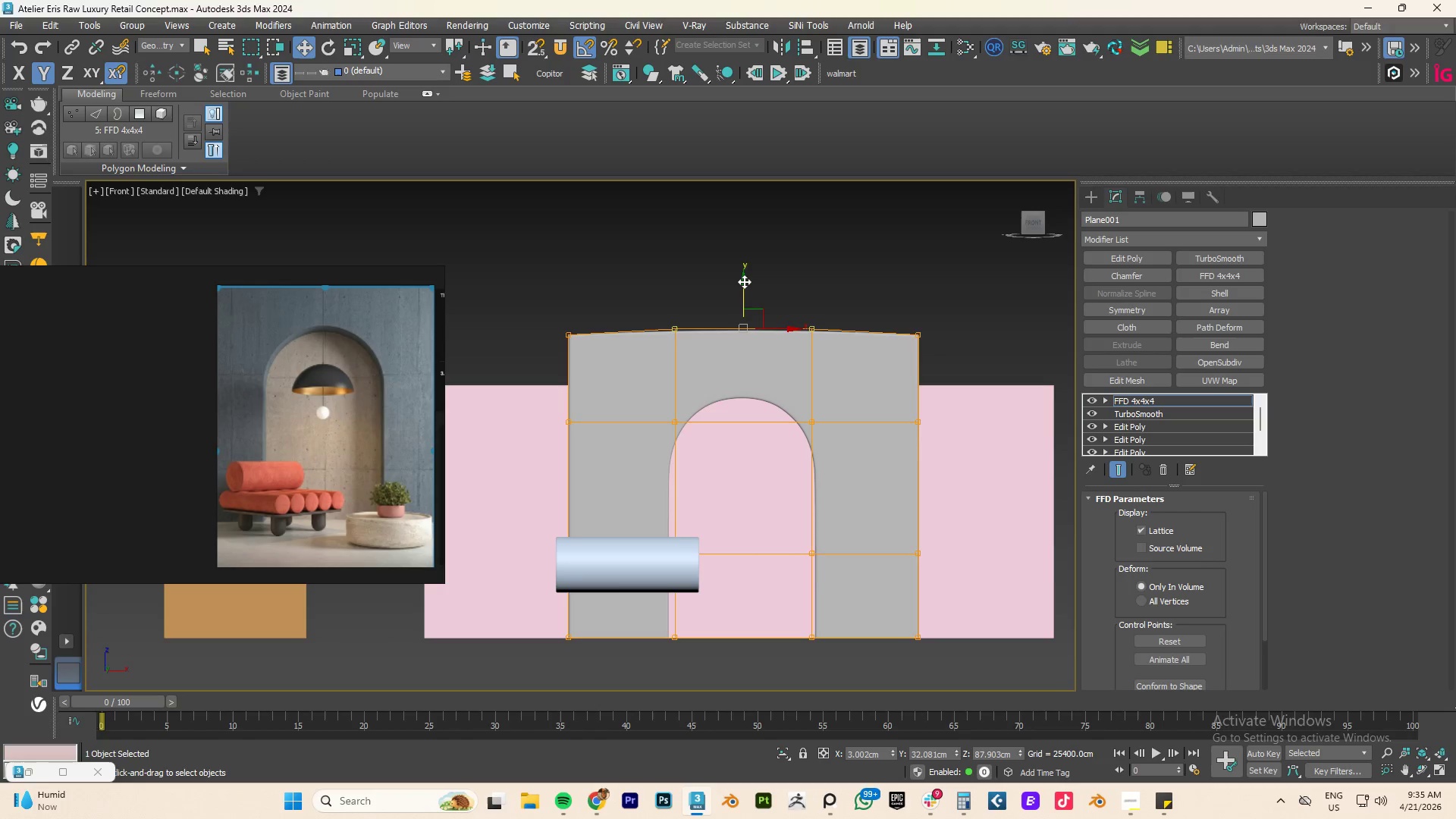 
key(Control+Z)
 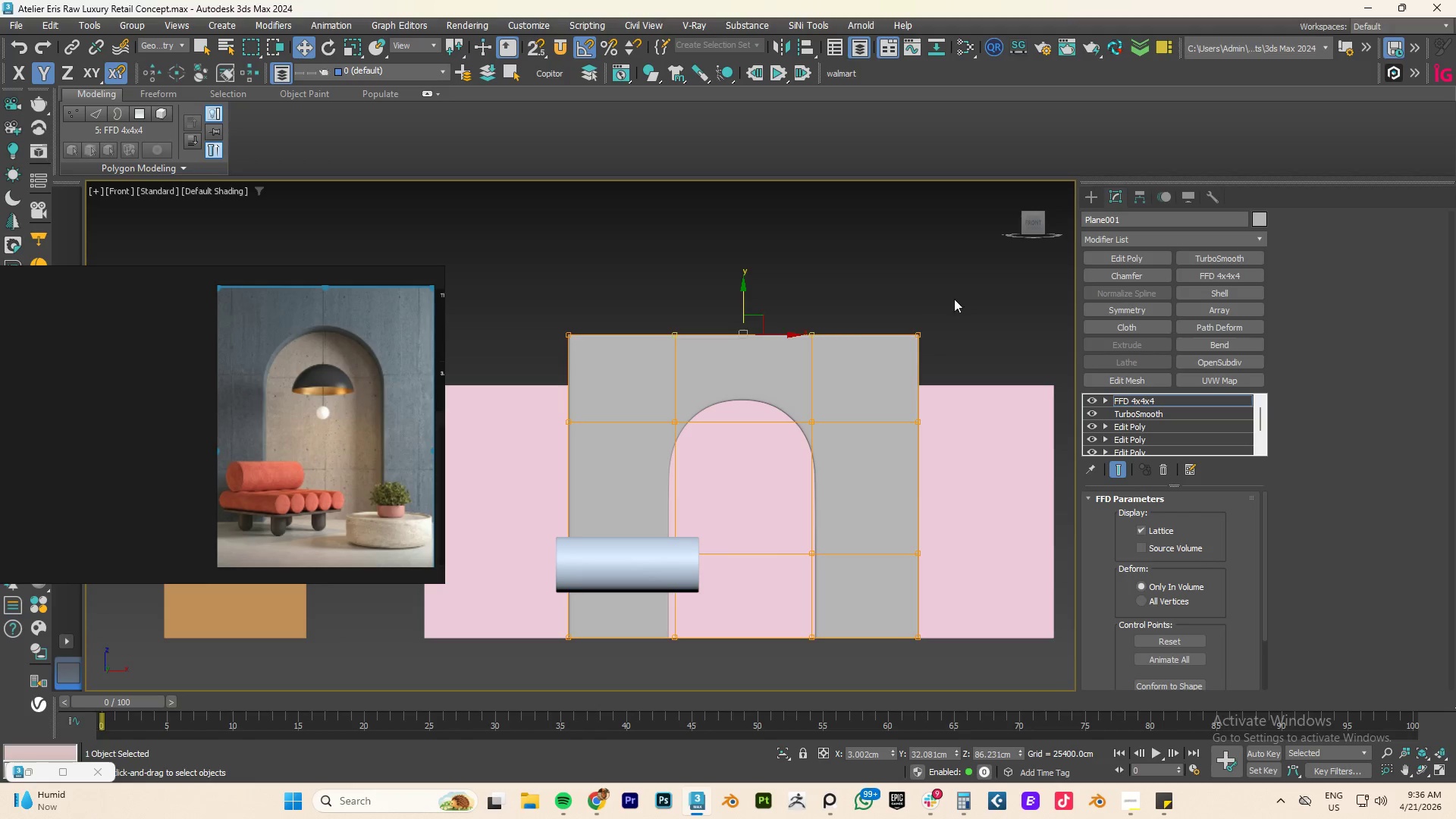 
left_click_drag(start_coordinate=[991, 289], to_coordinate=[514, 354])
 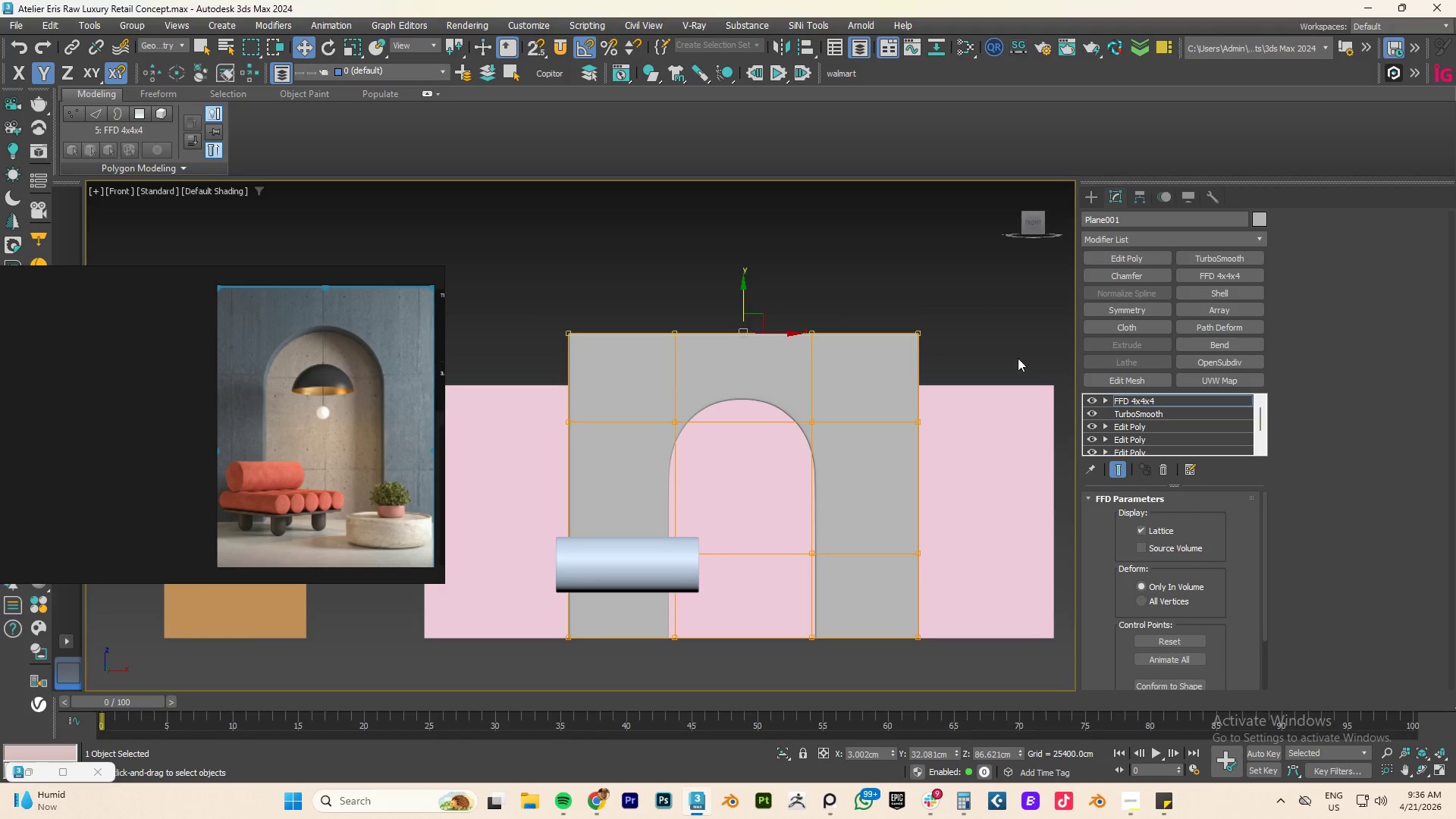 
wait(8.95)
 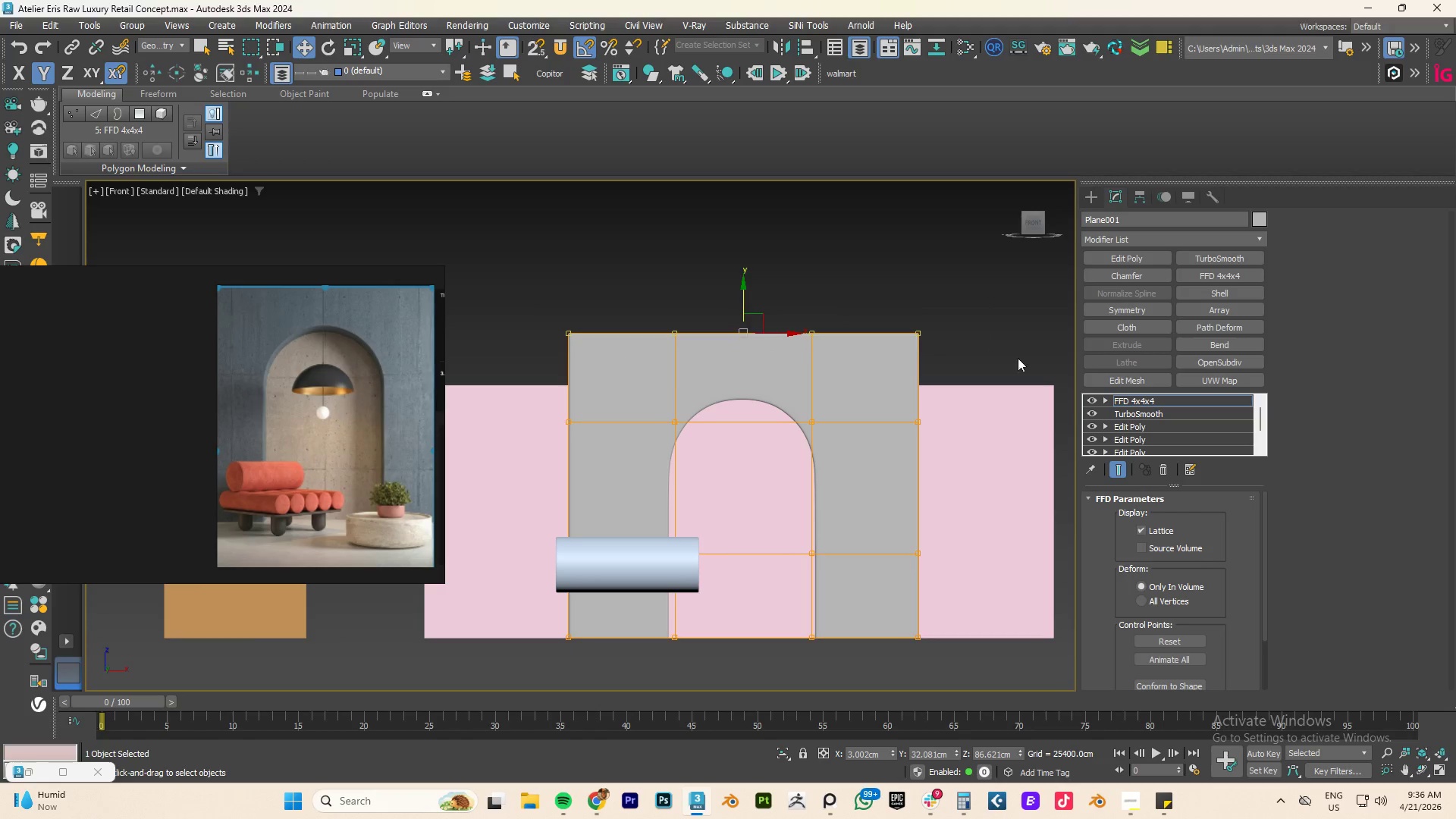 
left_click([1134, 400])
 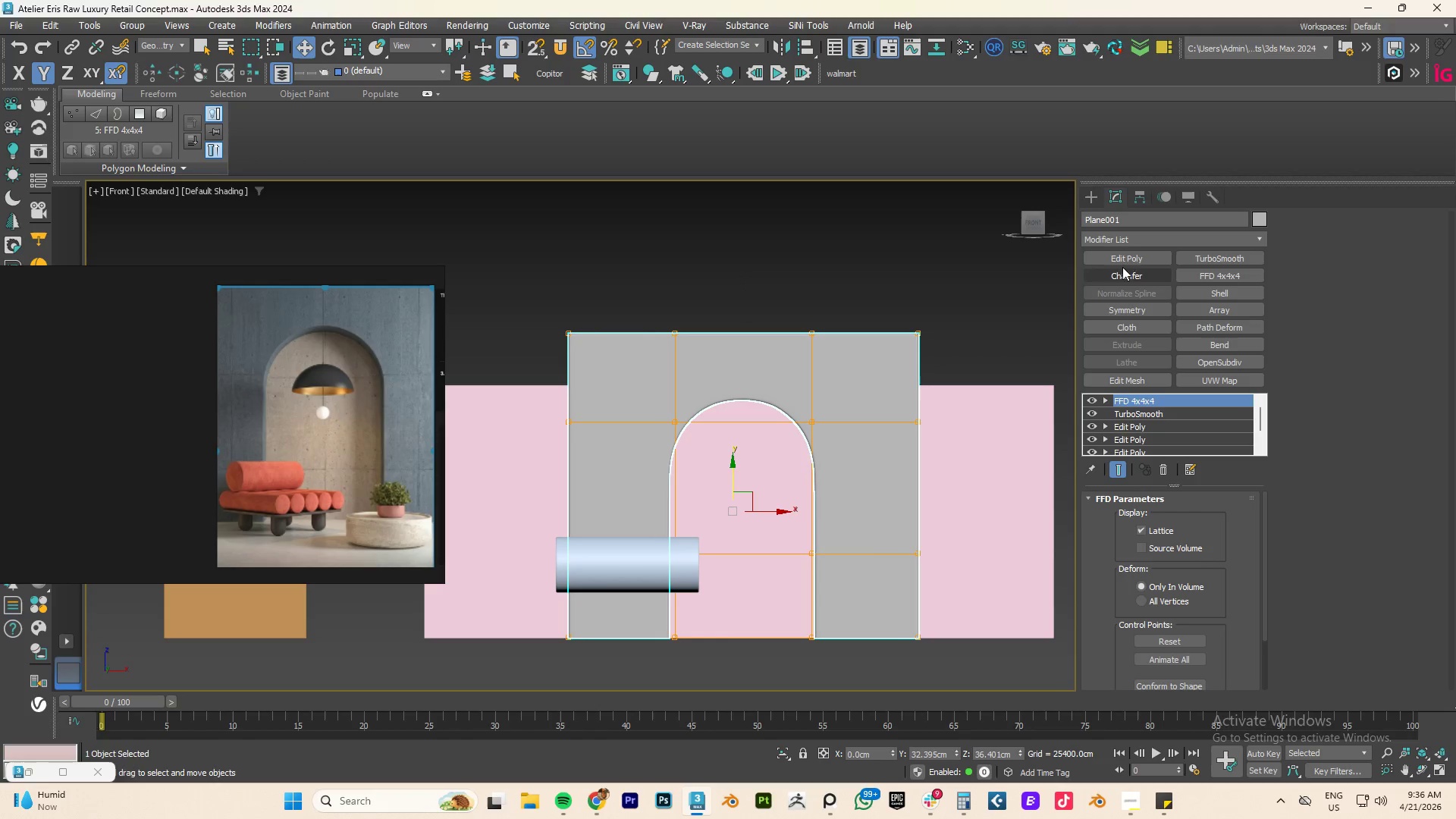 
left_click([1123, 259])
 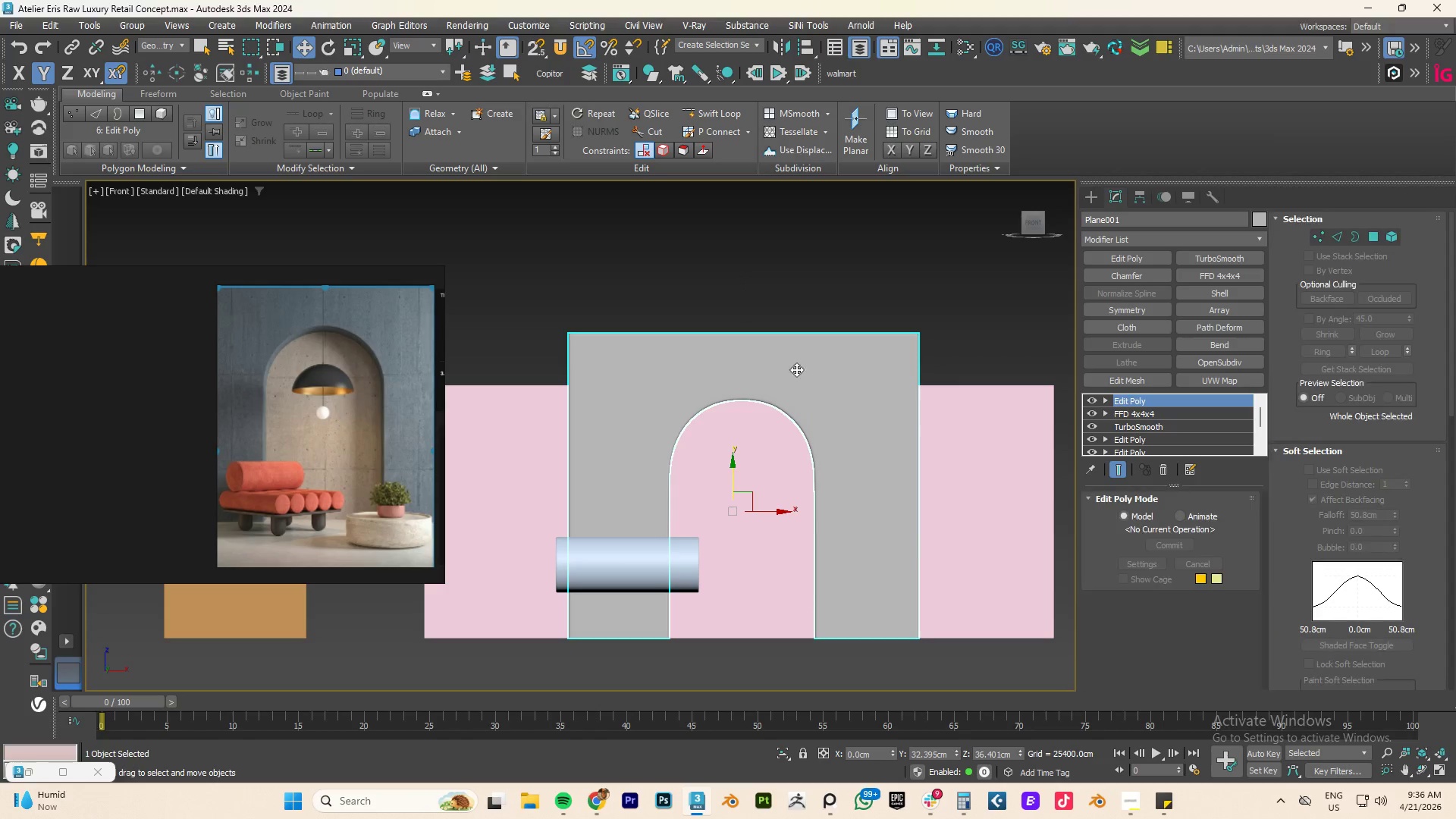 
left_click([717, 289])
 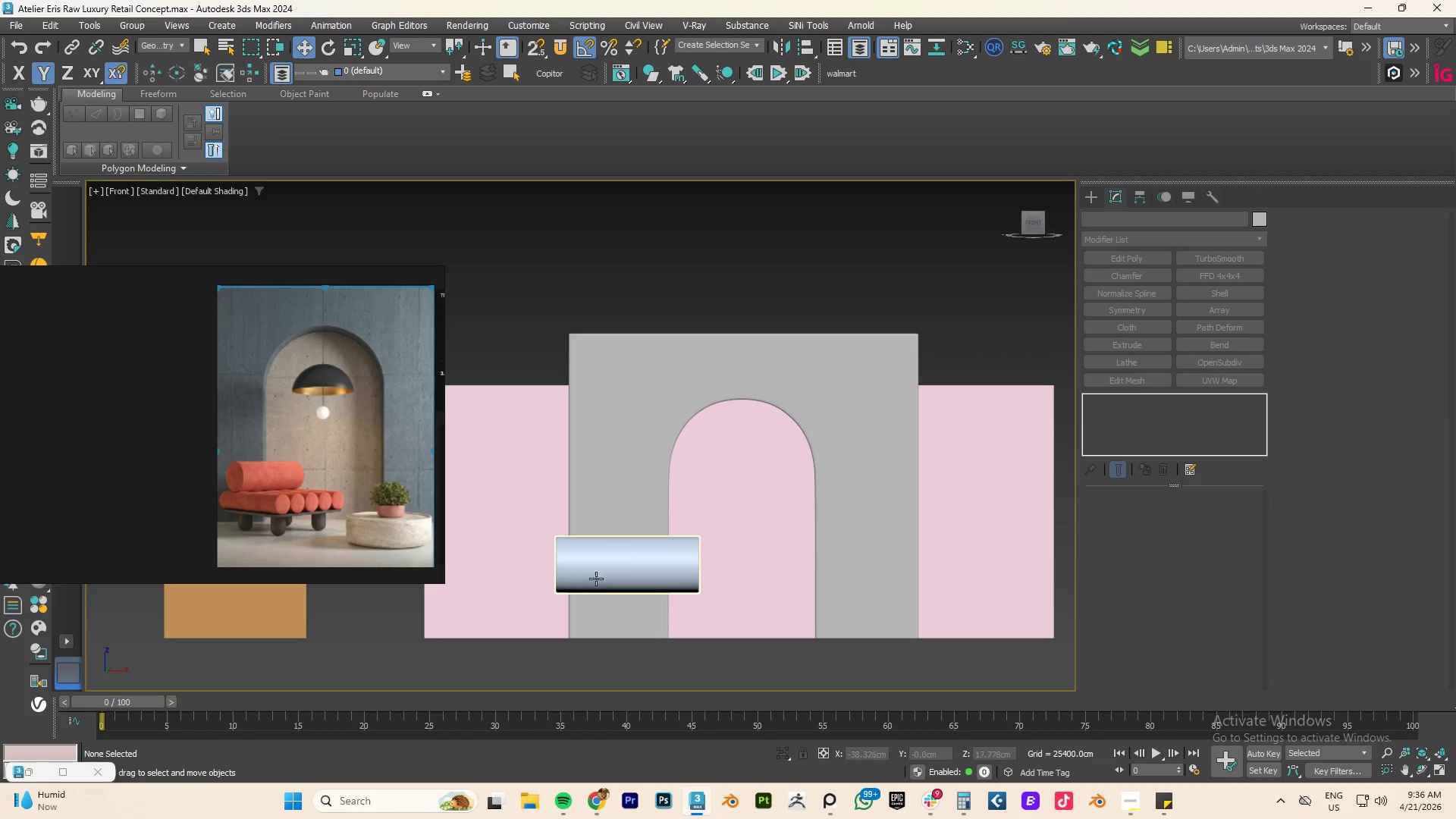 
left_click([599, 573])
 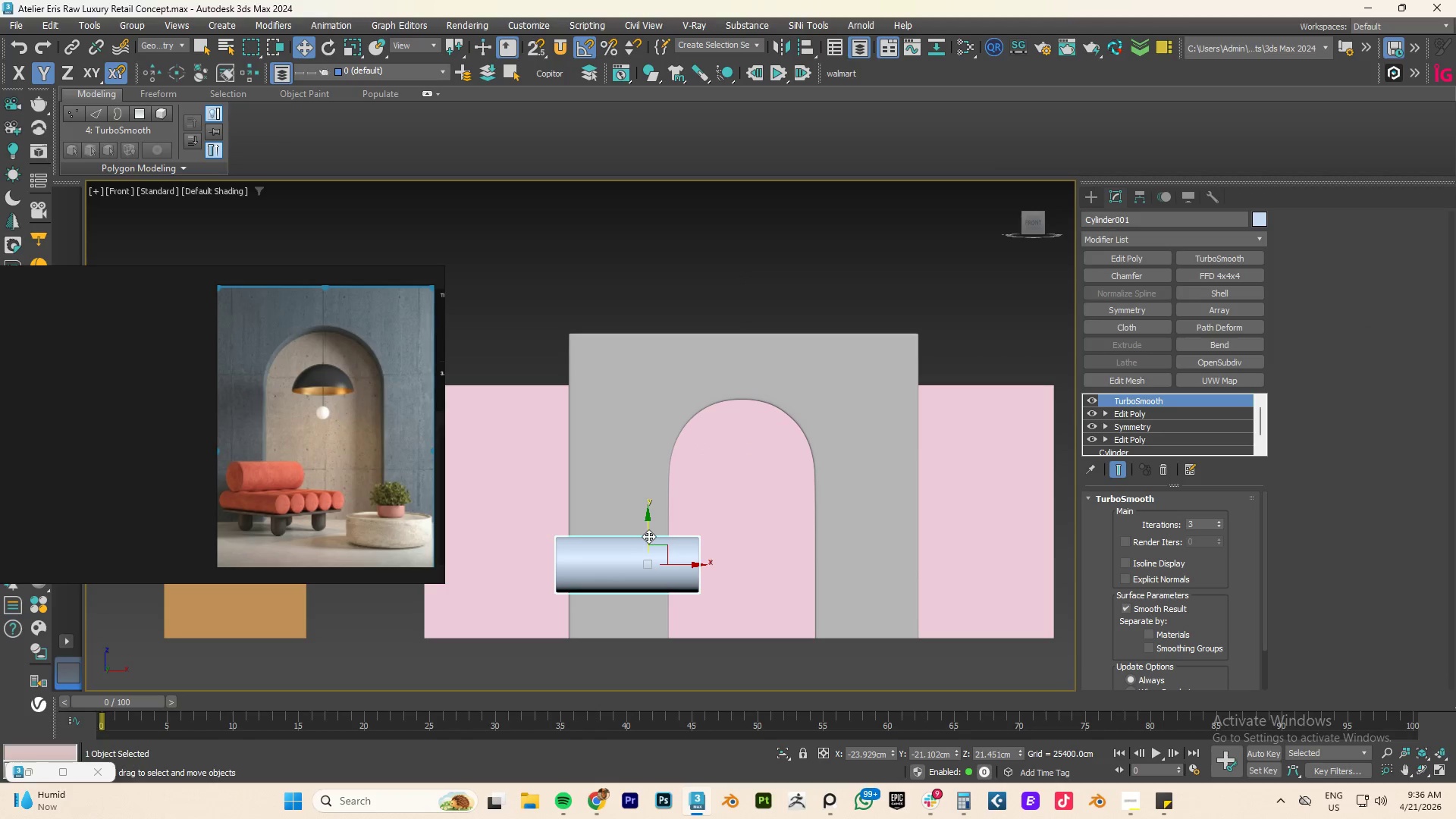 
left_click_drag(start_coordinate=[648, 535], to_coordinate=[657, 527])
 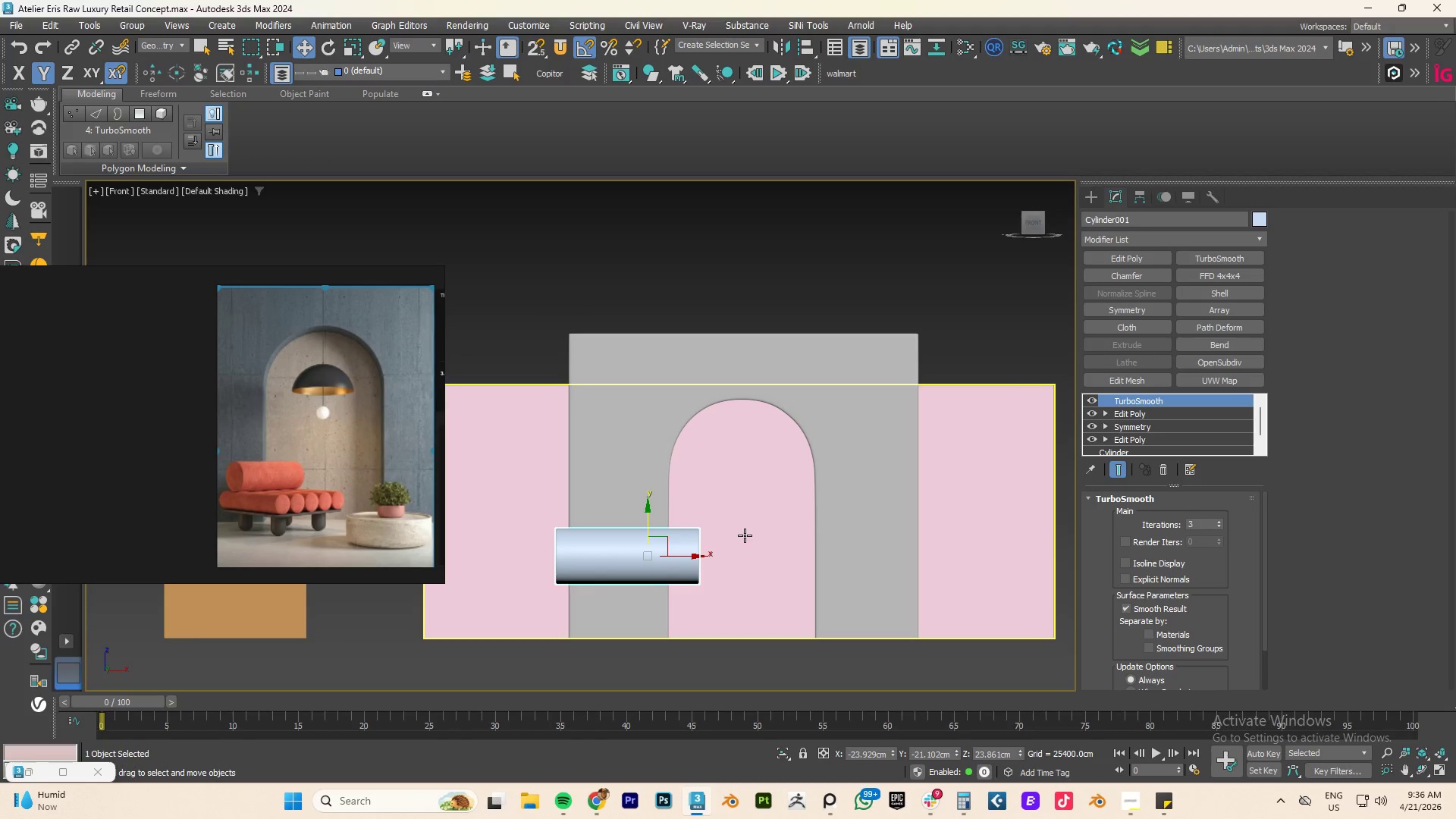 
wait(11.7)
 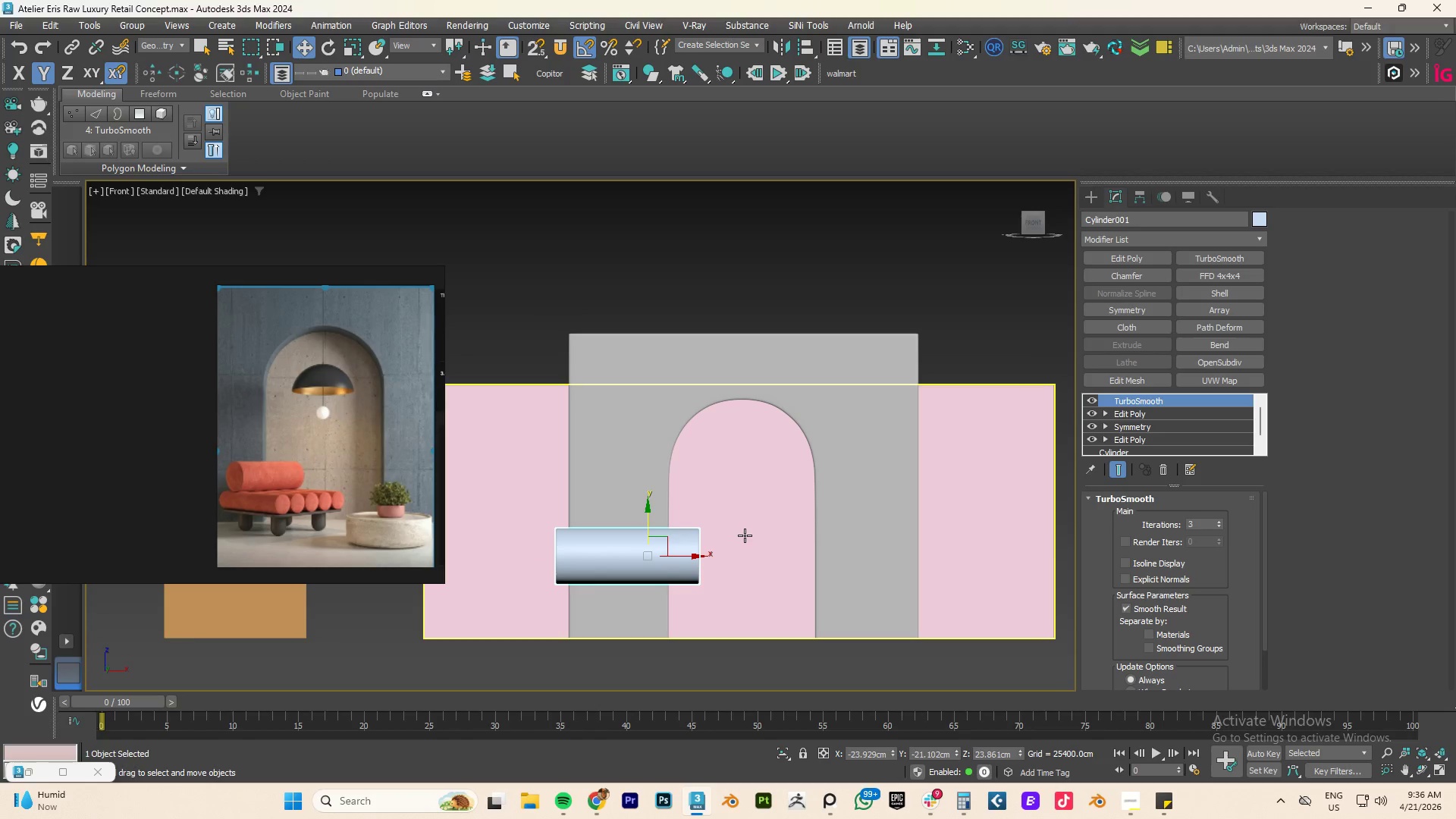 
left_click([1129, 449])
 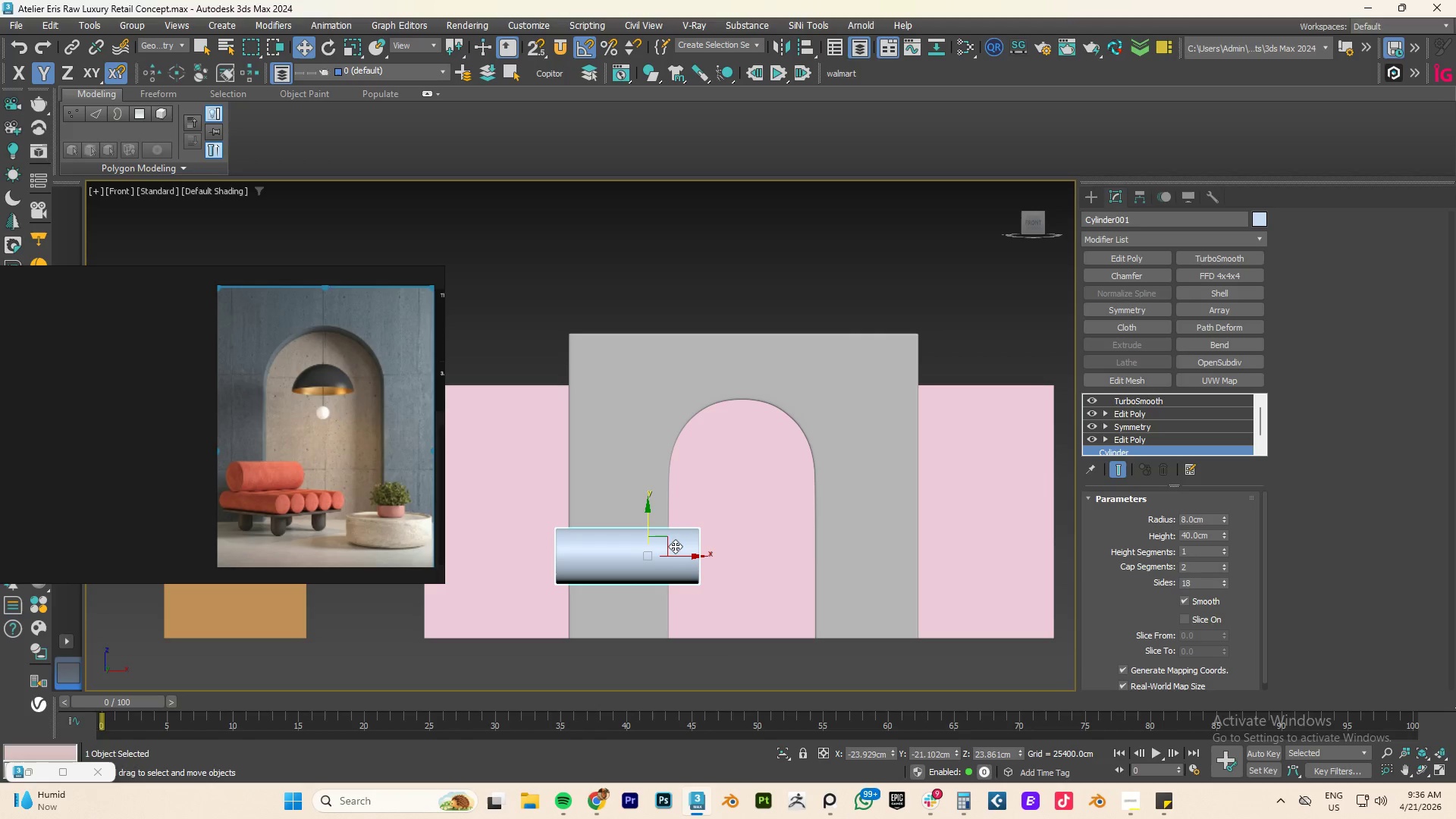 
type(TZ)
 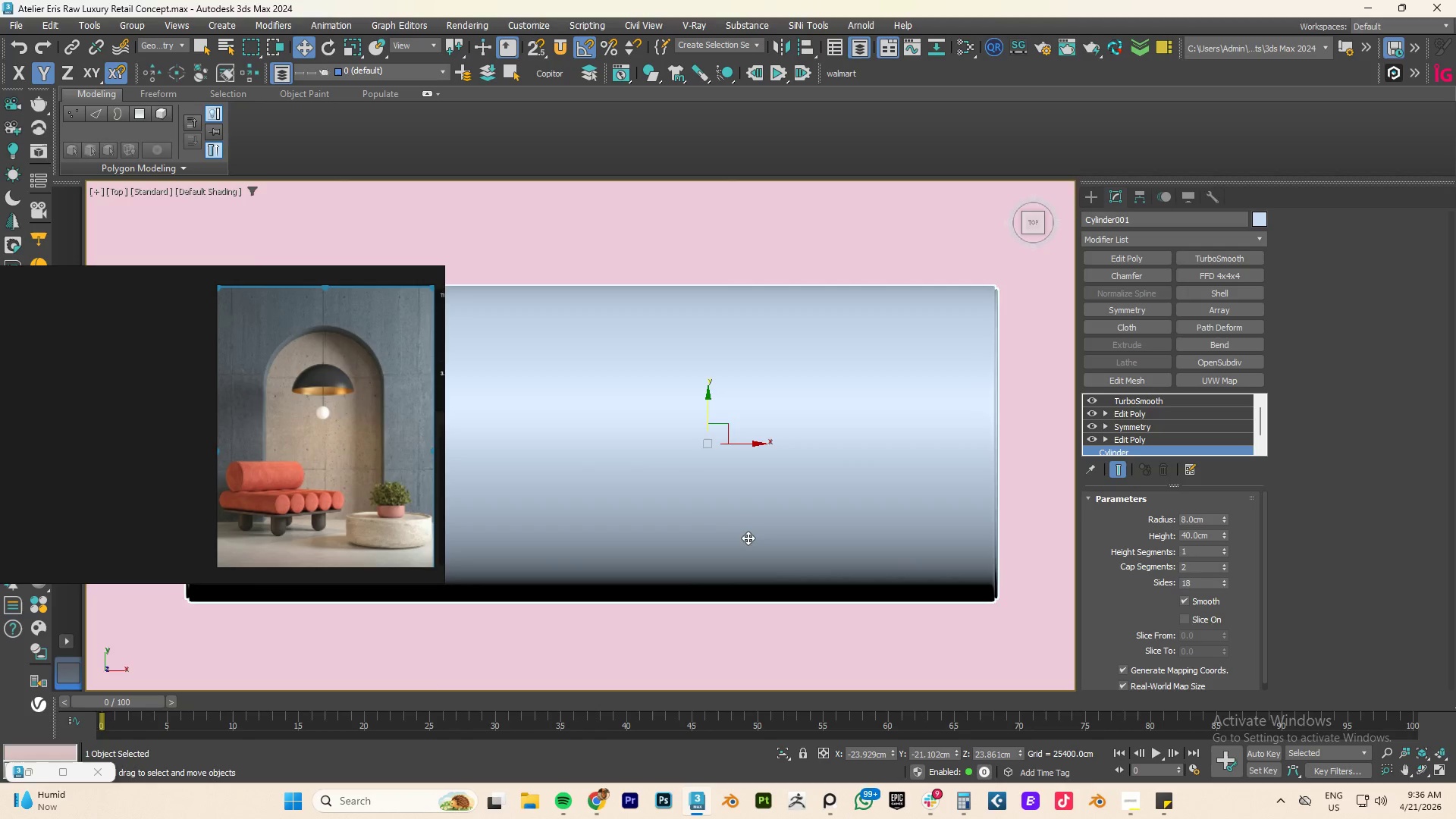 
scroll: coordinate [750, 538], scroll_direction: down, amount: 4.0
 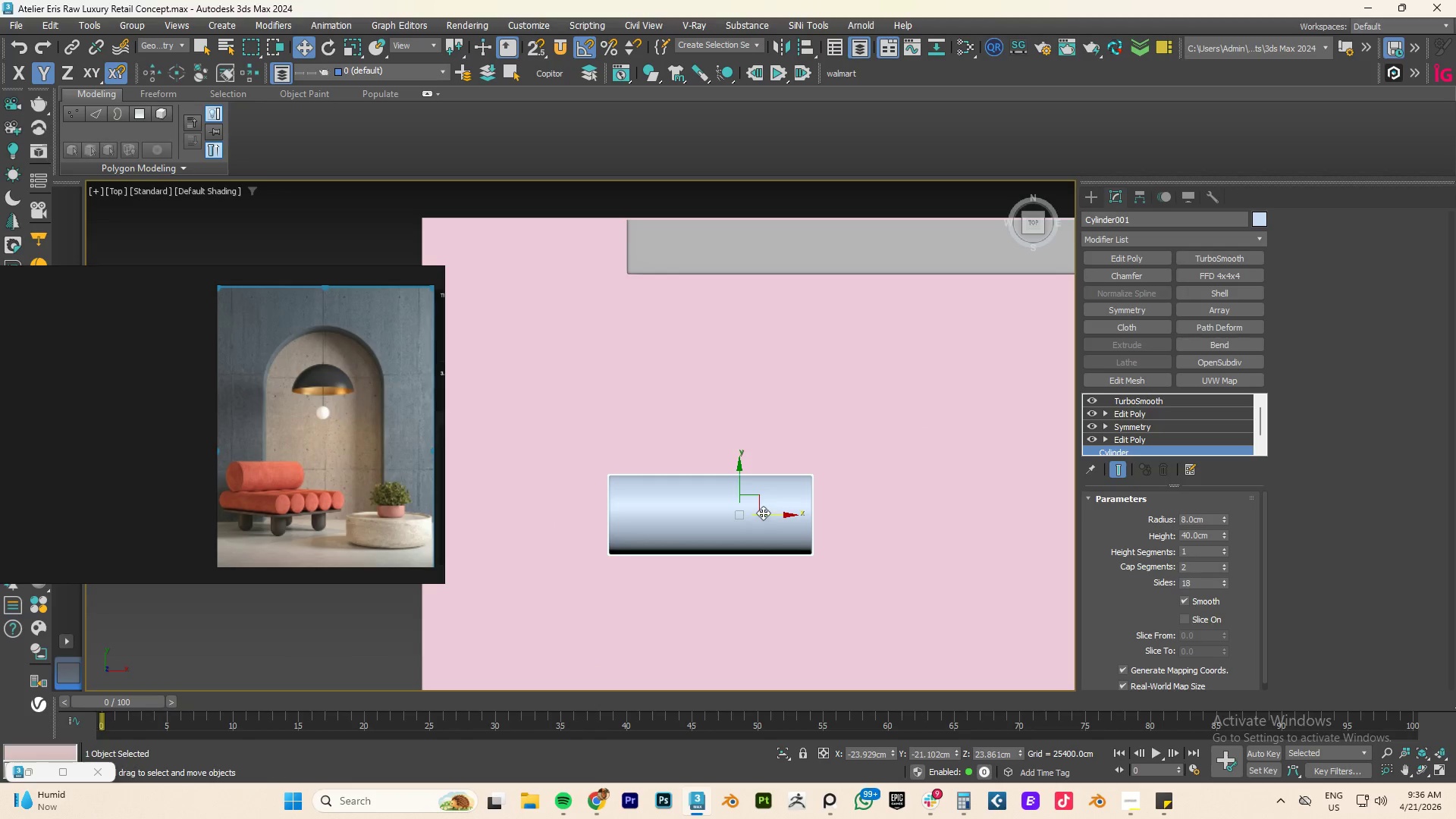 
key(E)
 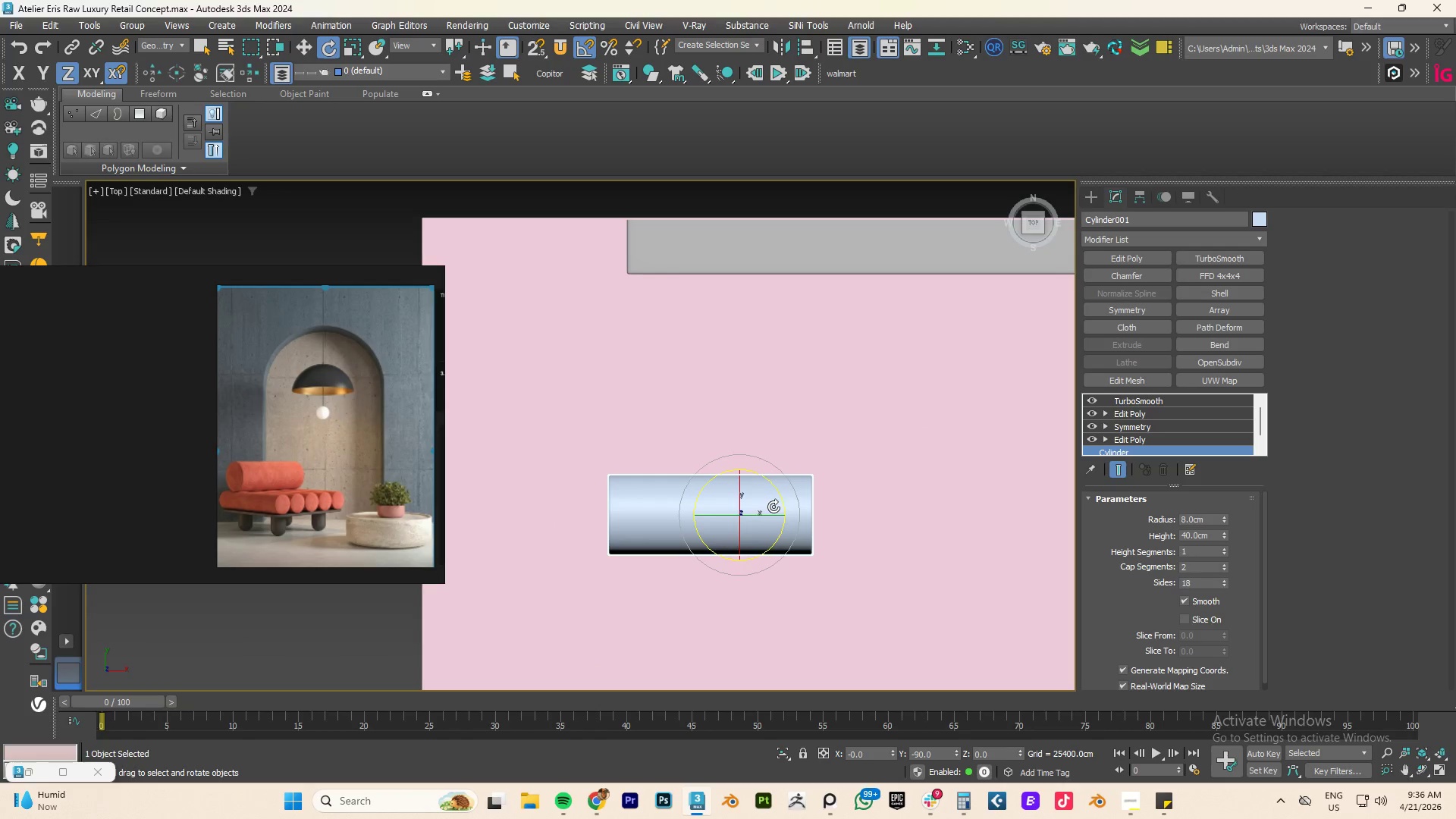 
hold_key(key=ShiftLeft, duration=0.5)
 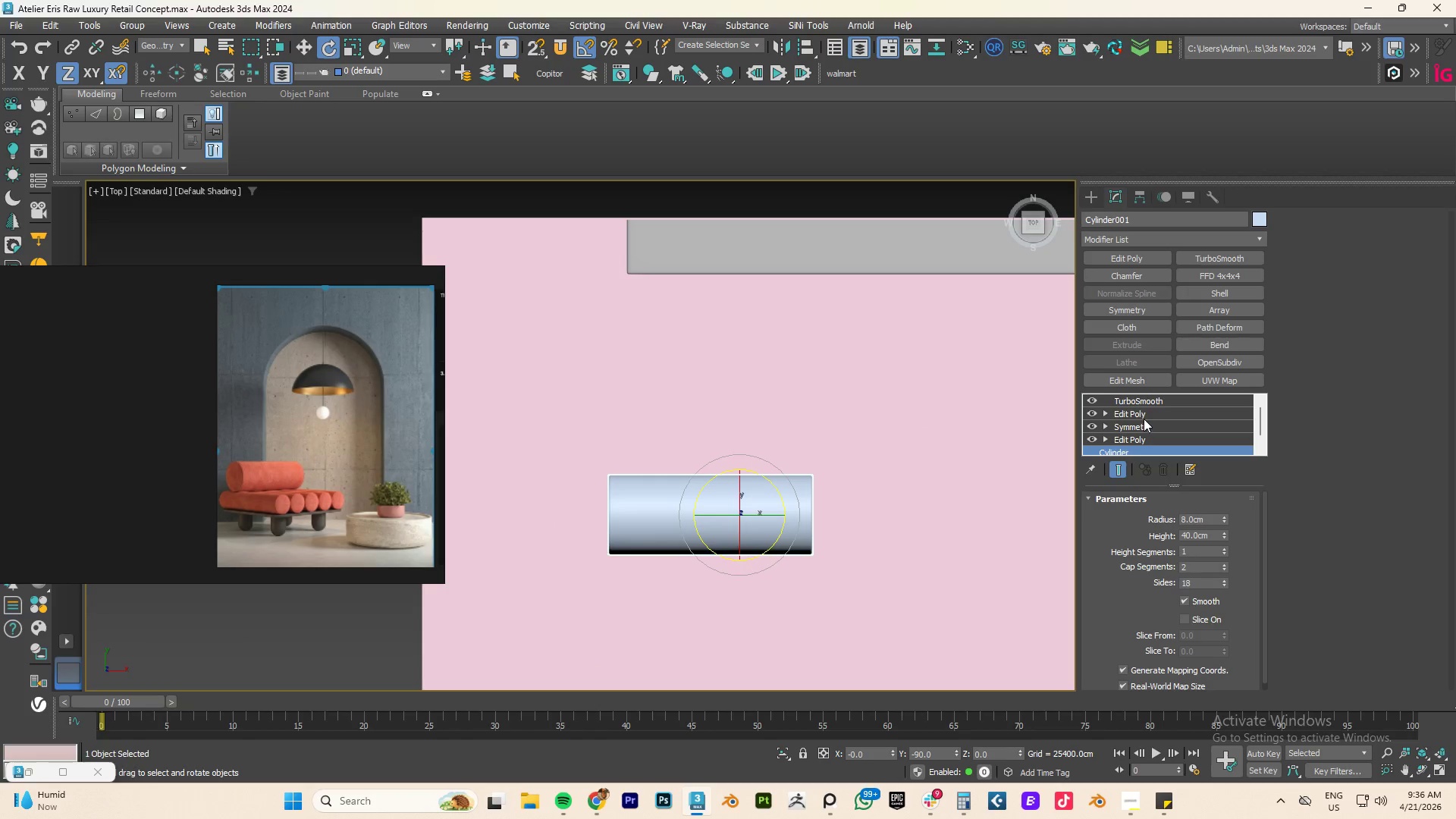 
left_click([1144, 402])
 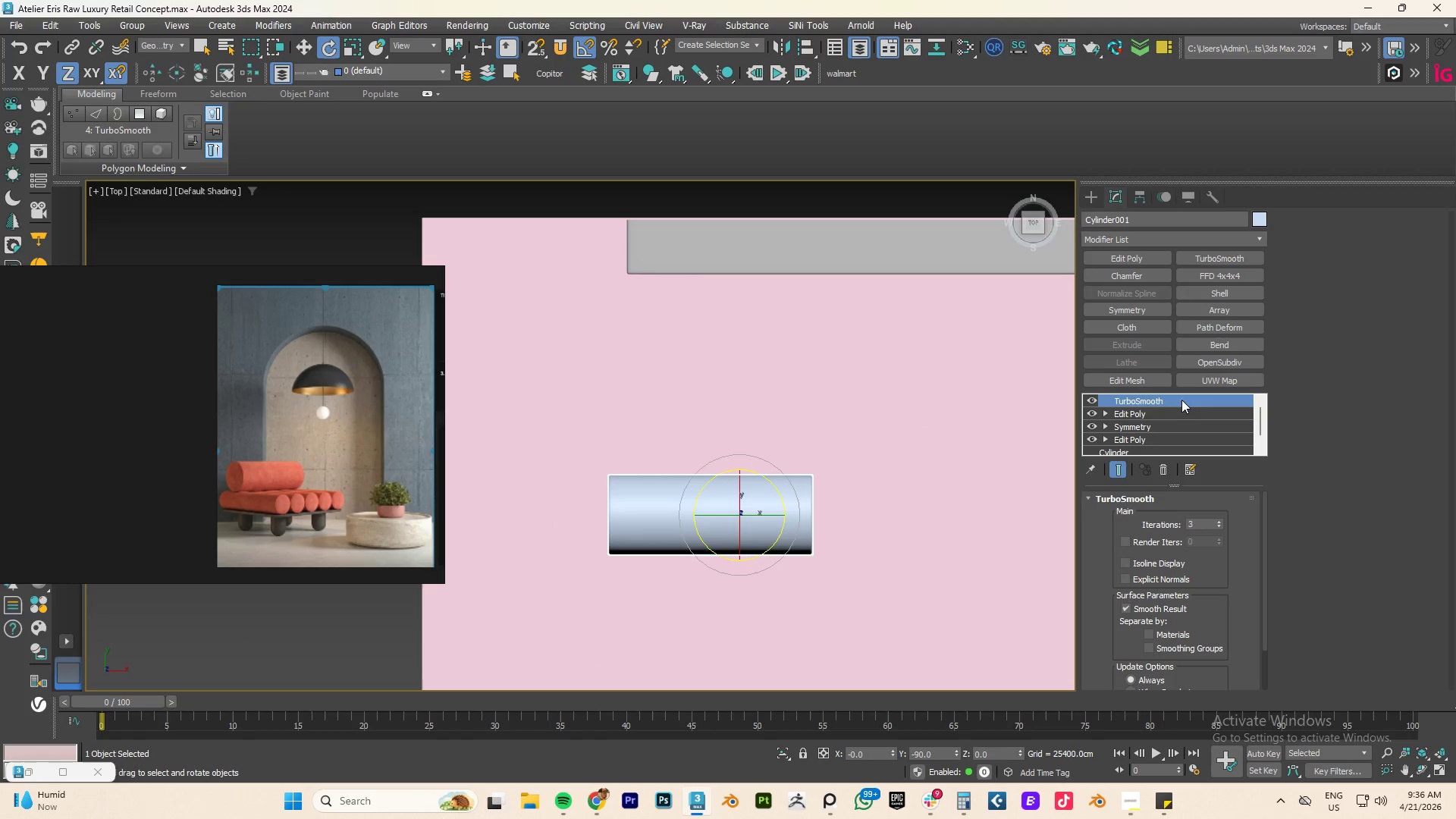 
scroll: coordinate [1137, 412], scroll_direction: up, amount: 4.0
 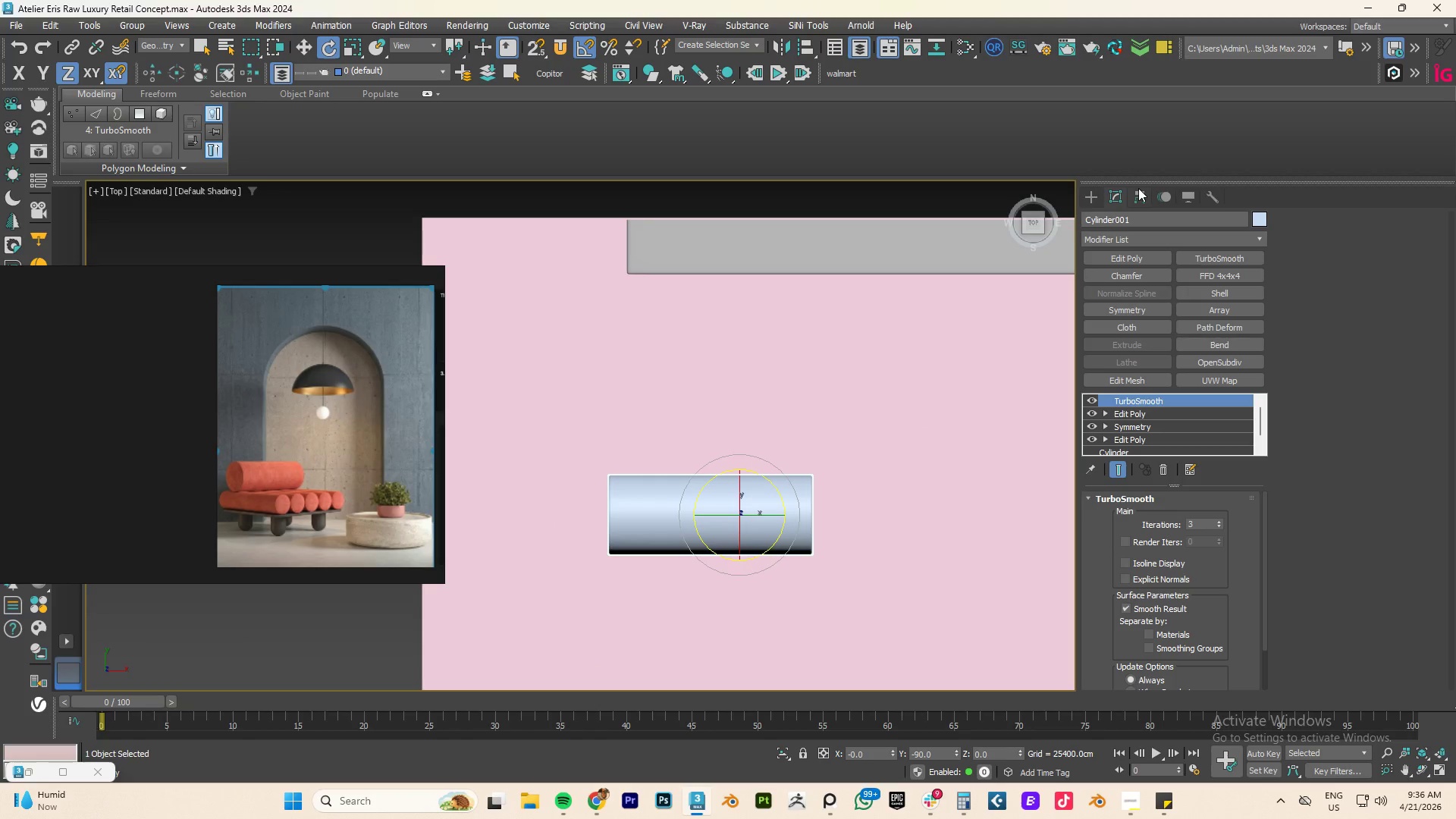 
left_click([1138, 188])
 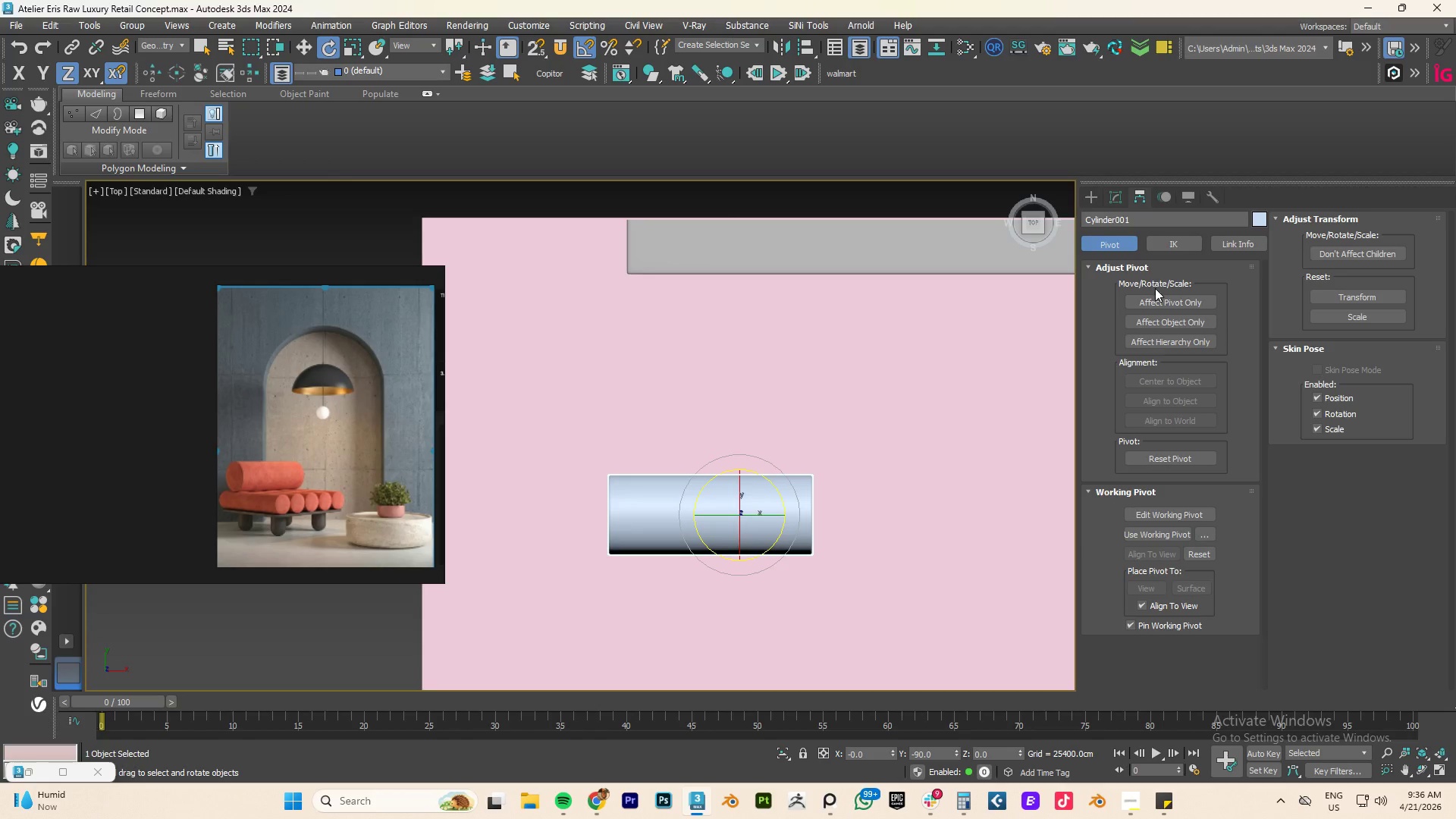 
left_click([1155, 297])
 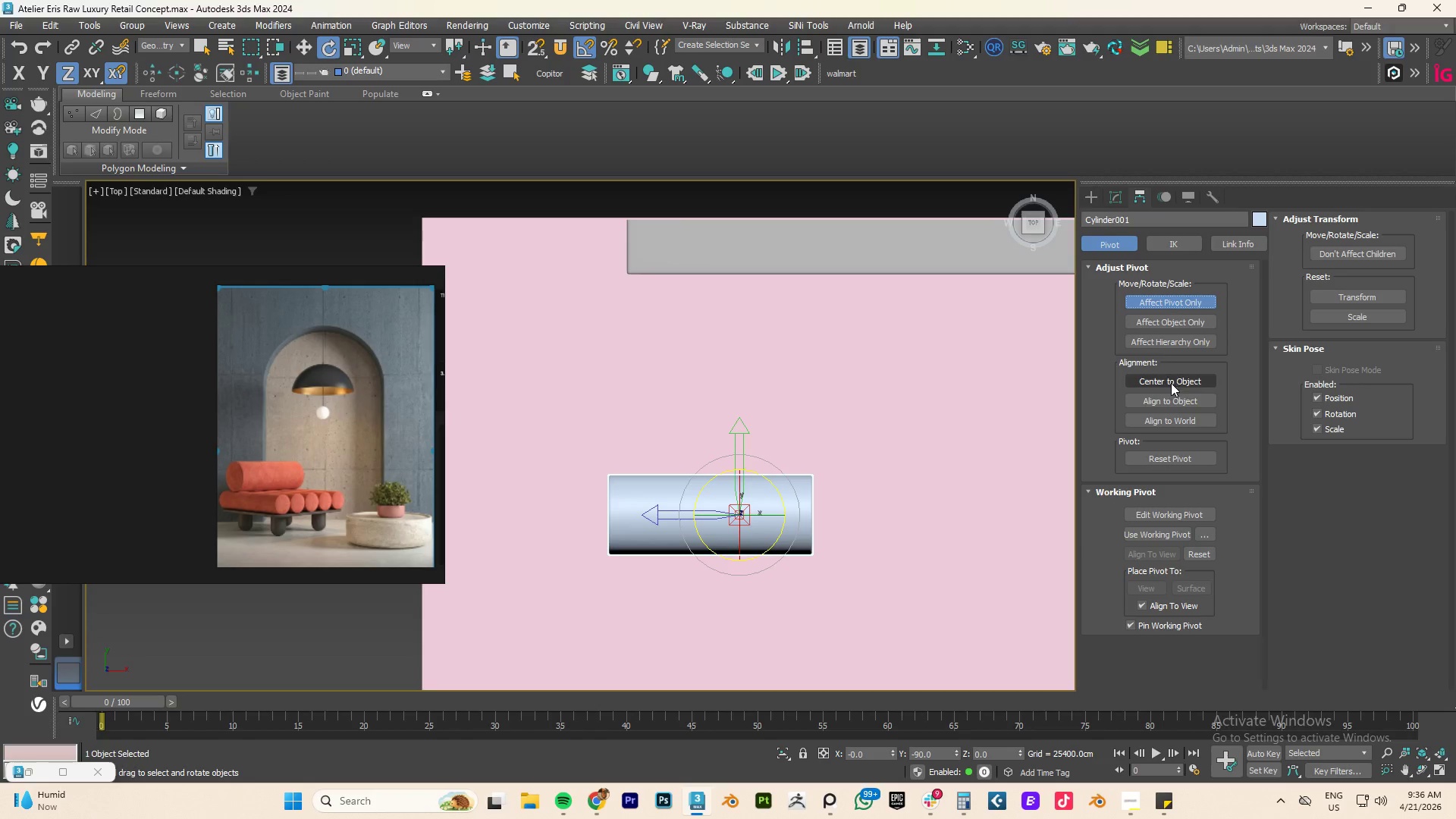 
left_click([1171, 384])
 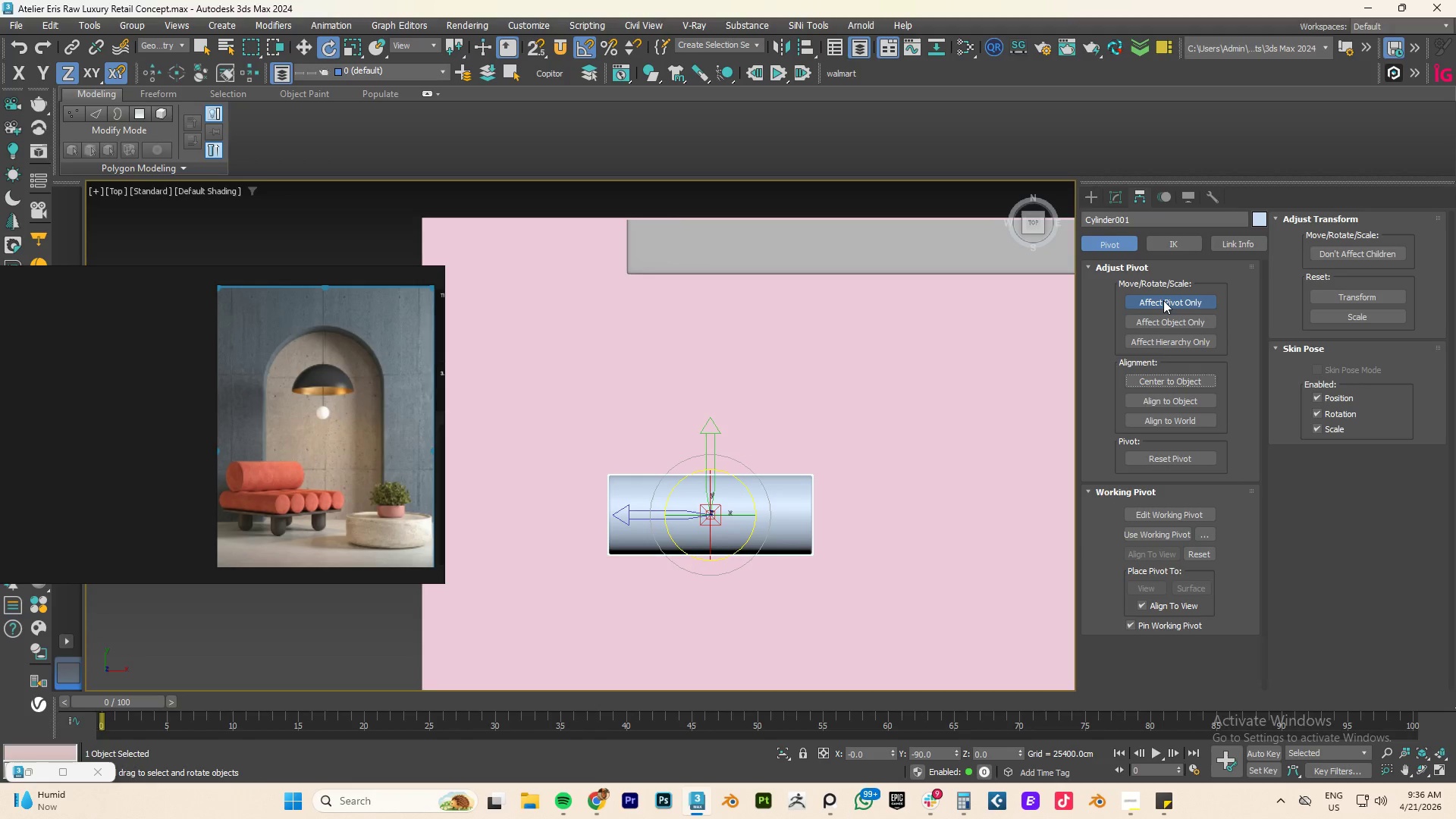 
left_click([1163, 300])
 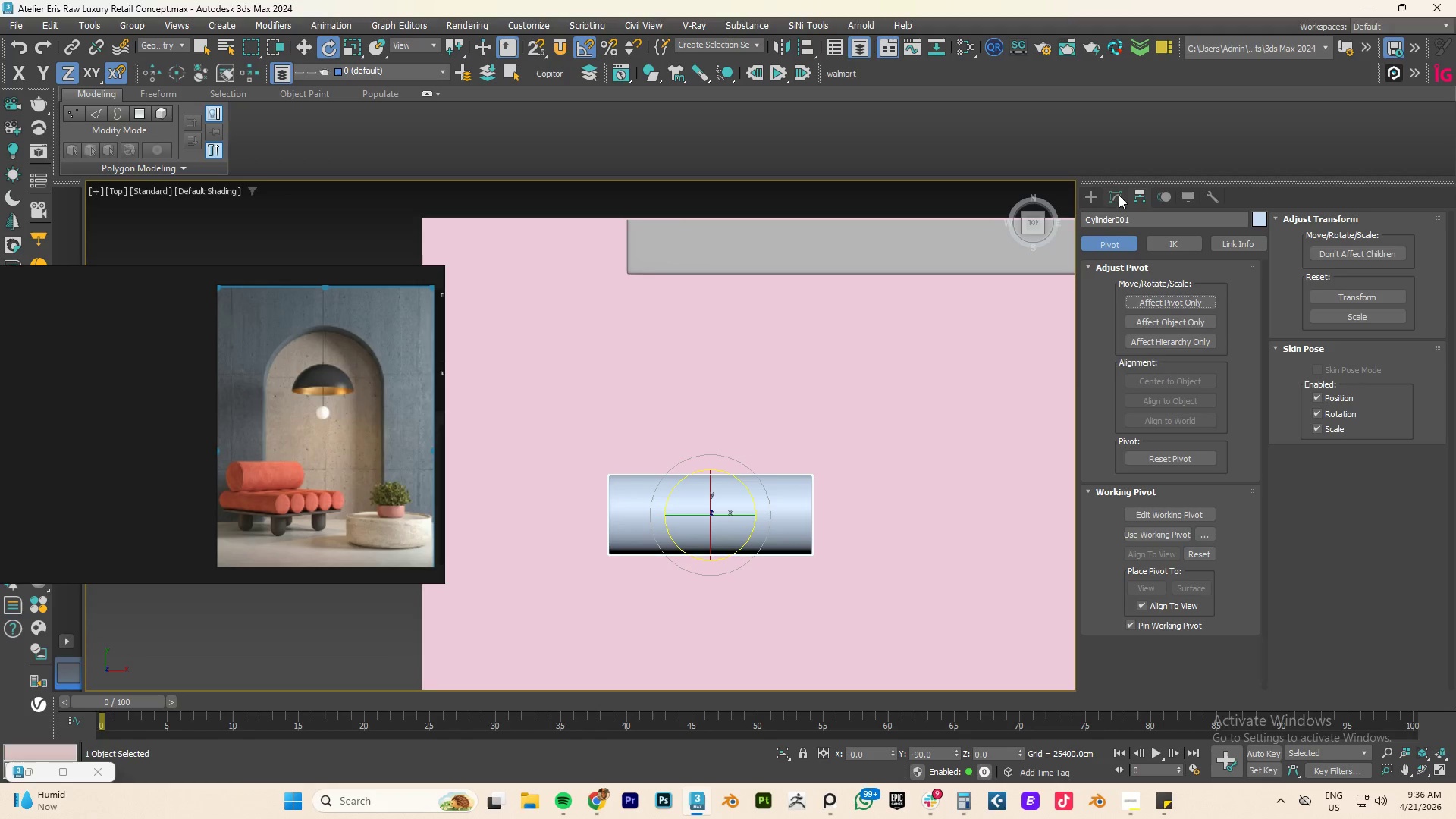 
left_click([1116, 193])
 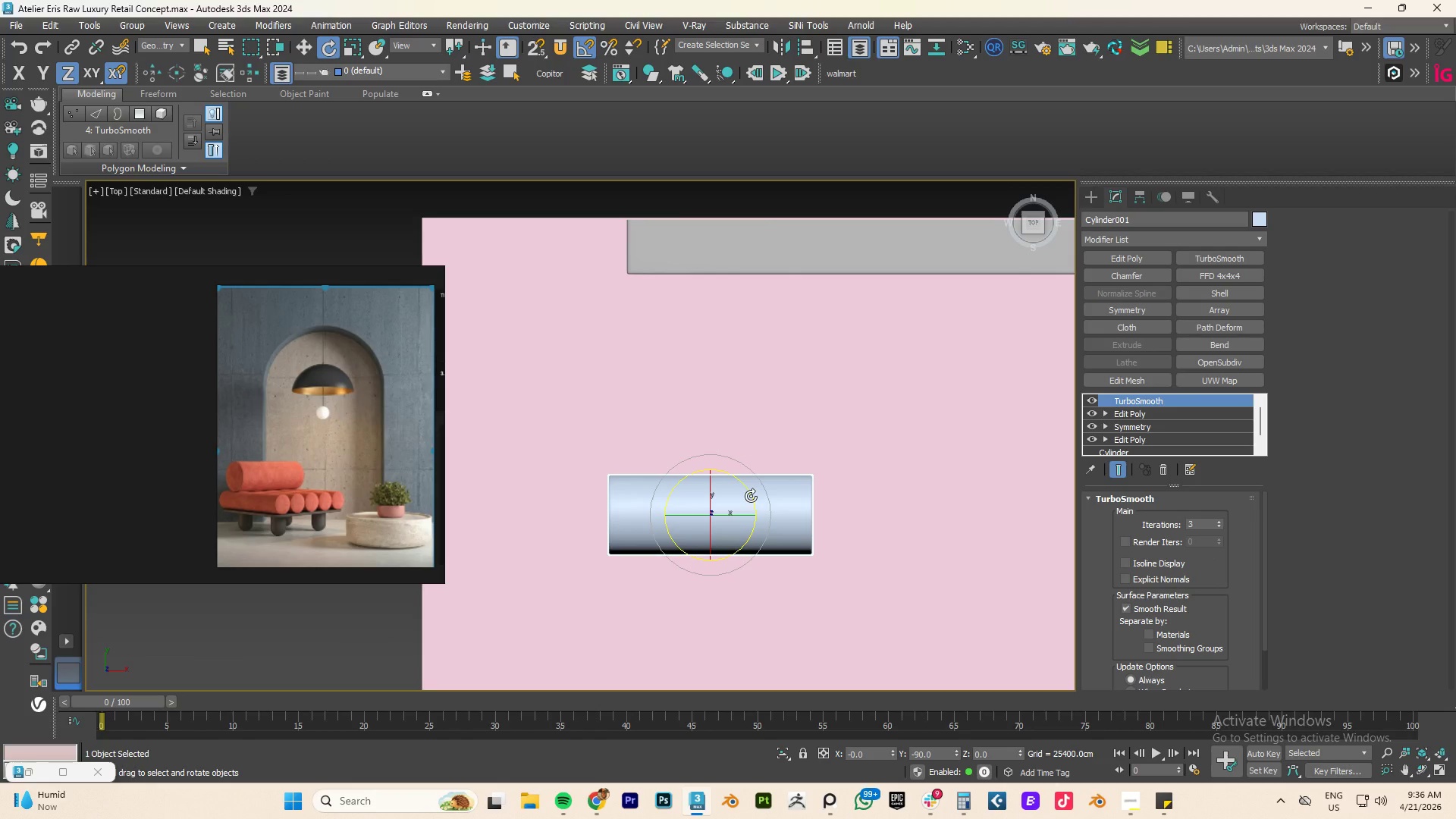 
hold_key(key=ShiftLeft, duration=2.28)
left_click_drag(start_coordinate=[751, 496], to_coordinate=[701, 603])
 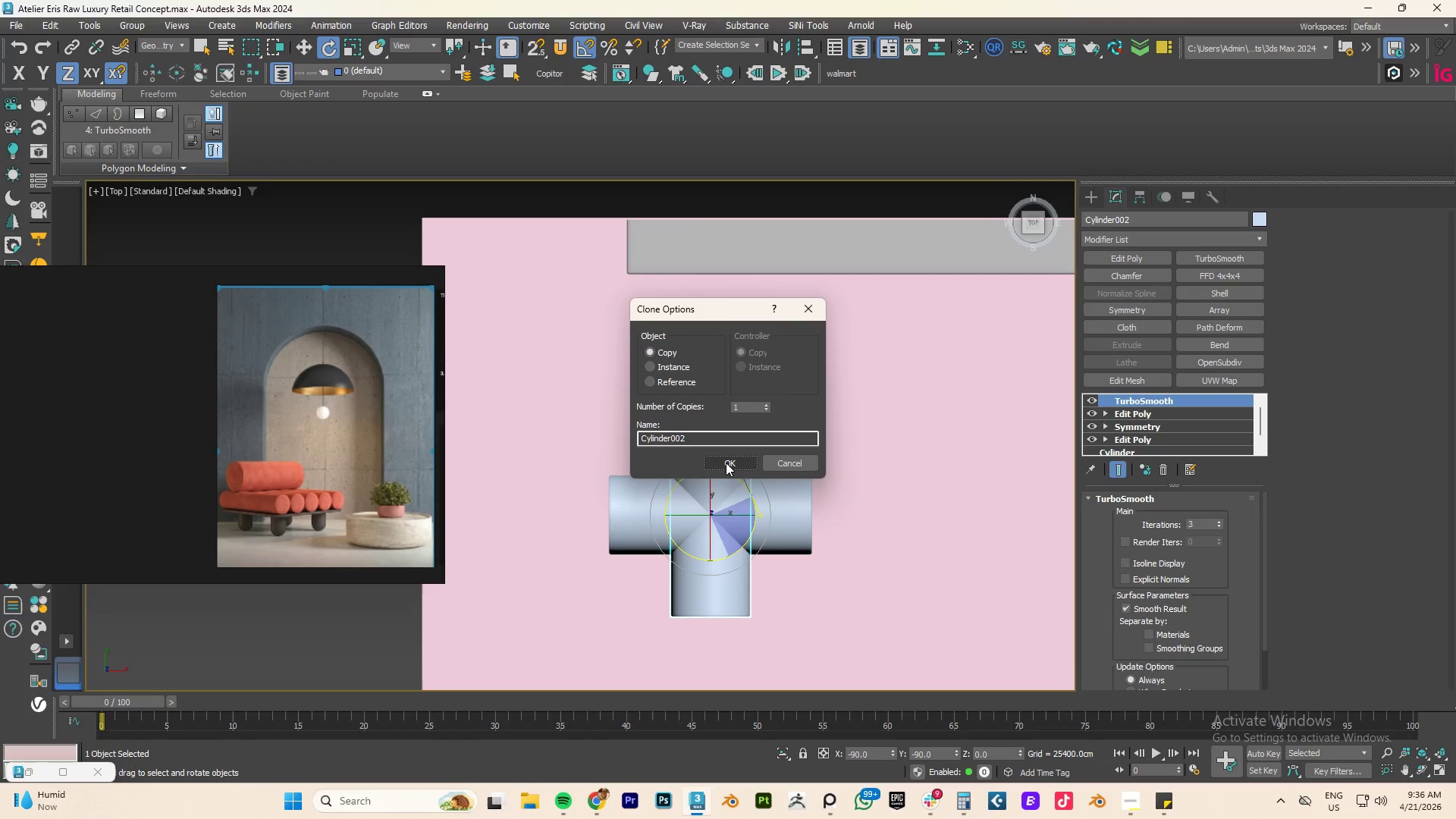 
left_click([726, 463])
 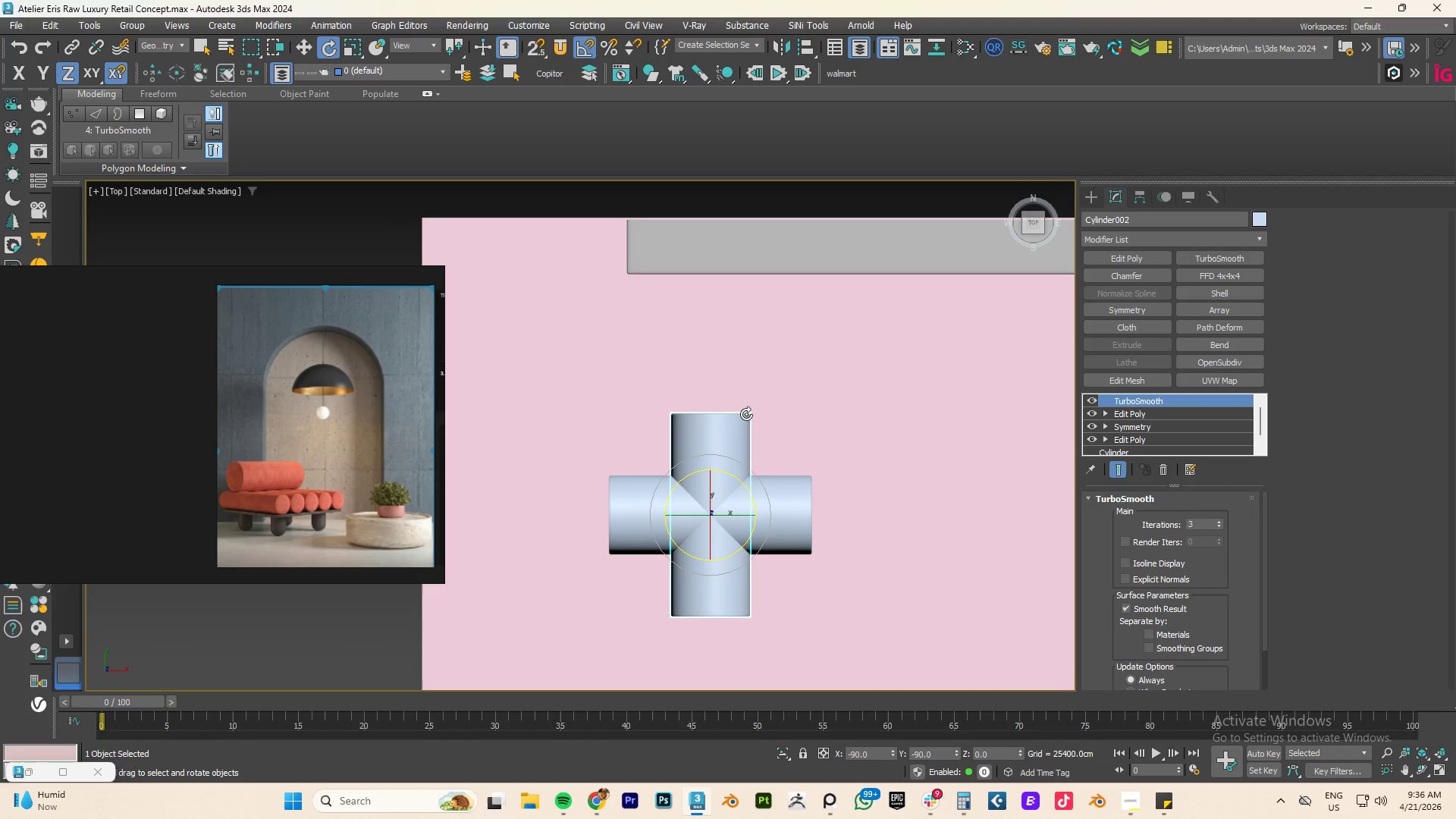 
type(WFZ)
 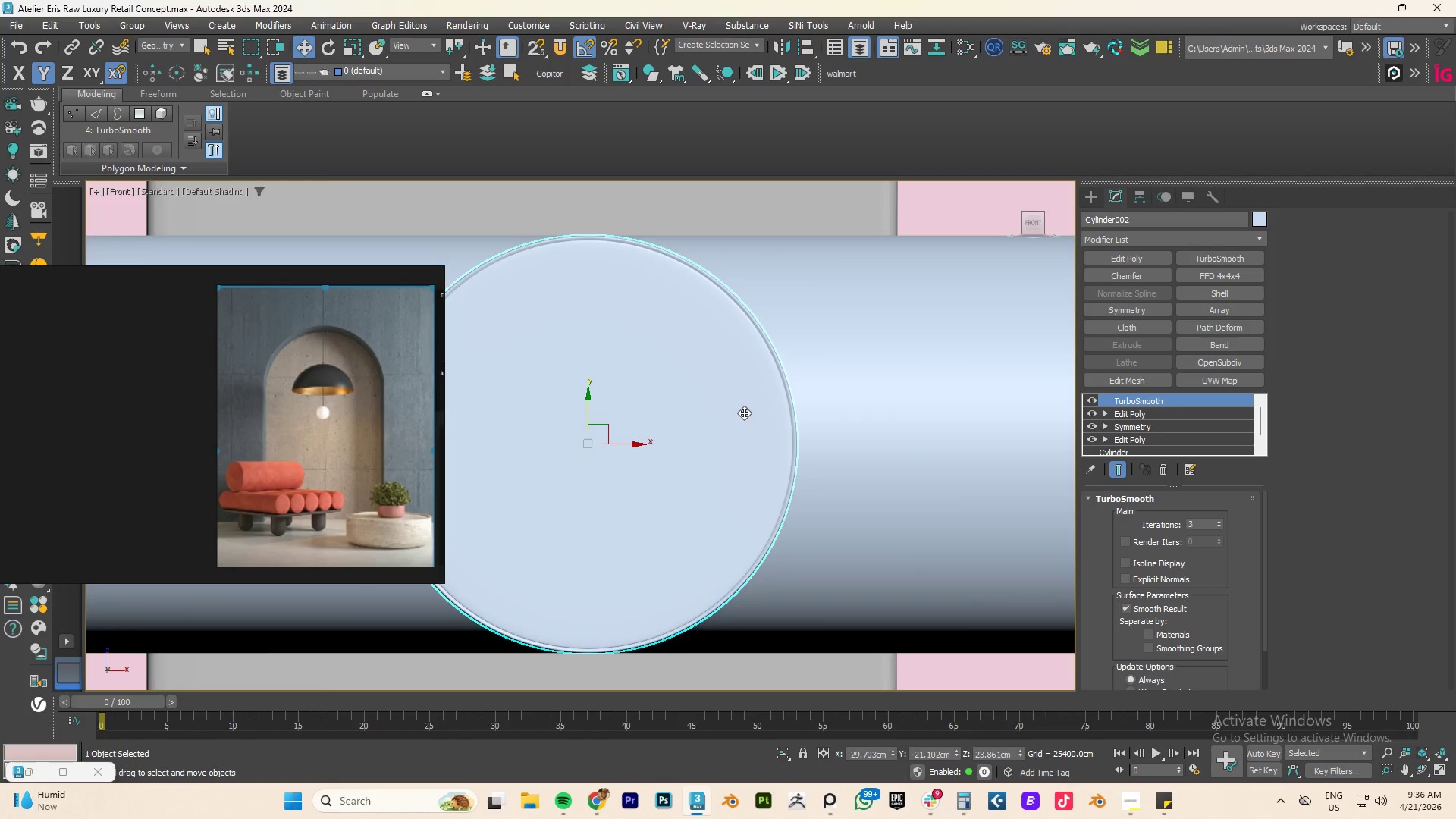 
scroll: coordinate [770, 402], scroll_direction: down, amount: 5.0
 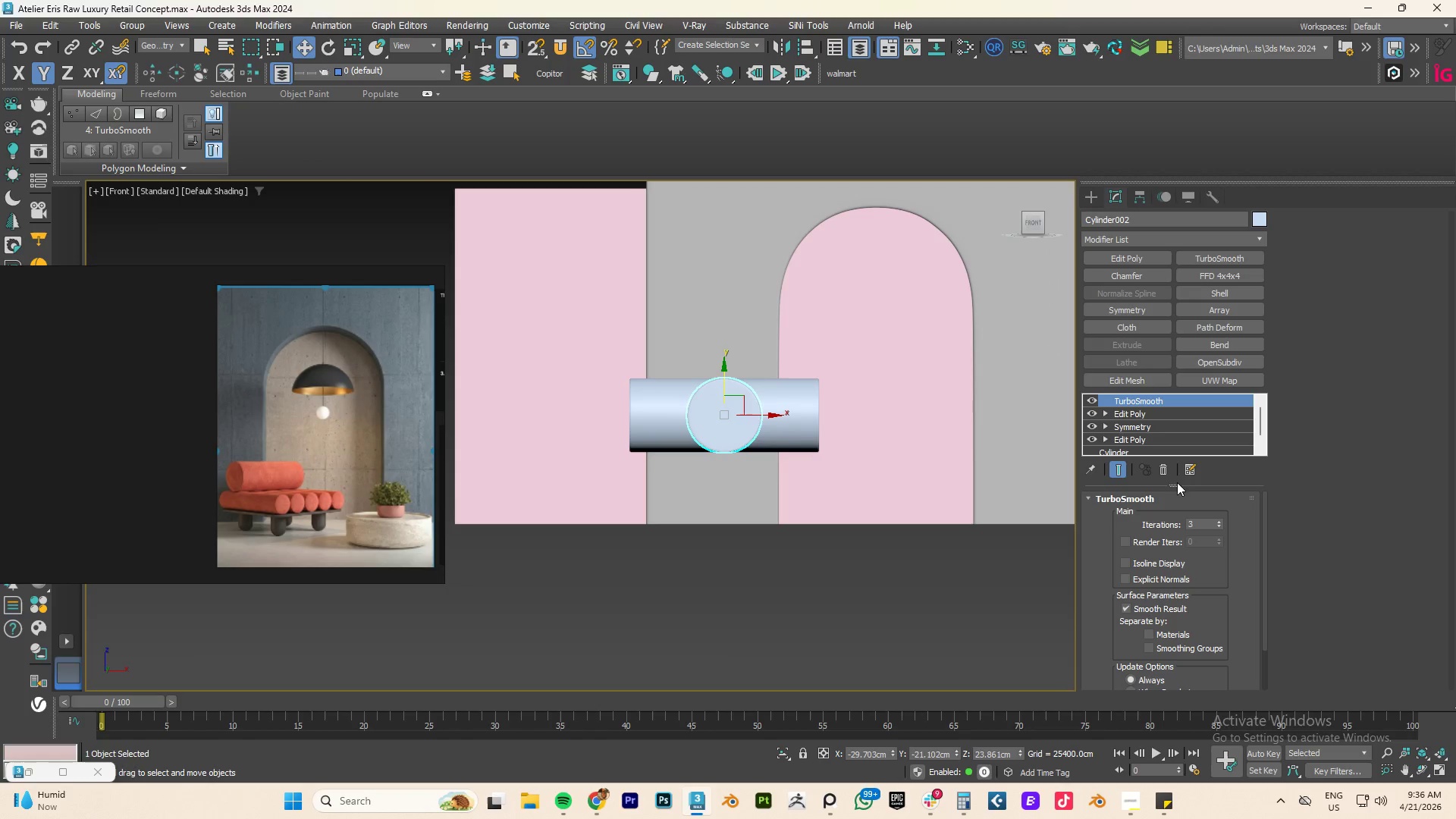 
left_click([1132, 449])
 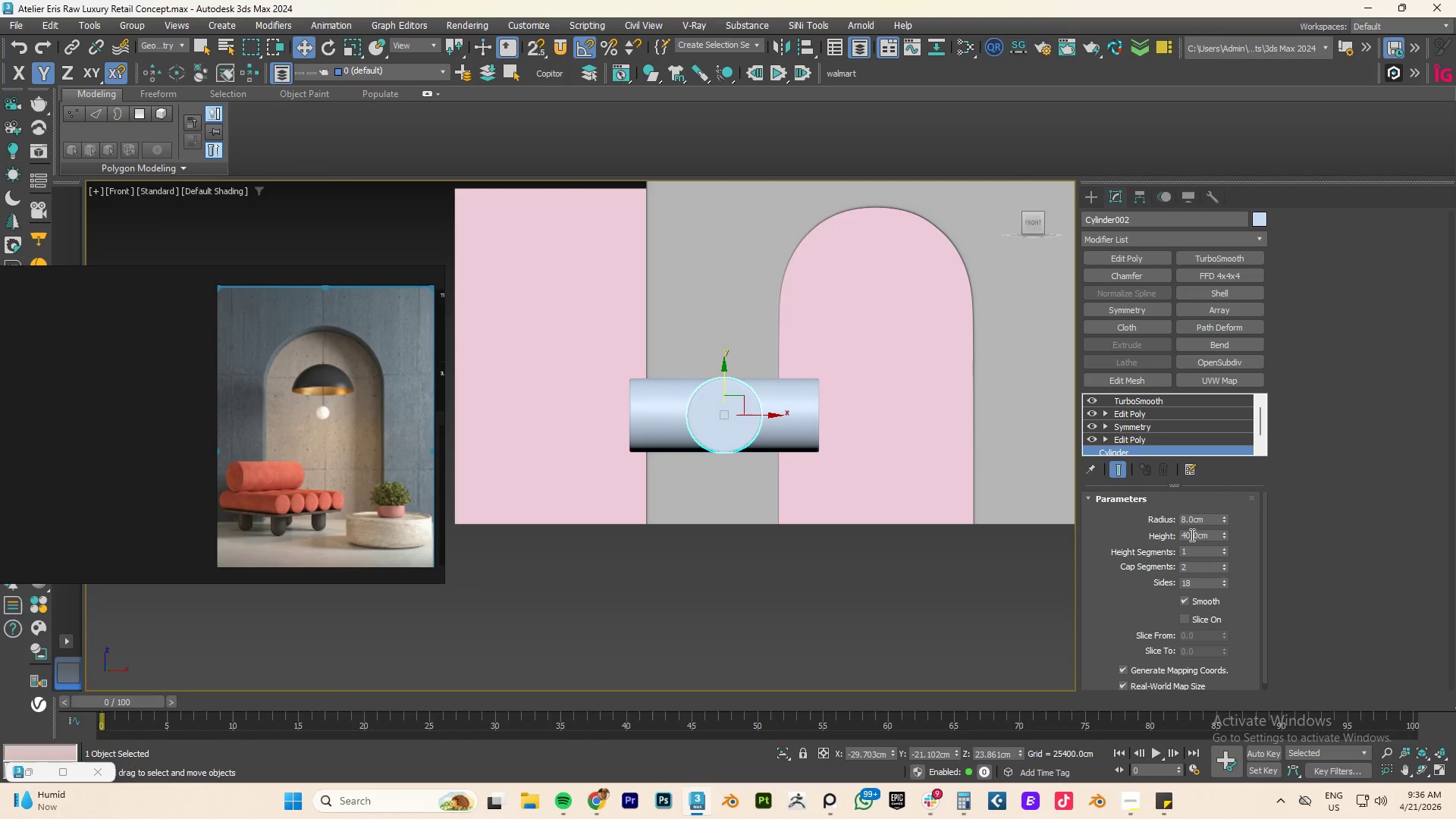 
double_click([1189, 519])
 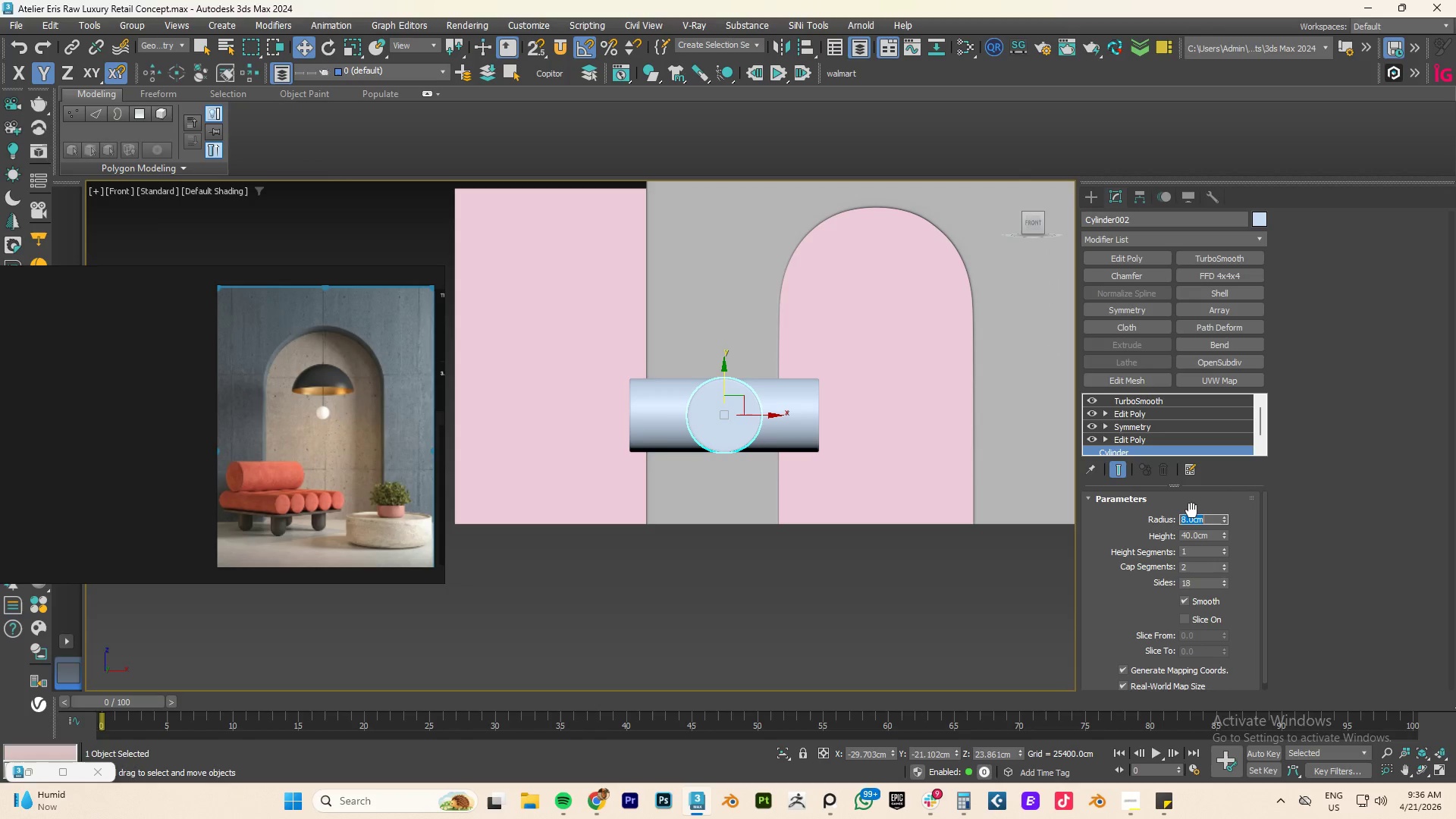 
key(Numpad4)
 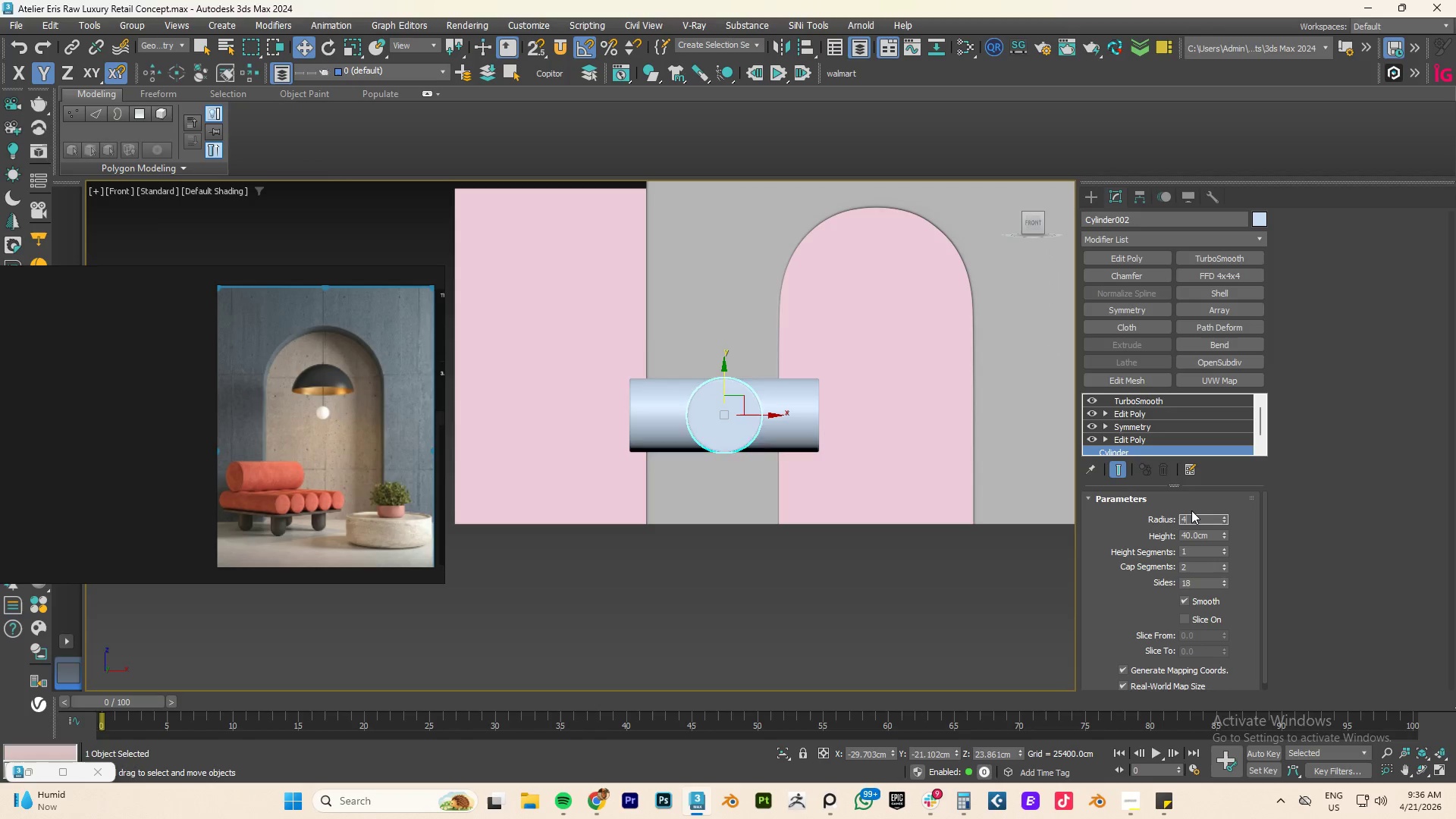 
key(NumpadEnter)
 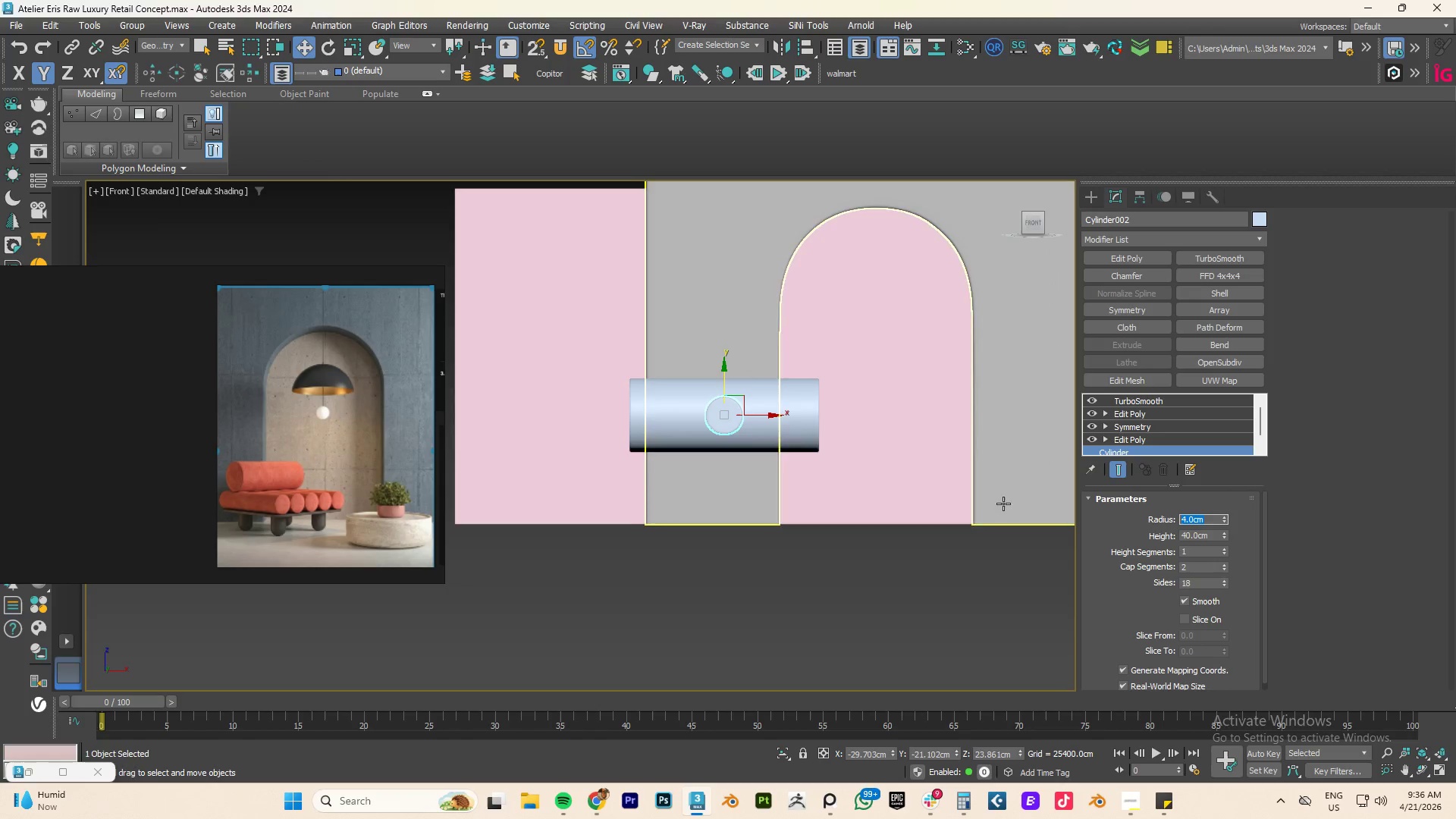 
hold_key(key=AltLeft, duration=0.78)
 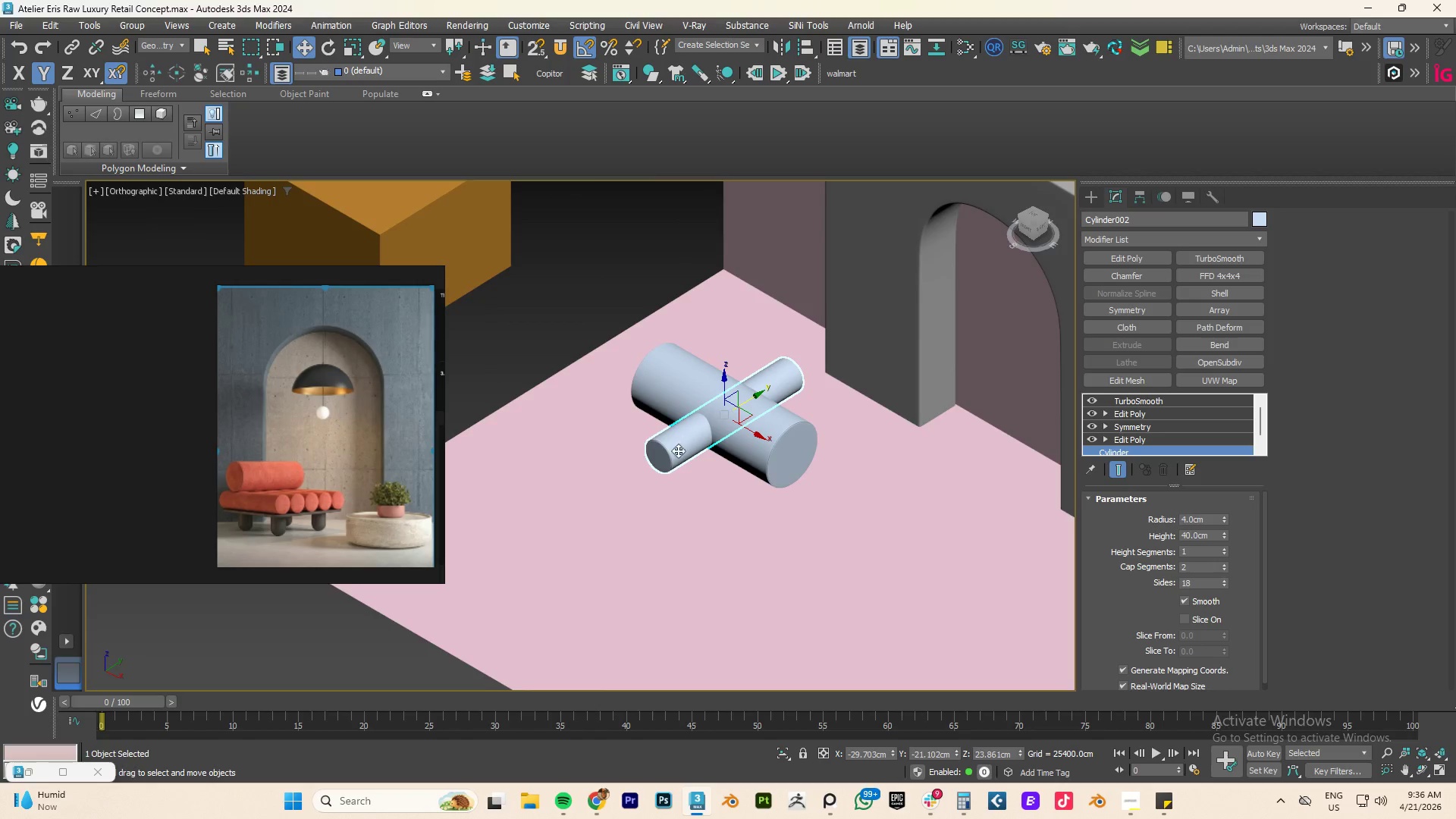 
scroll: coordinate [670, 456], scroll_direction: up, amount: 4.0
 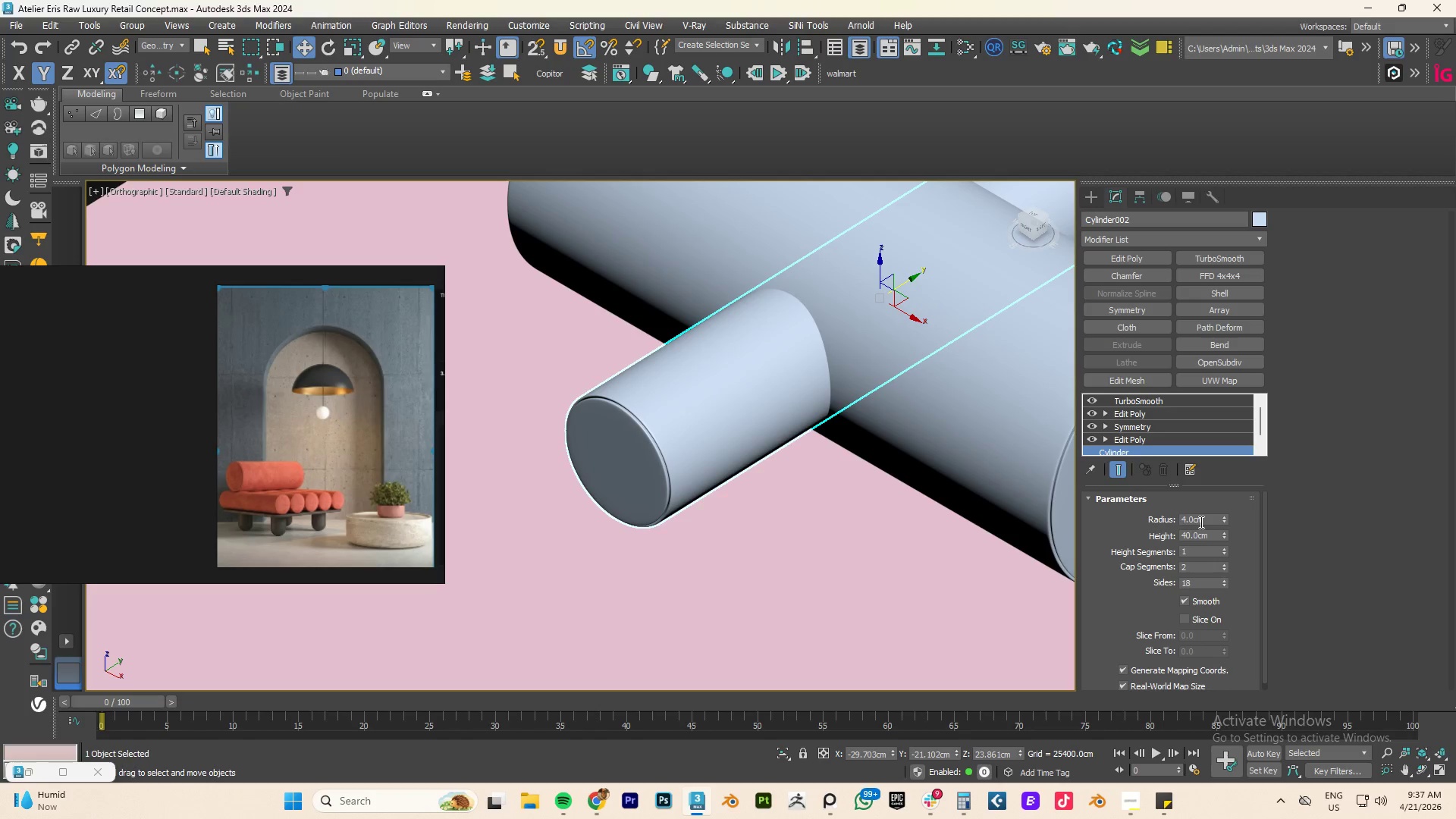 
double_click([1200, 522])
 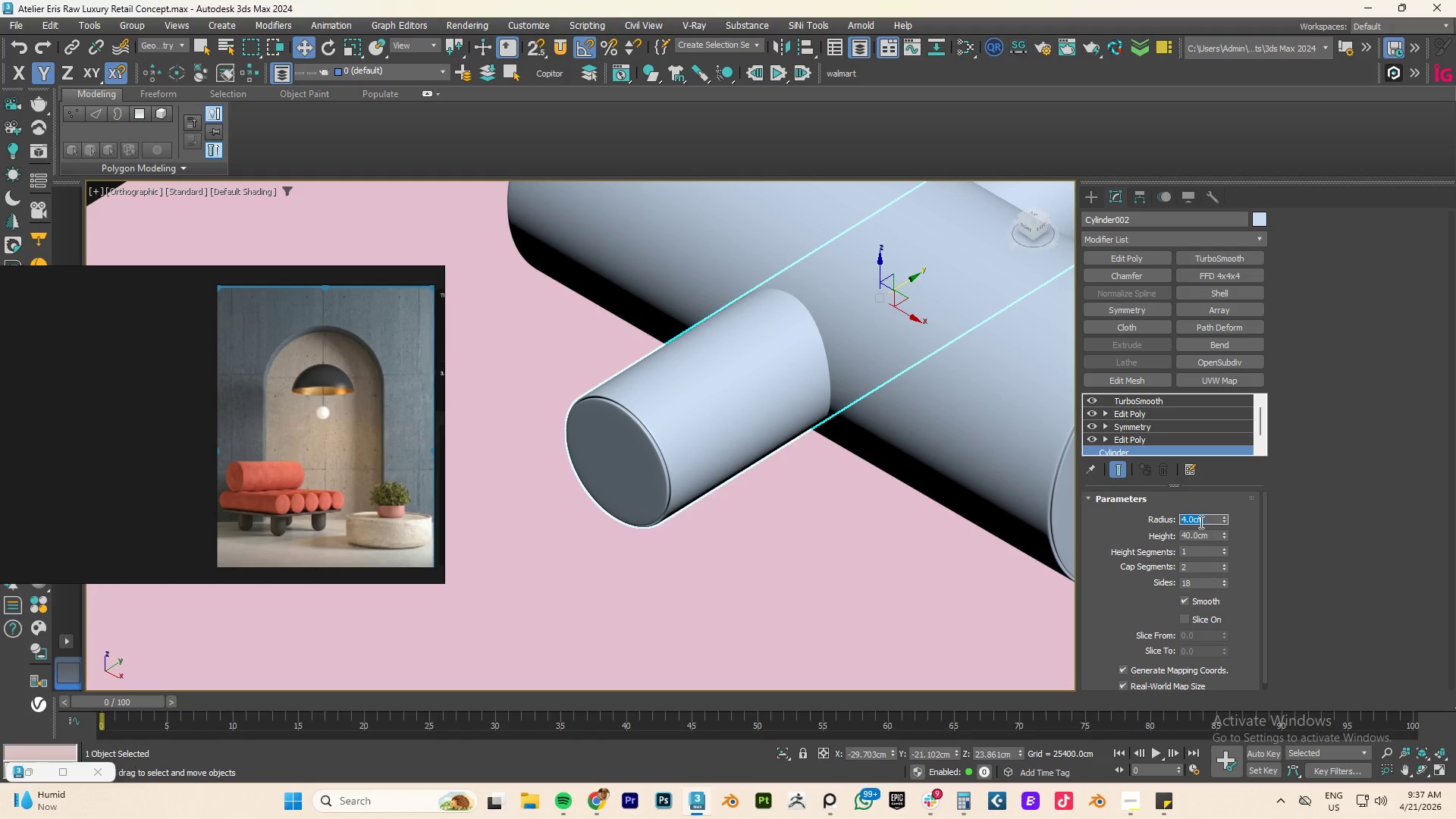 
key(Numpad3)
 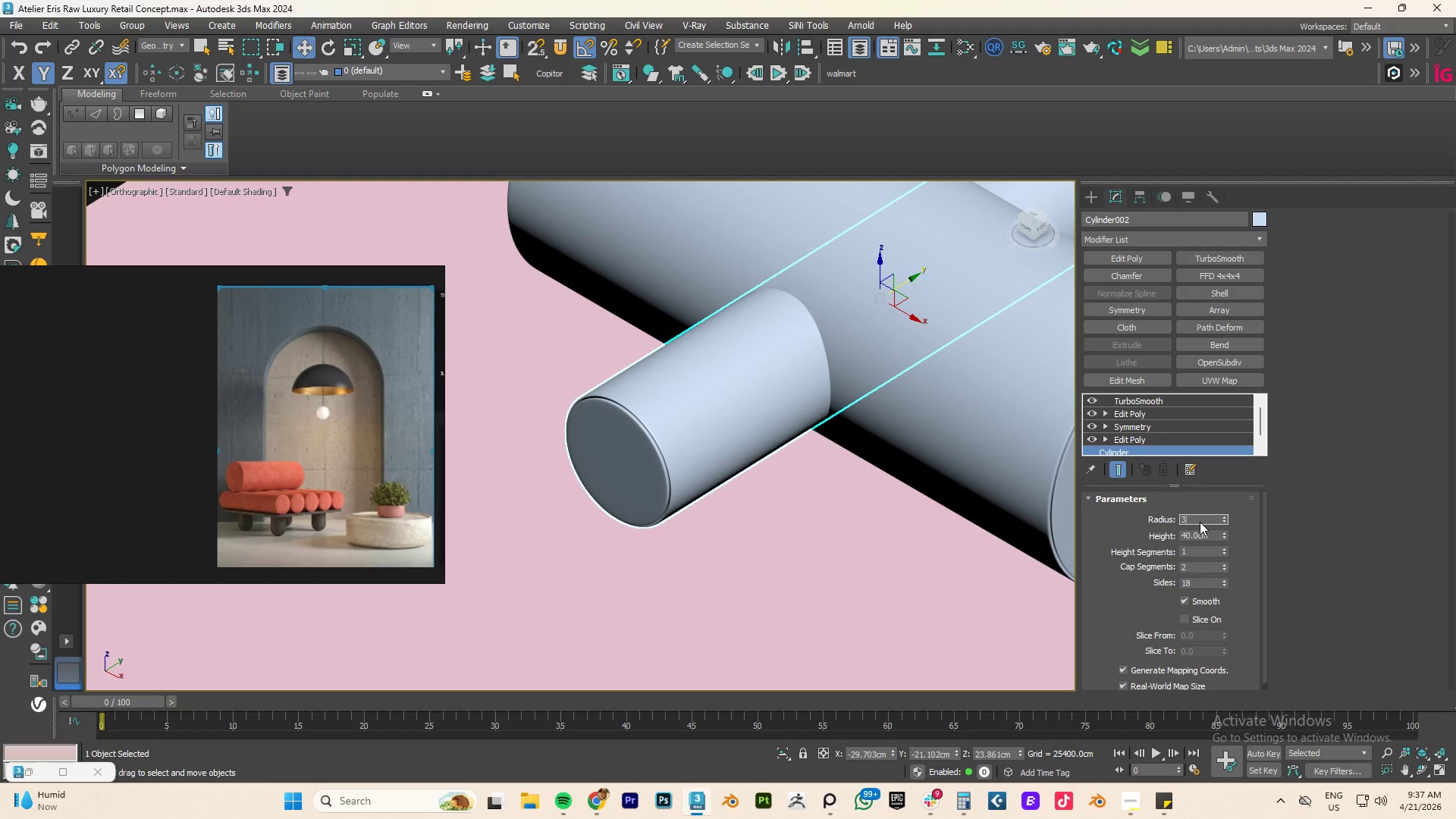 
key(NumpadEnter)
 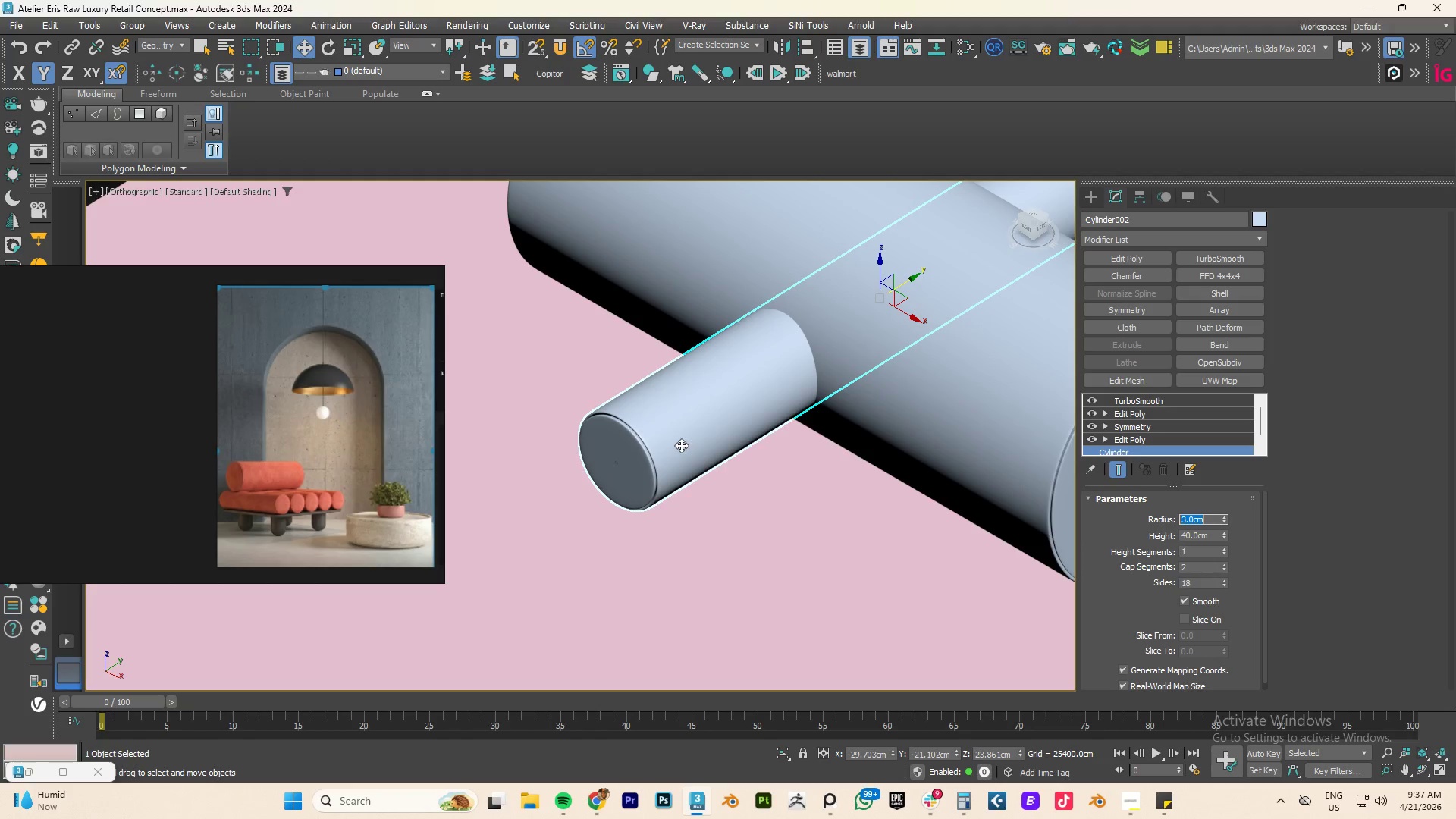 
scroll: coordinate [642, 430], scroll_direction: up, amount: 4.0
 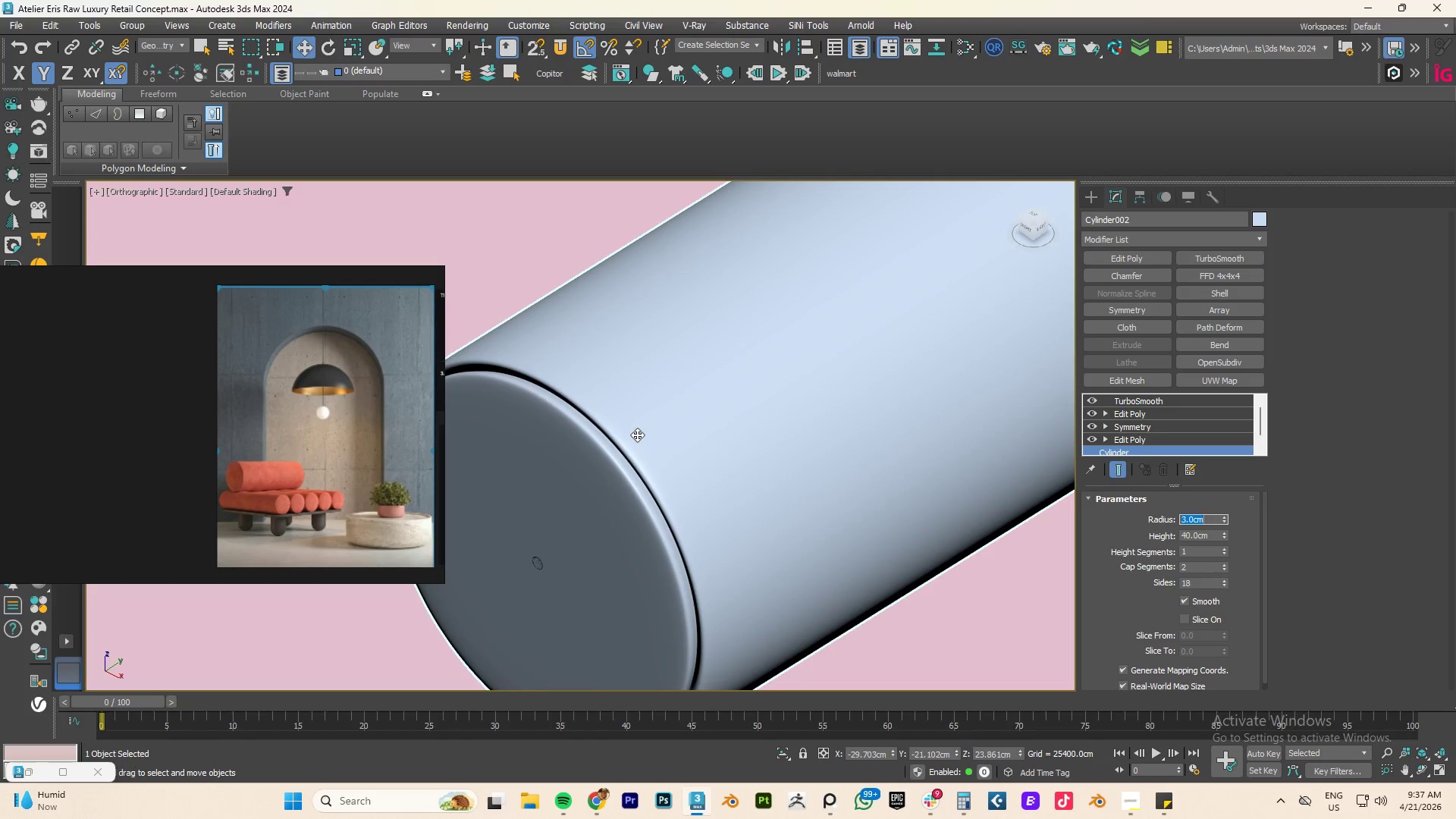 
scroll: coordinate [636, 441], scroll_direction: down, amount: 3.0
 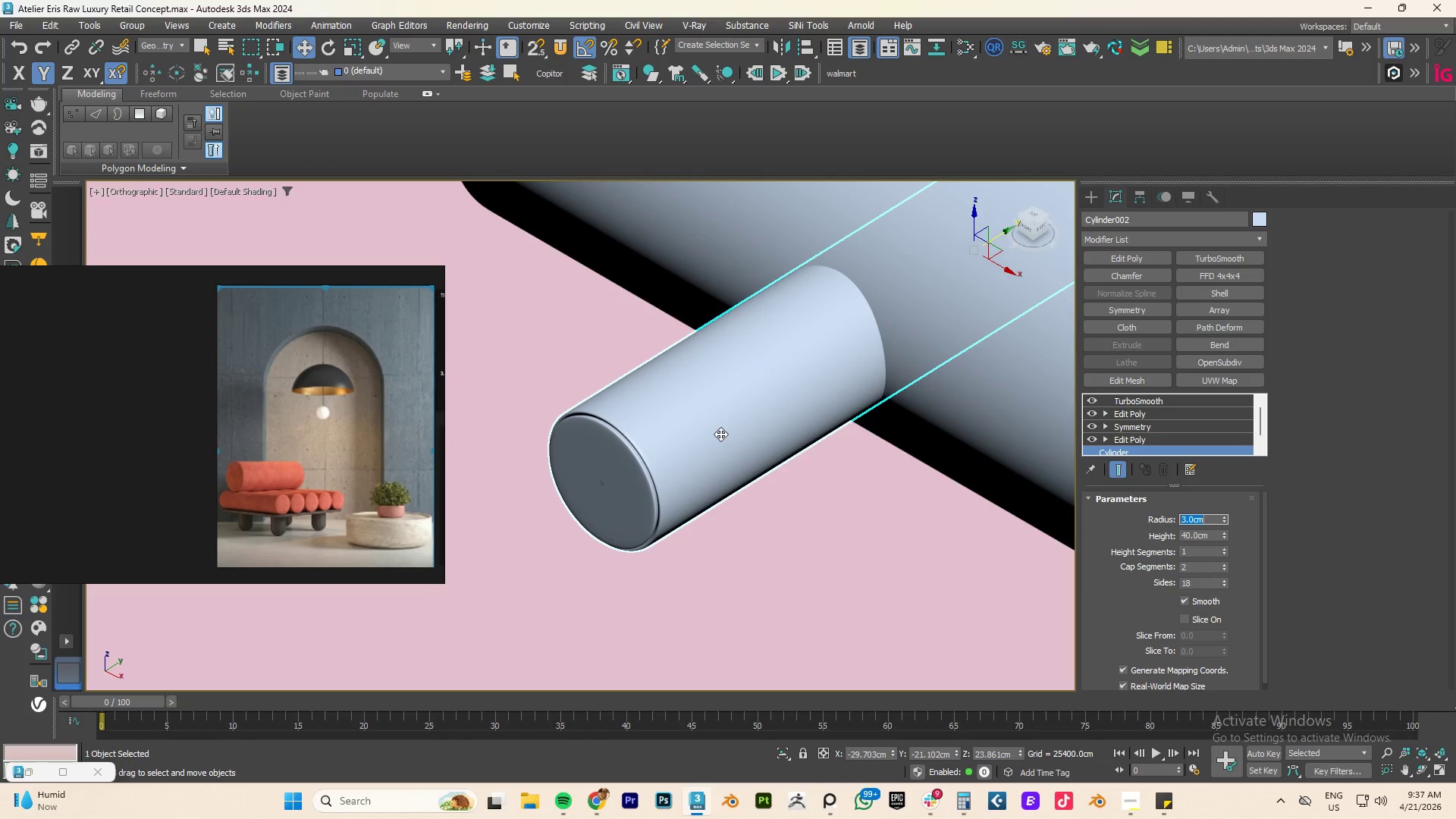 
hold_key(key=AltLeft, duration=1.08)
 